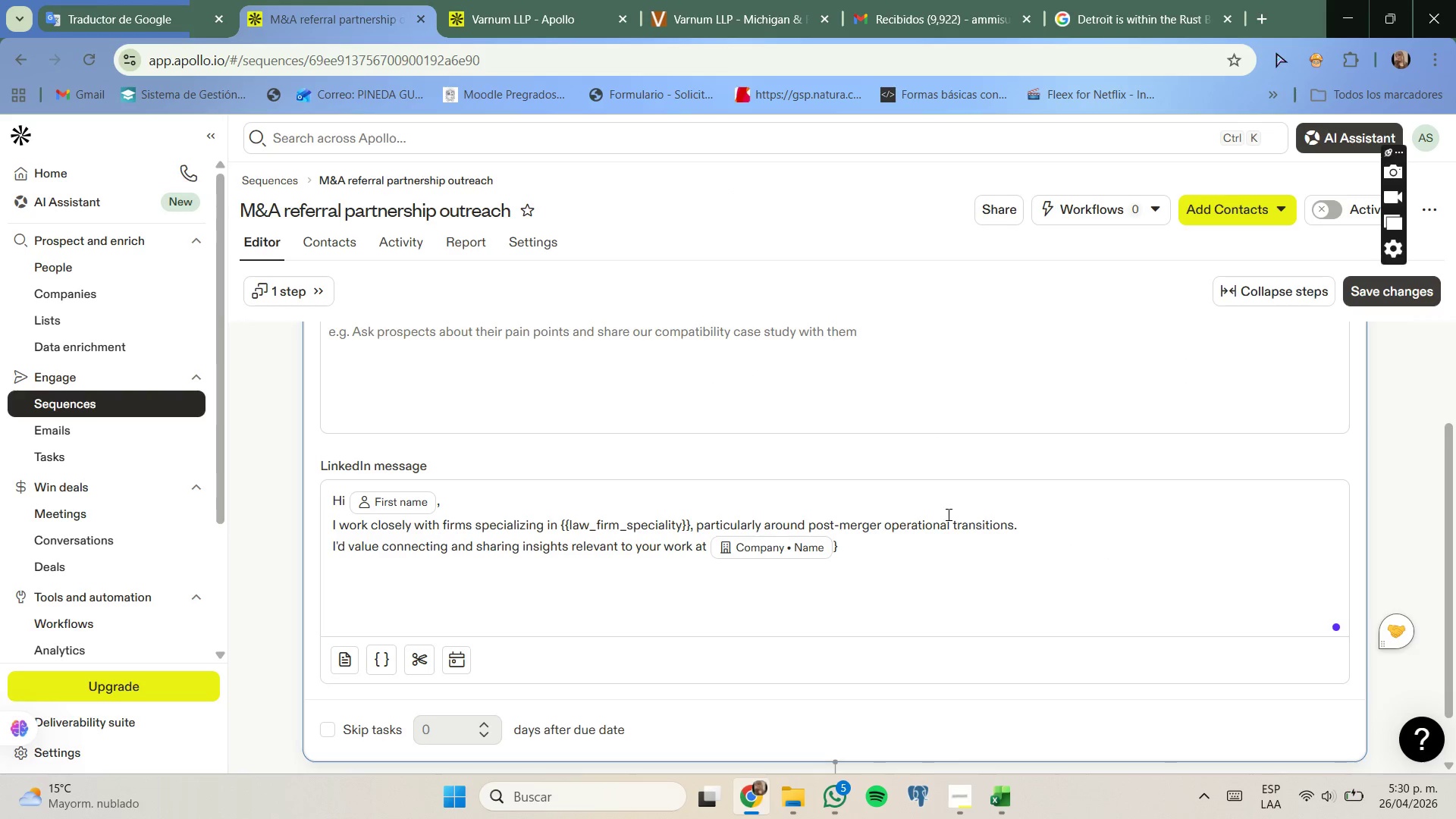 
key(Backspace)
 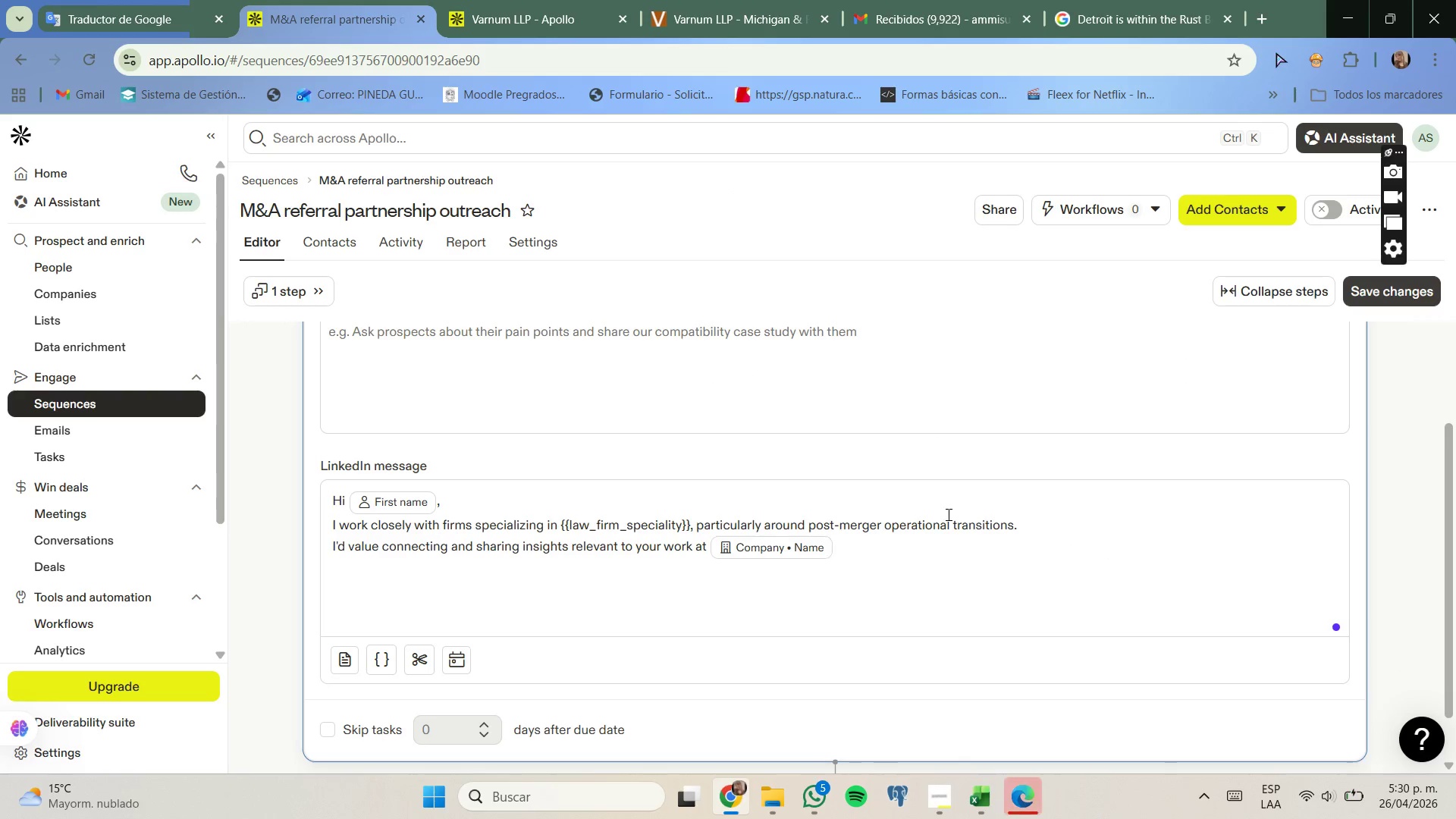 
key(Period)
 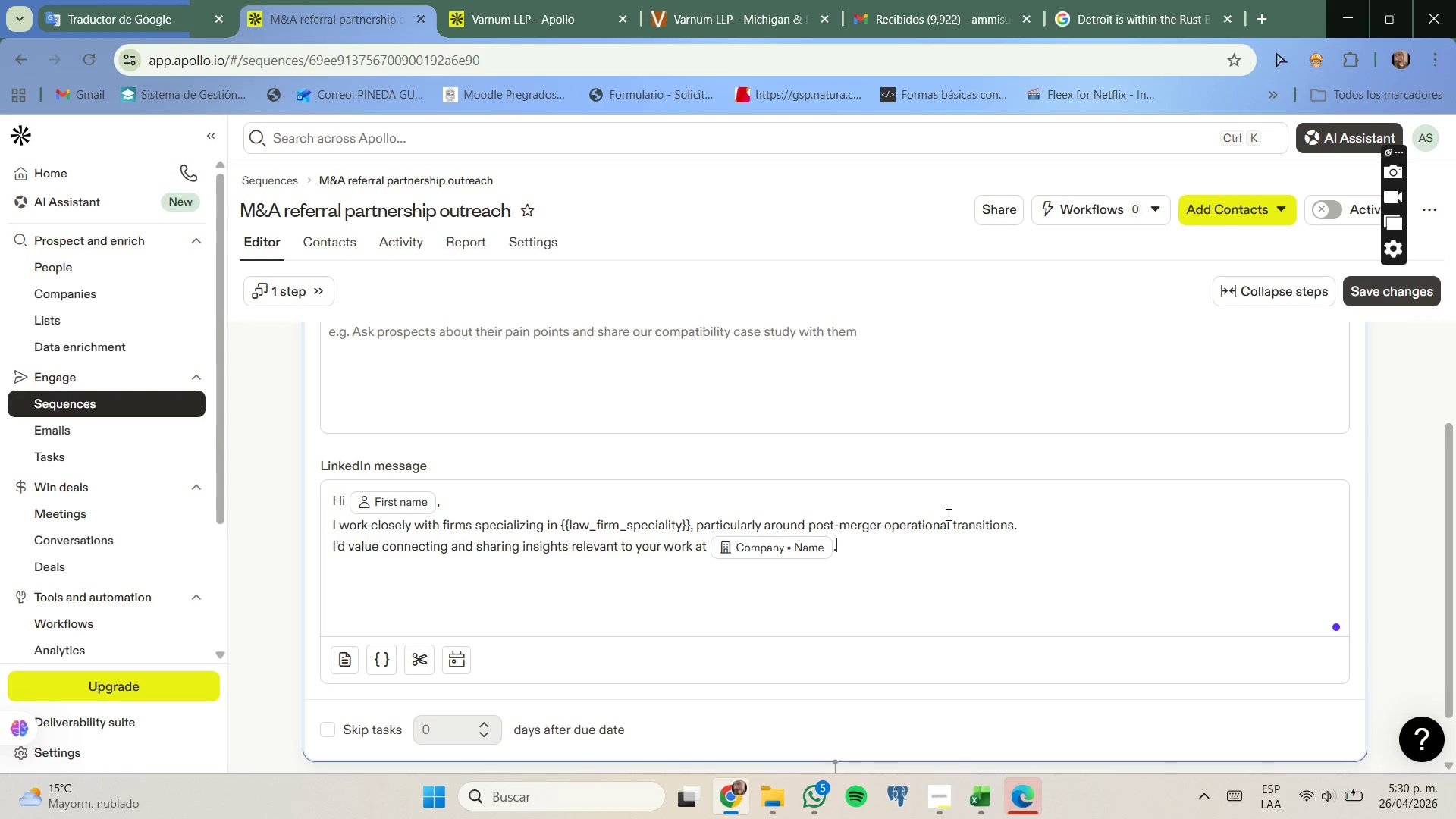 
key(Enter)
 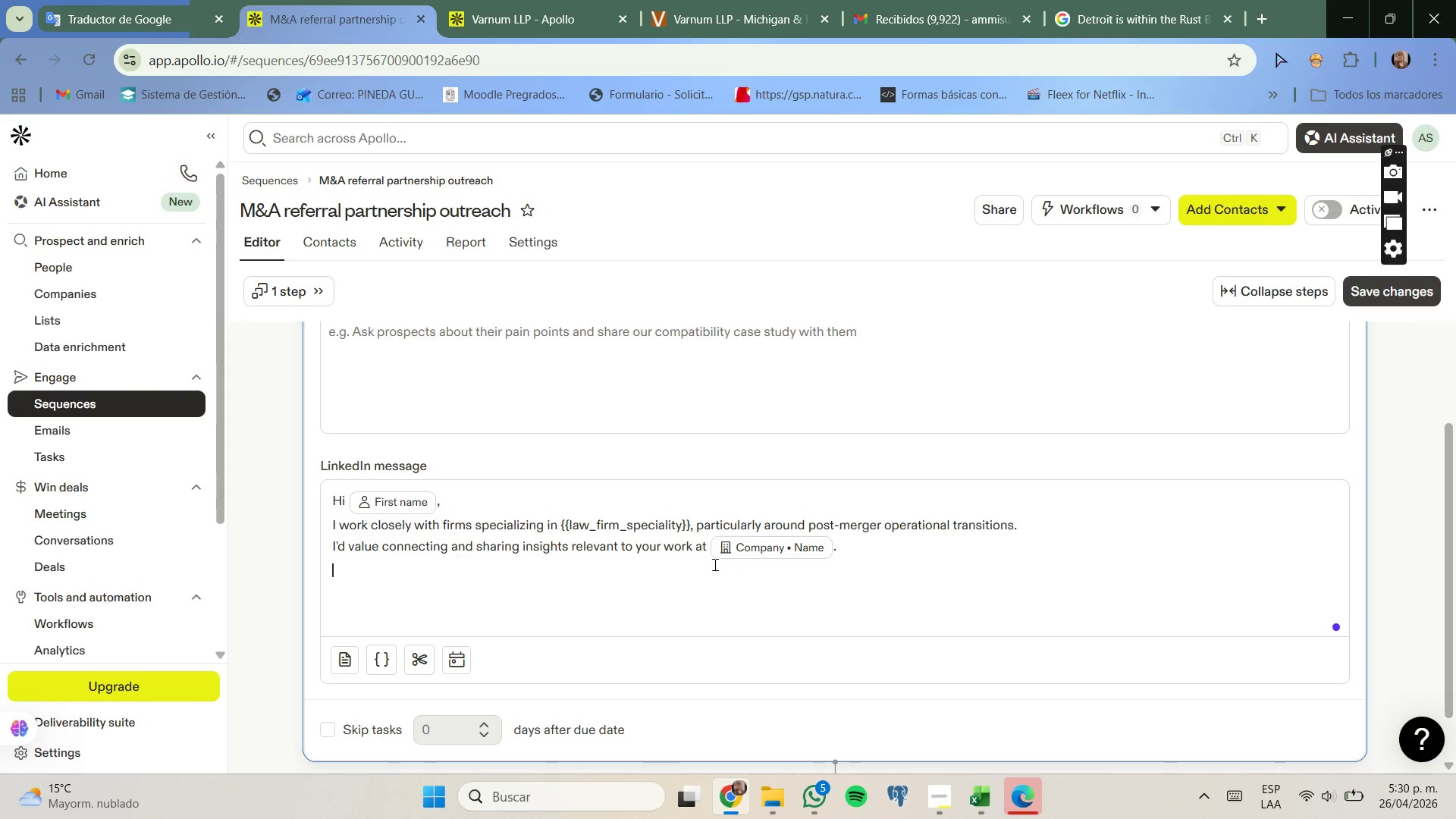 
wait(5.83)
 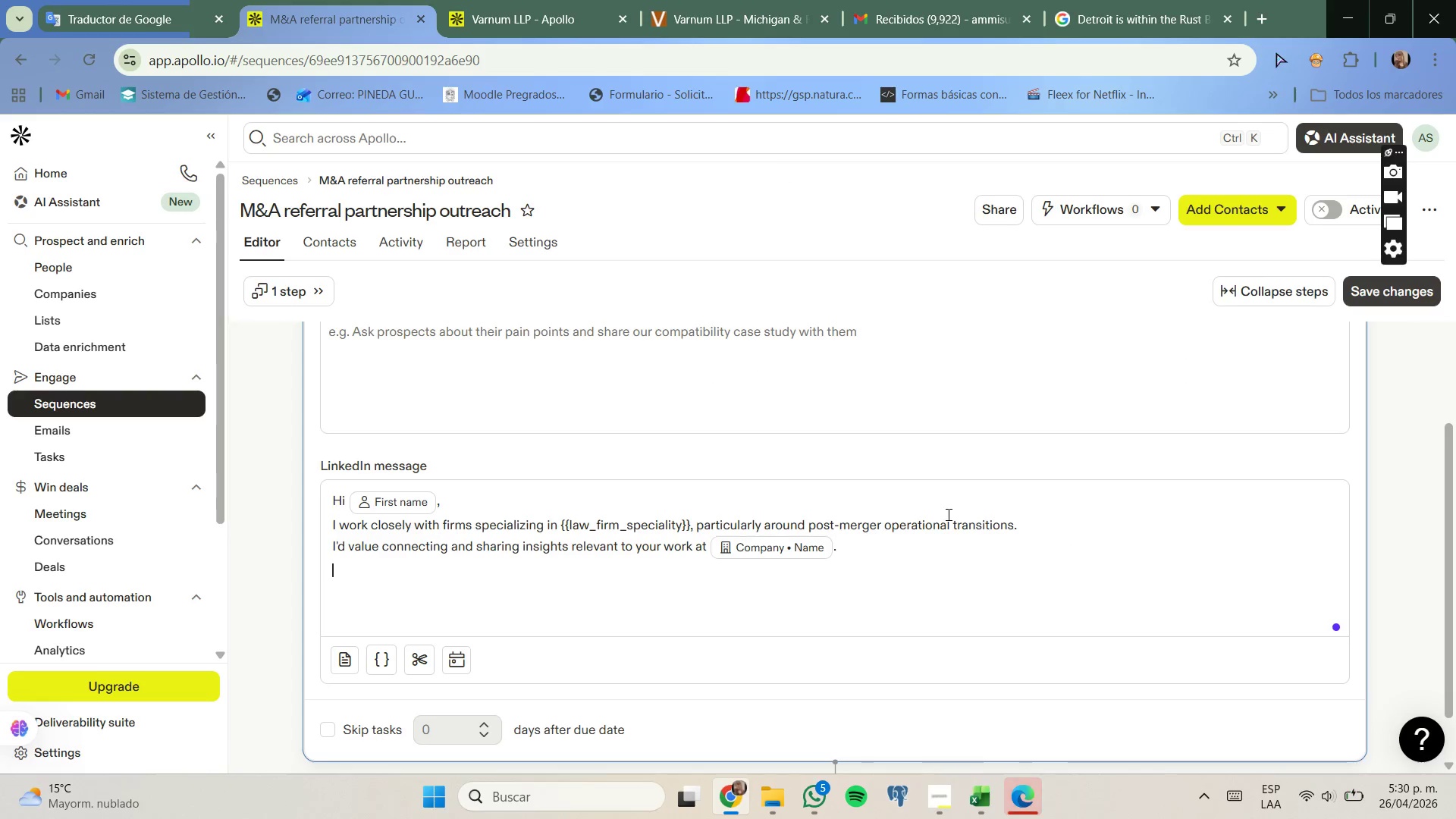 
left_click([567, 553])
 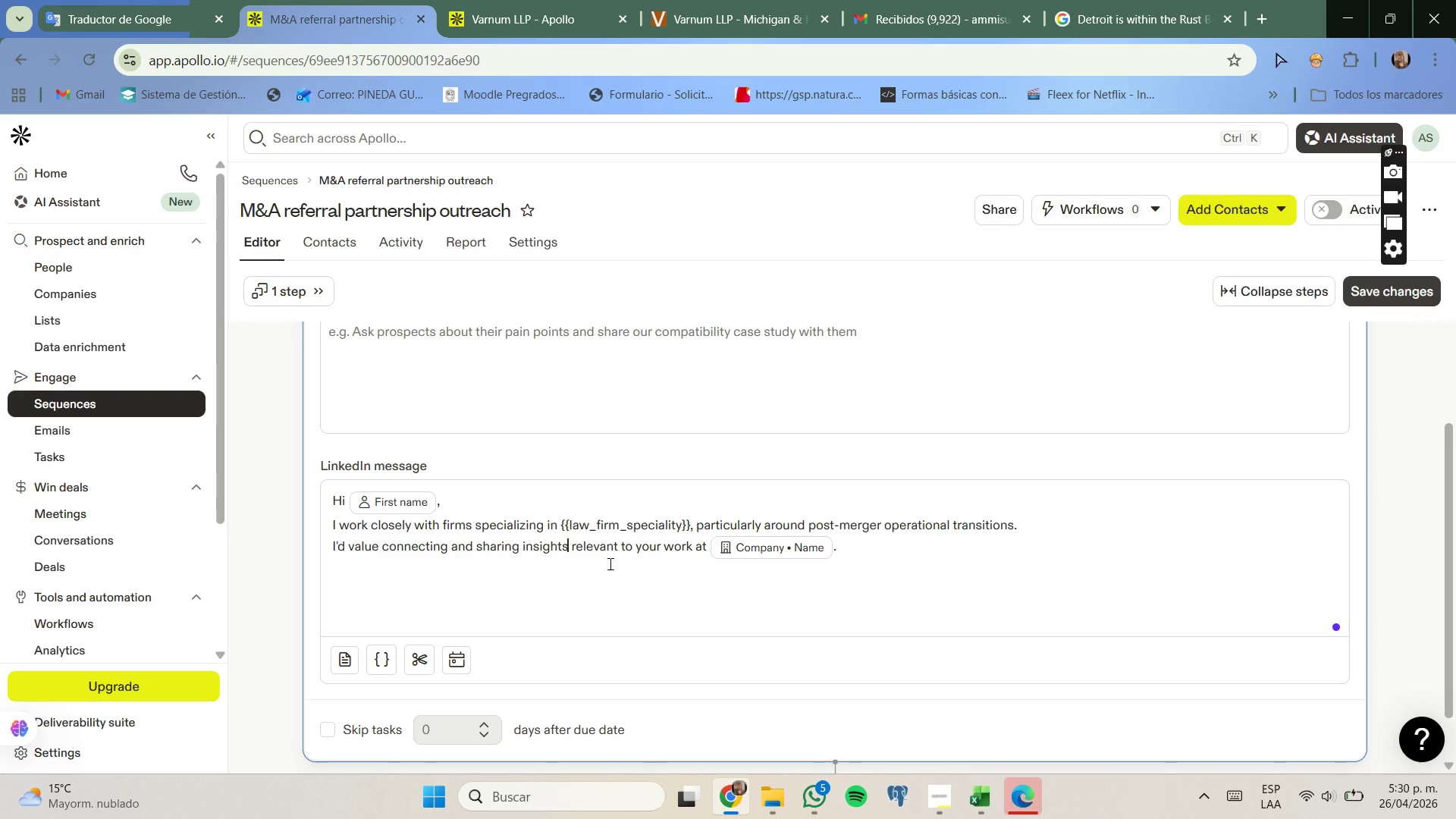 
scroll: coordinate [787, 602], scroll_direction: down, amount: 4.0
 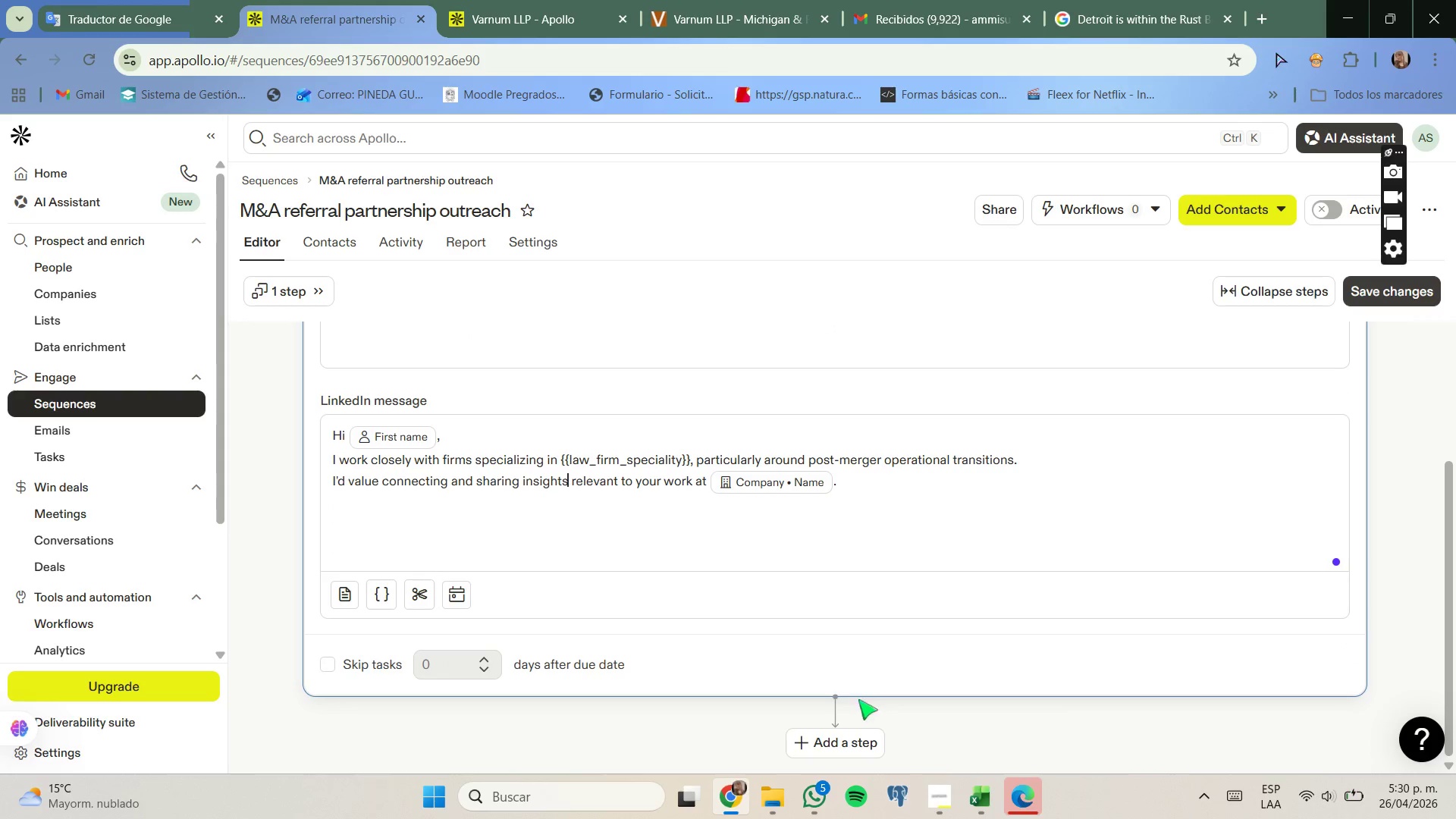 
left_click([864, 739])
 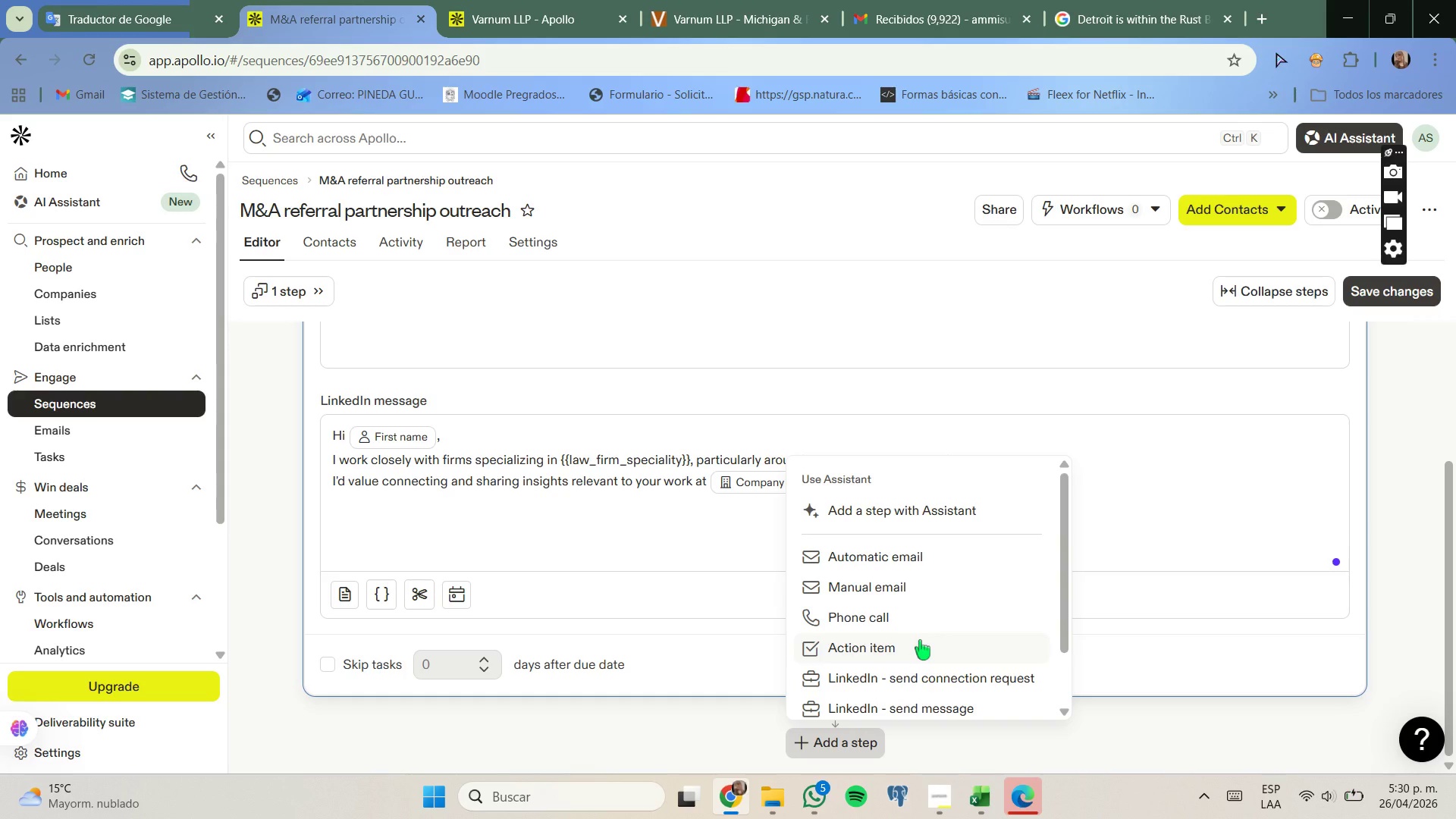 
scroll: coordinate [924, 641], scroll_direction: up, amount: 5.0
 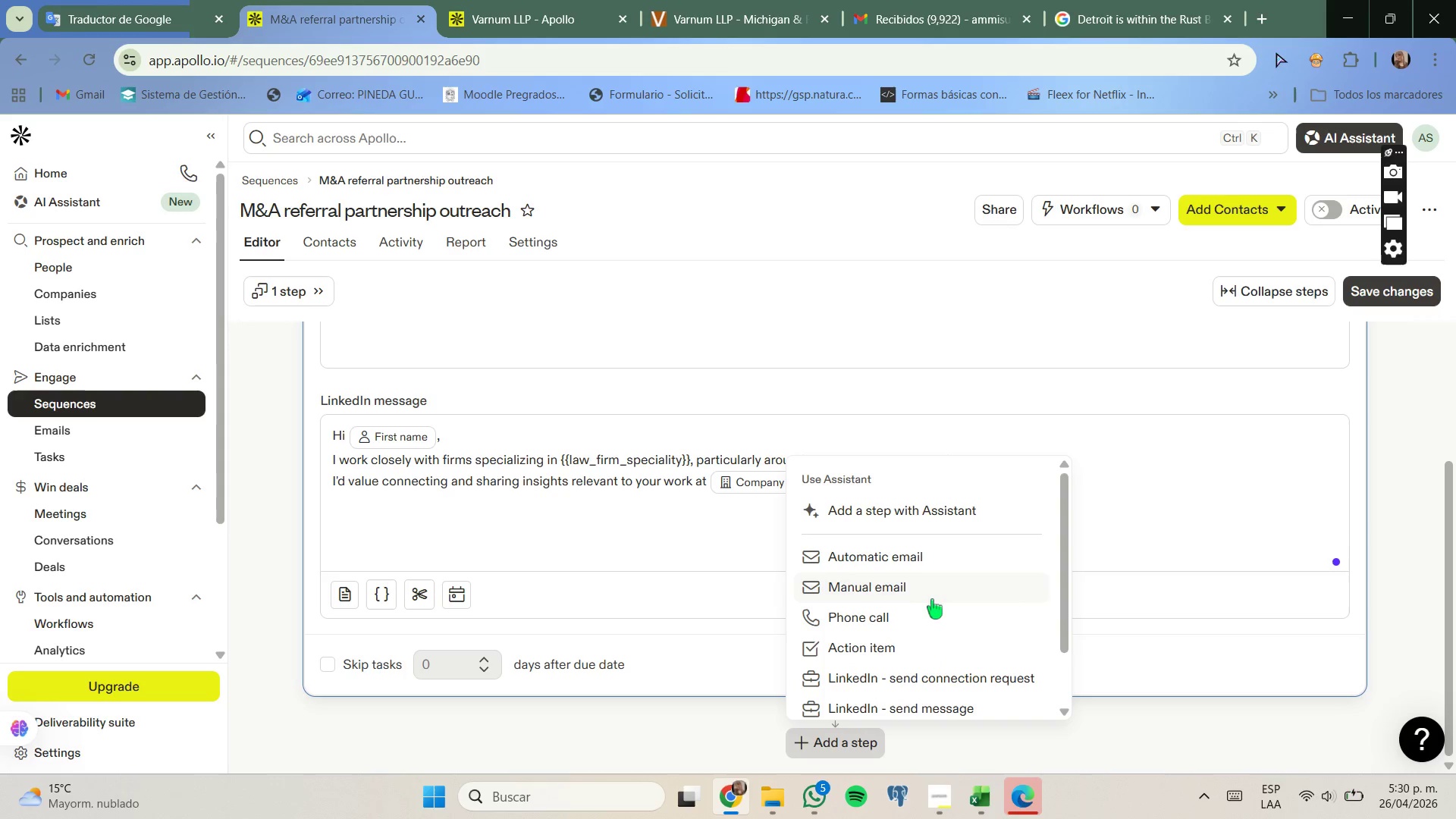 
left_click([934, 592])
 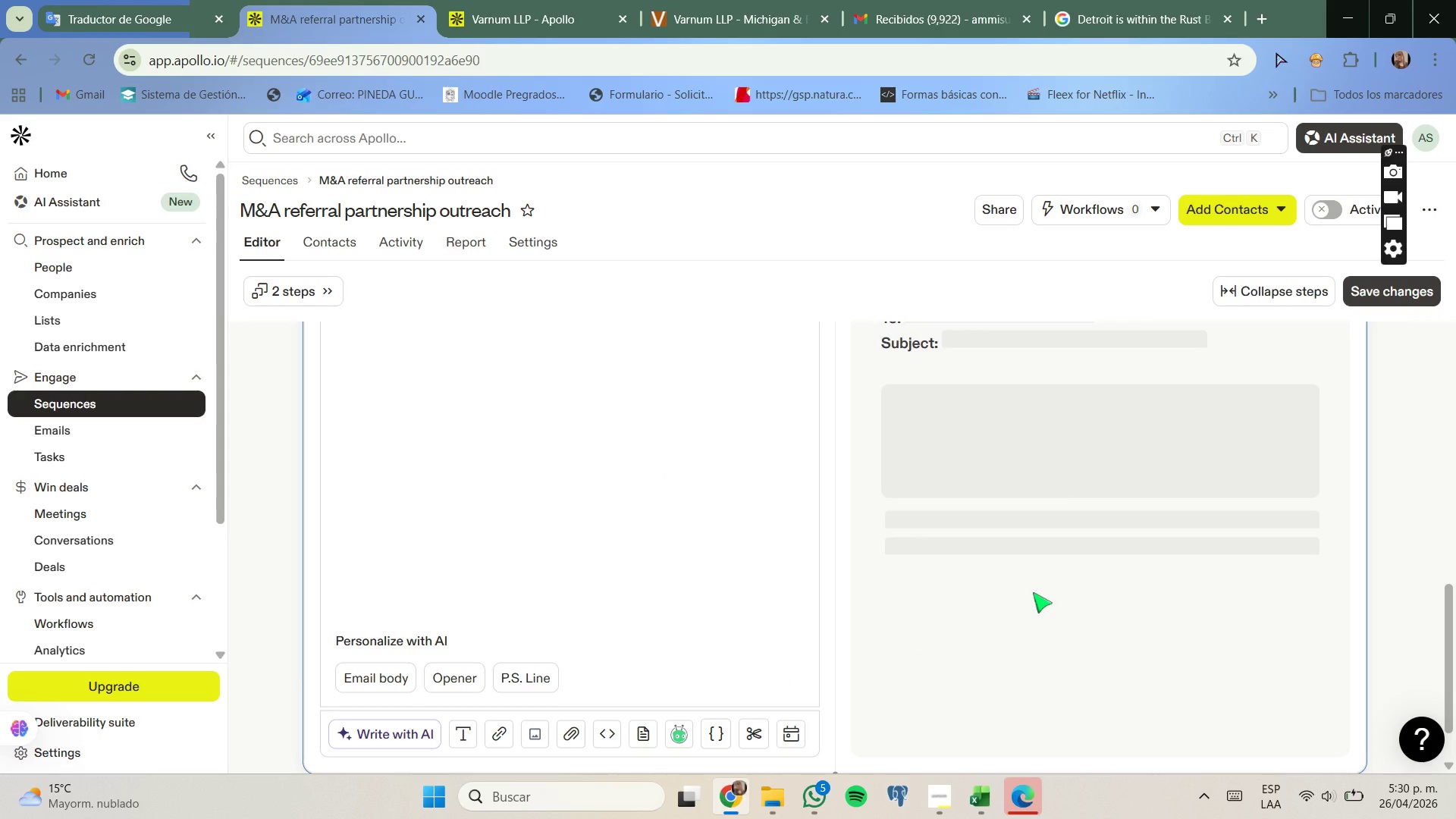 
scroll: coordinate [1143, 529], scroll_direction: up, amount: 10.0
 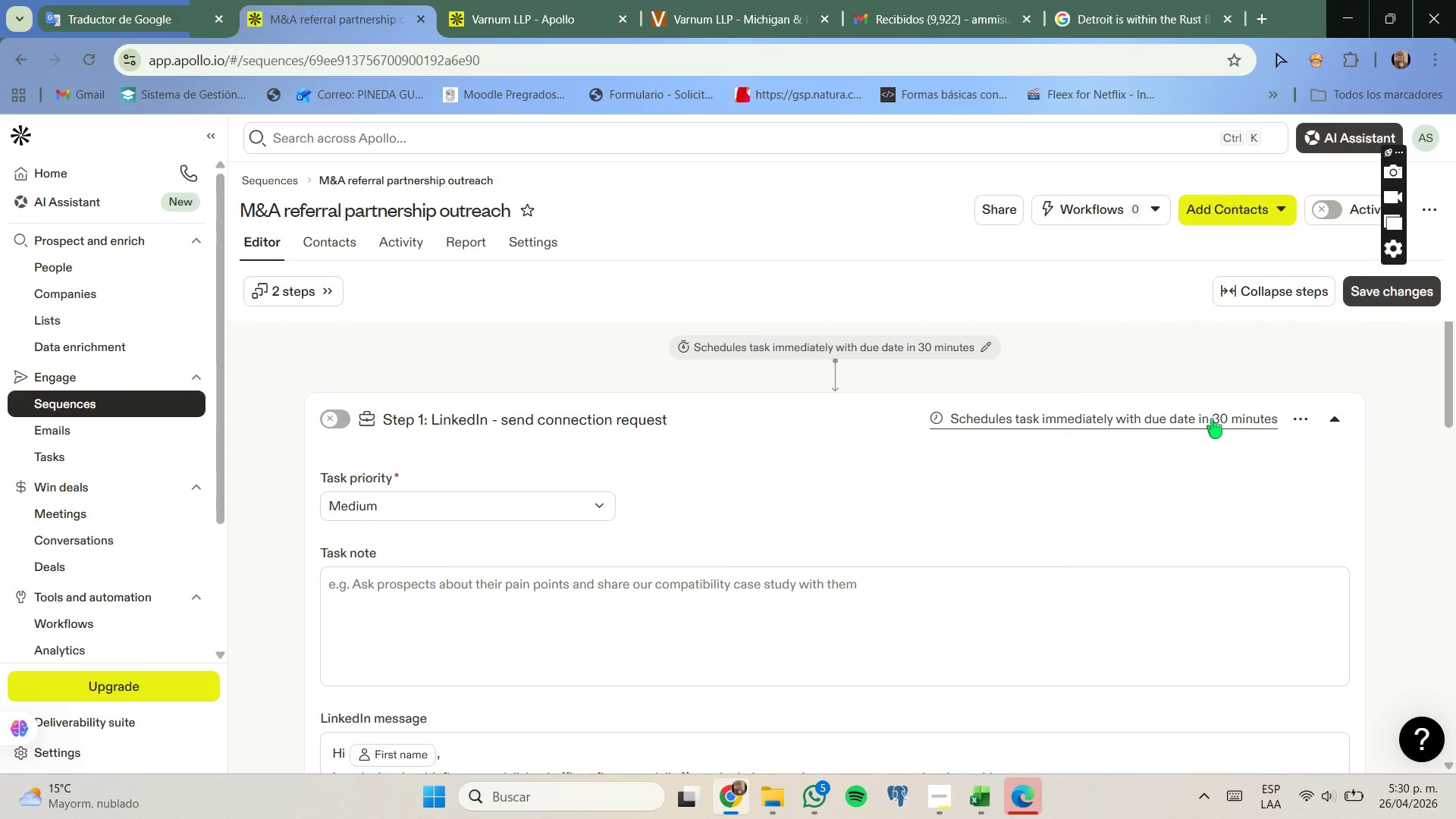 
left_click([1212, 419])
 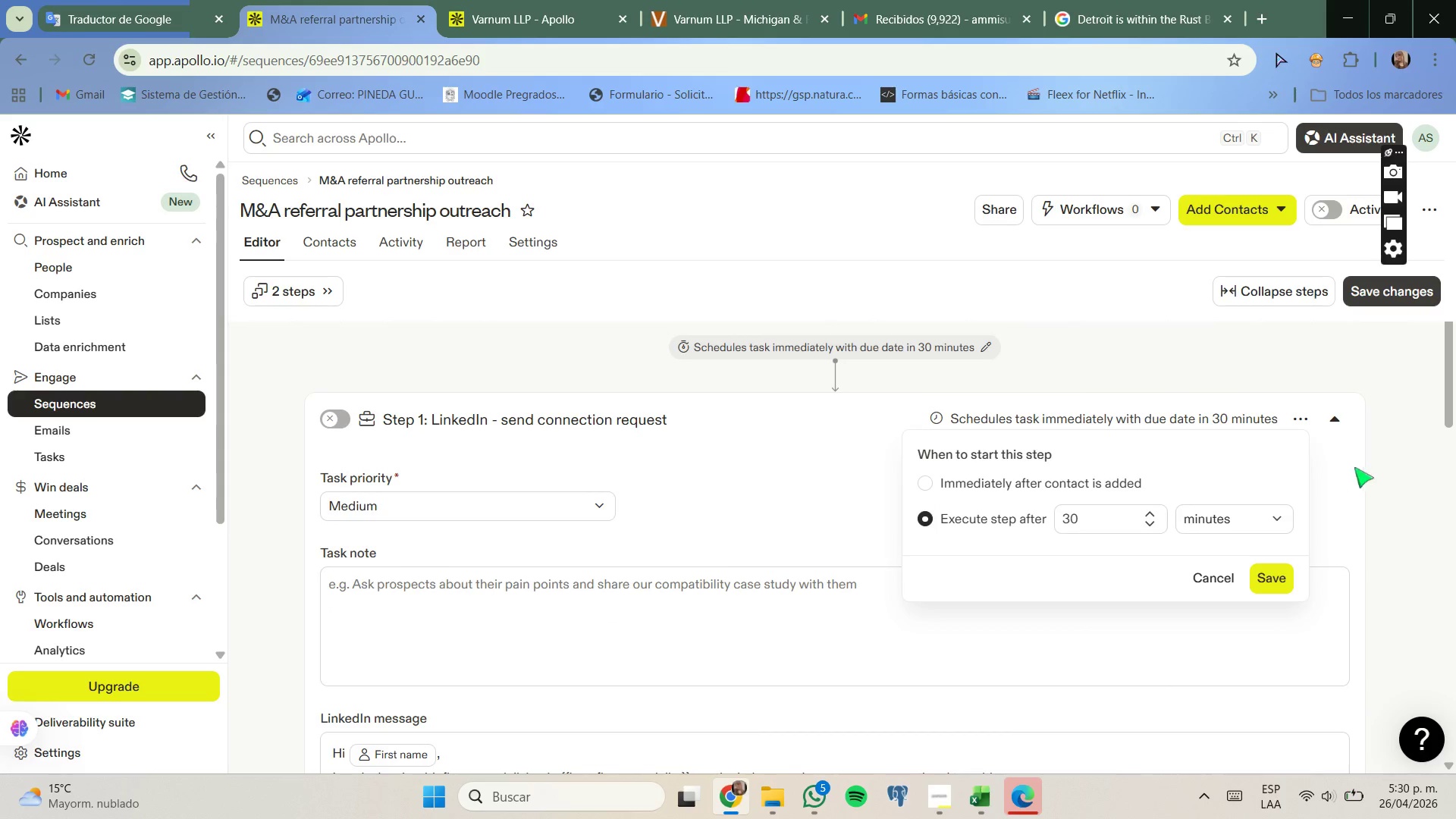 
left_click([1337, 470])
 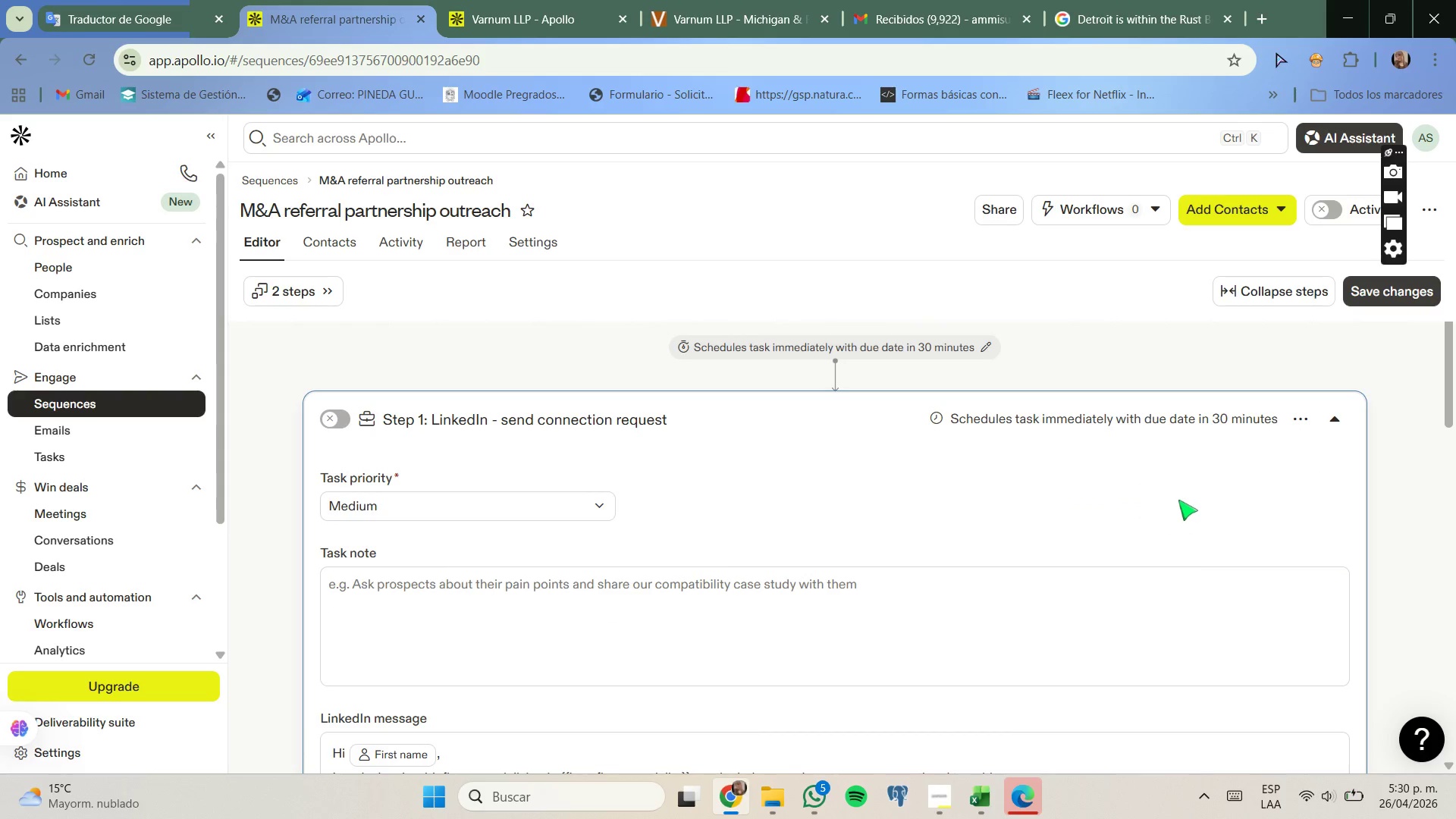 
scroll: coordinate [1178, 500], scroll_direction: down, amount: 6.0
 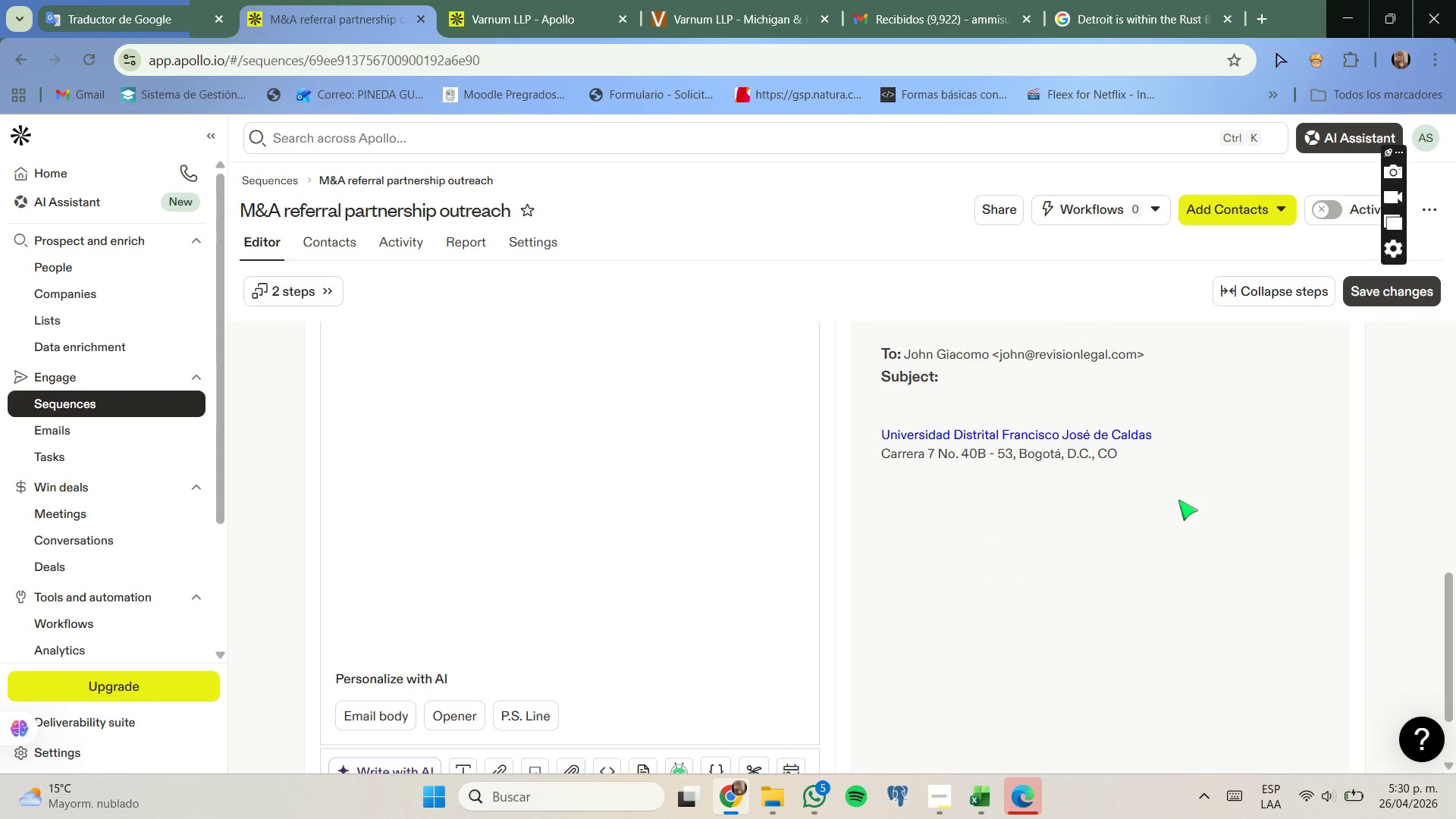 
scroll: coordinate [1178, 500], scroll_direction: up, amount: 2.0
 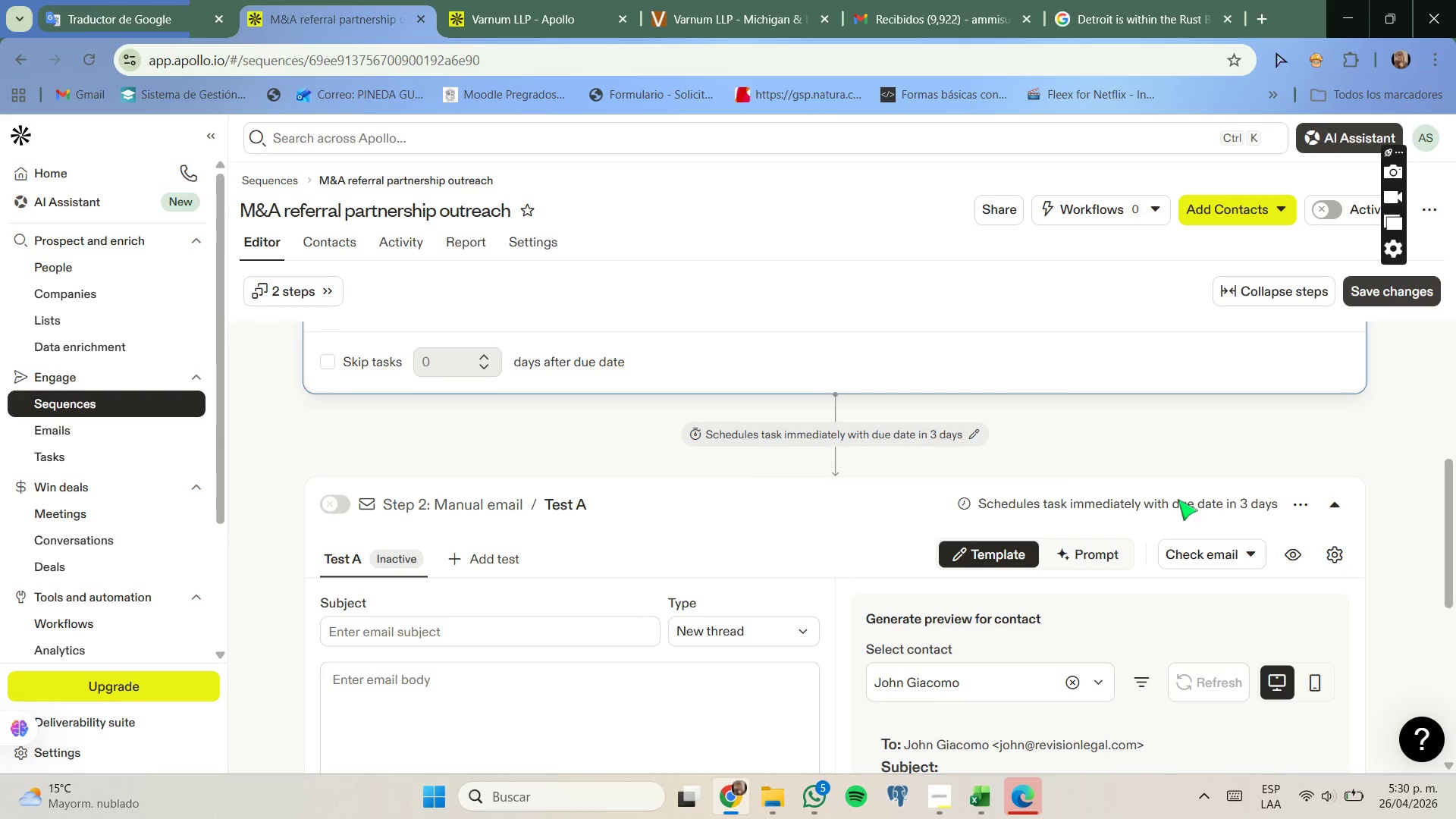 
scroll: coordinate [1172, 504], scroll_direction: down, amount: 1.0
 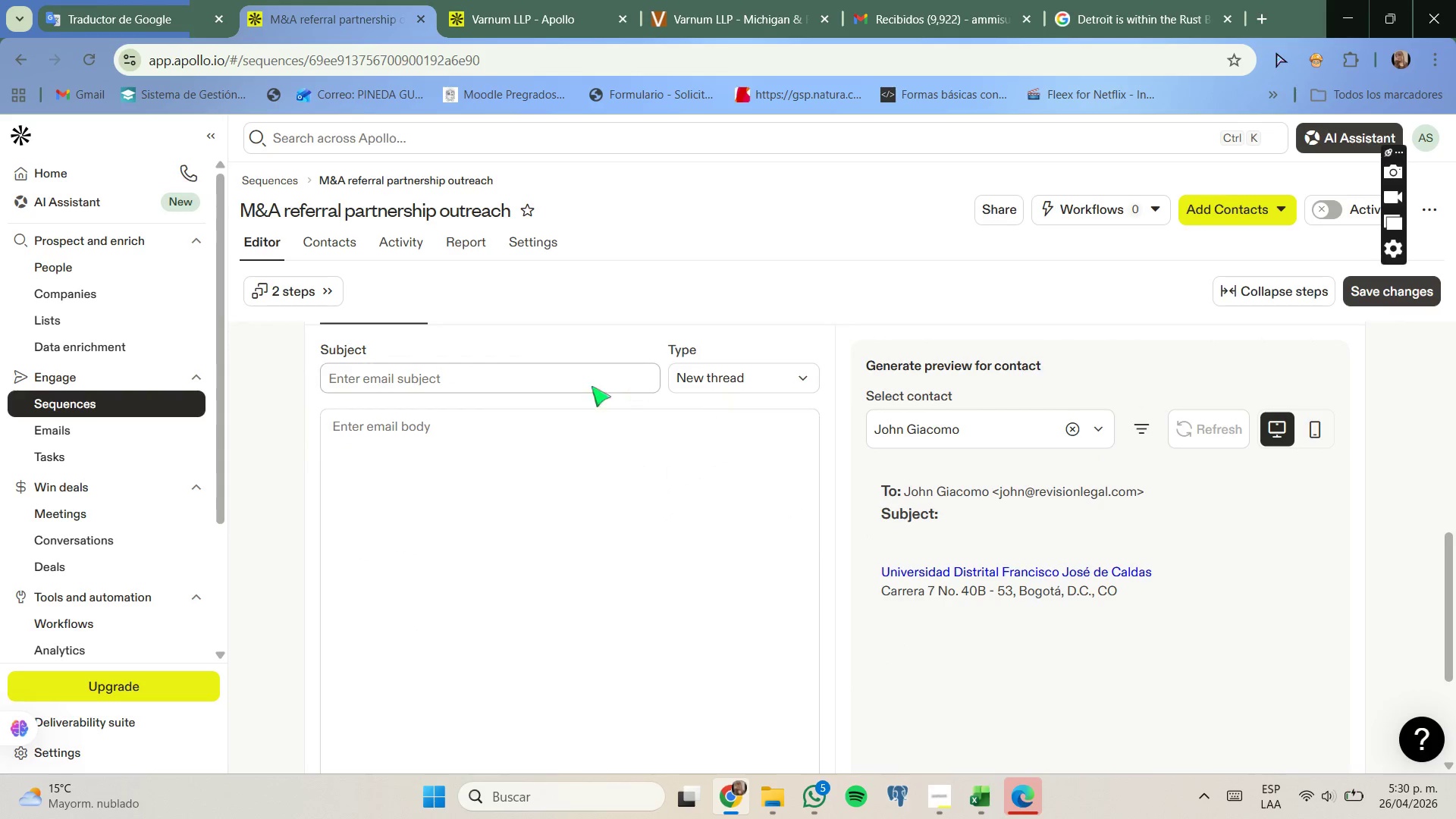 
type(Post-mr)
key(Backspace)
type(ergee)
key(Backspace)
type(r risk checklist )
 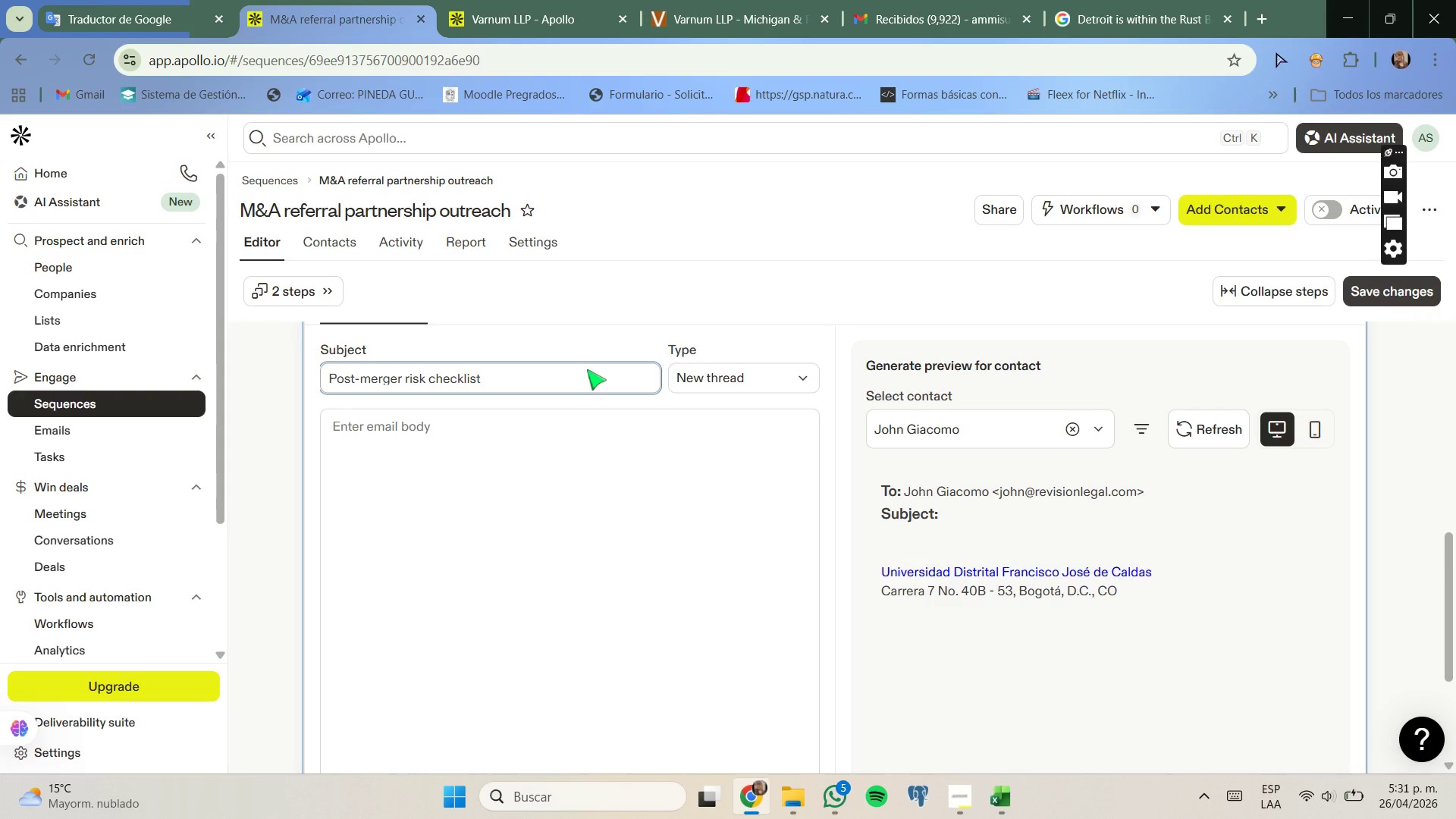 
type(your )
 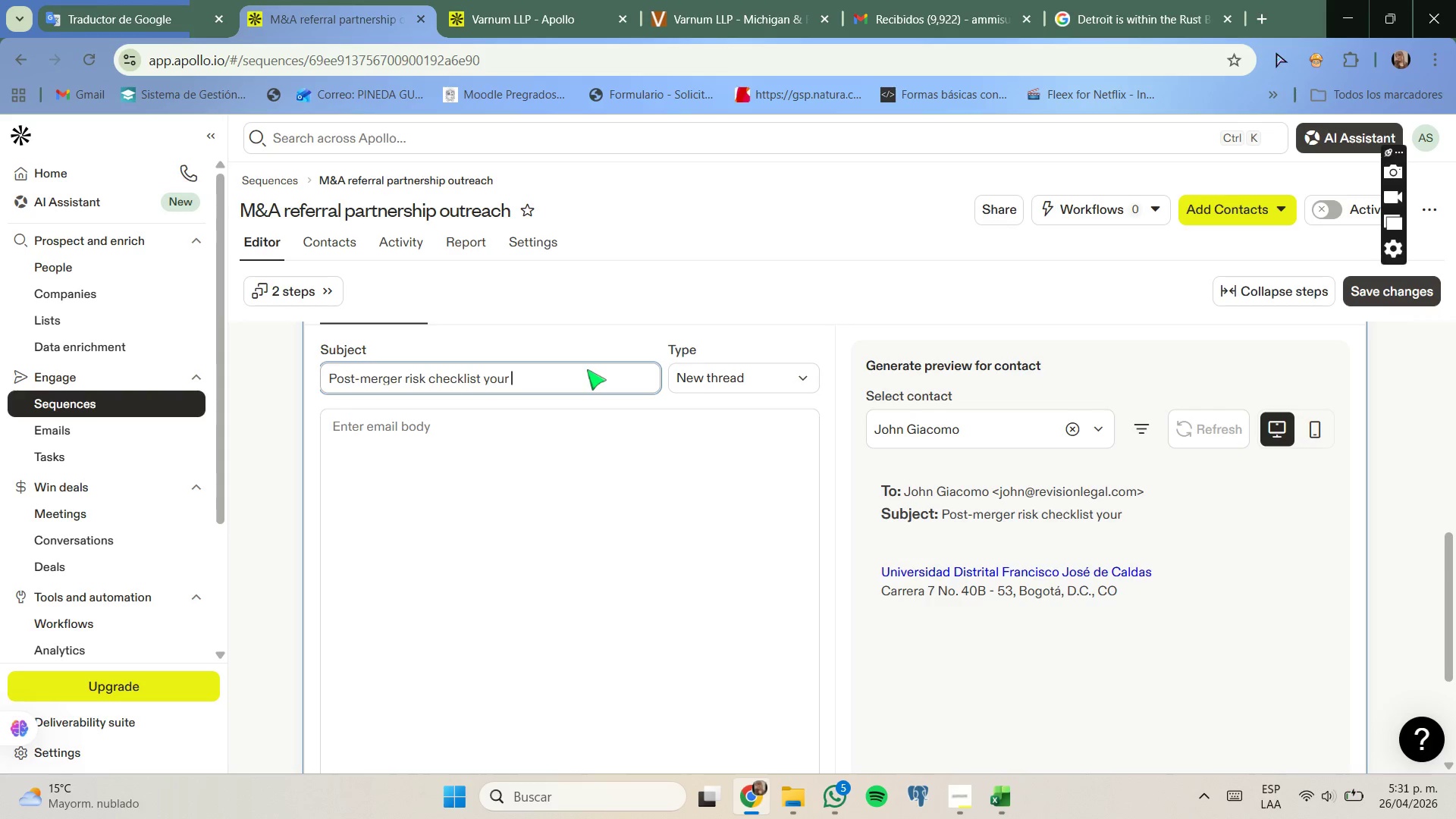 
type(clients)
 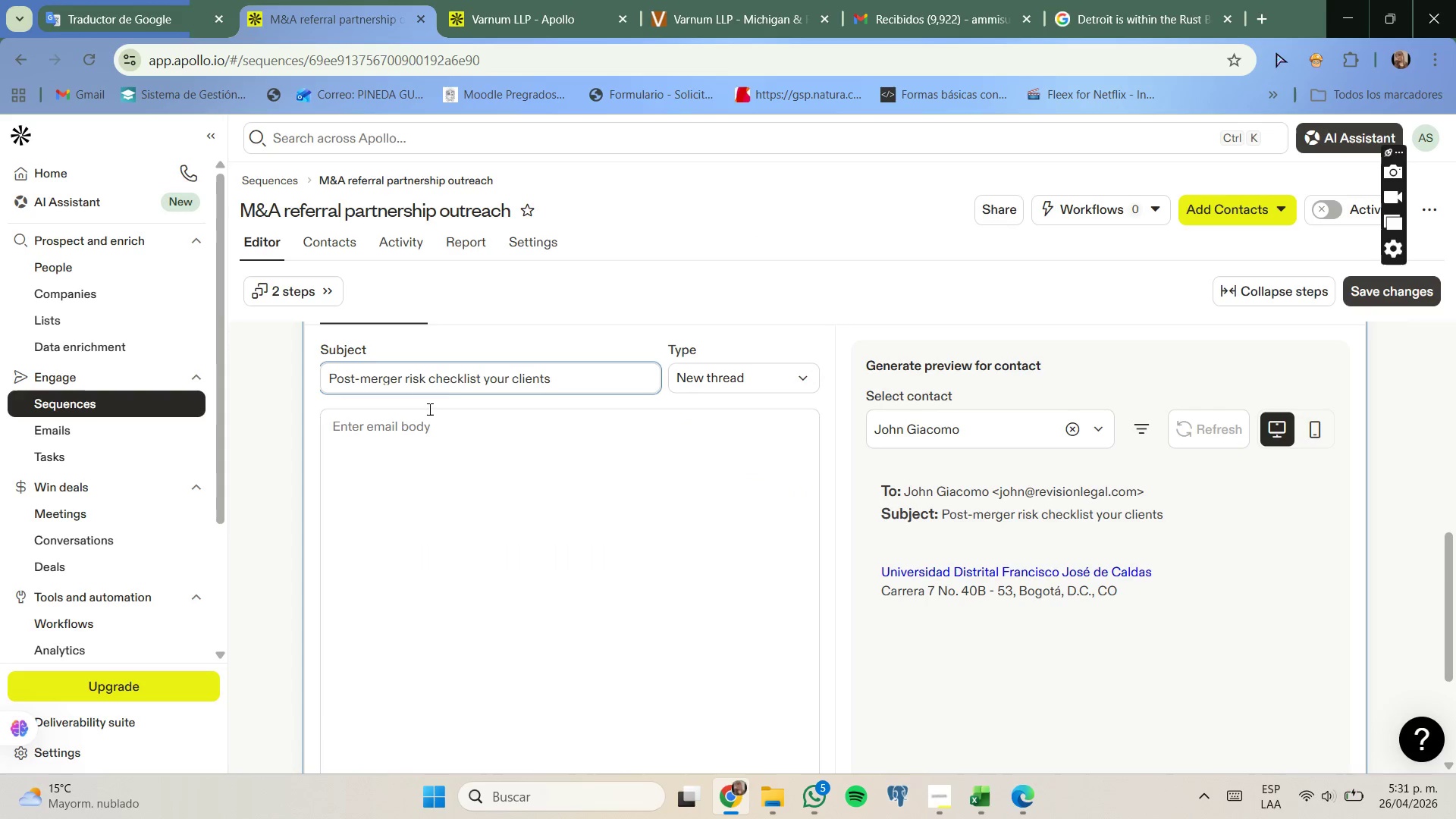 
wait(5.12)
 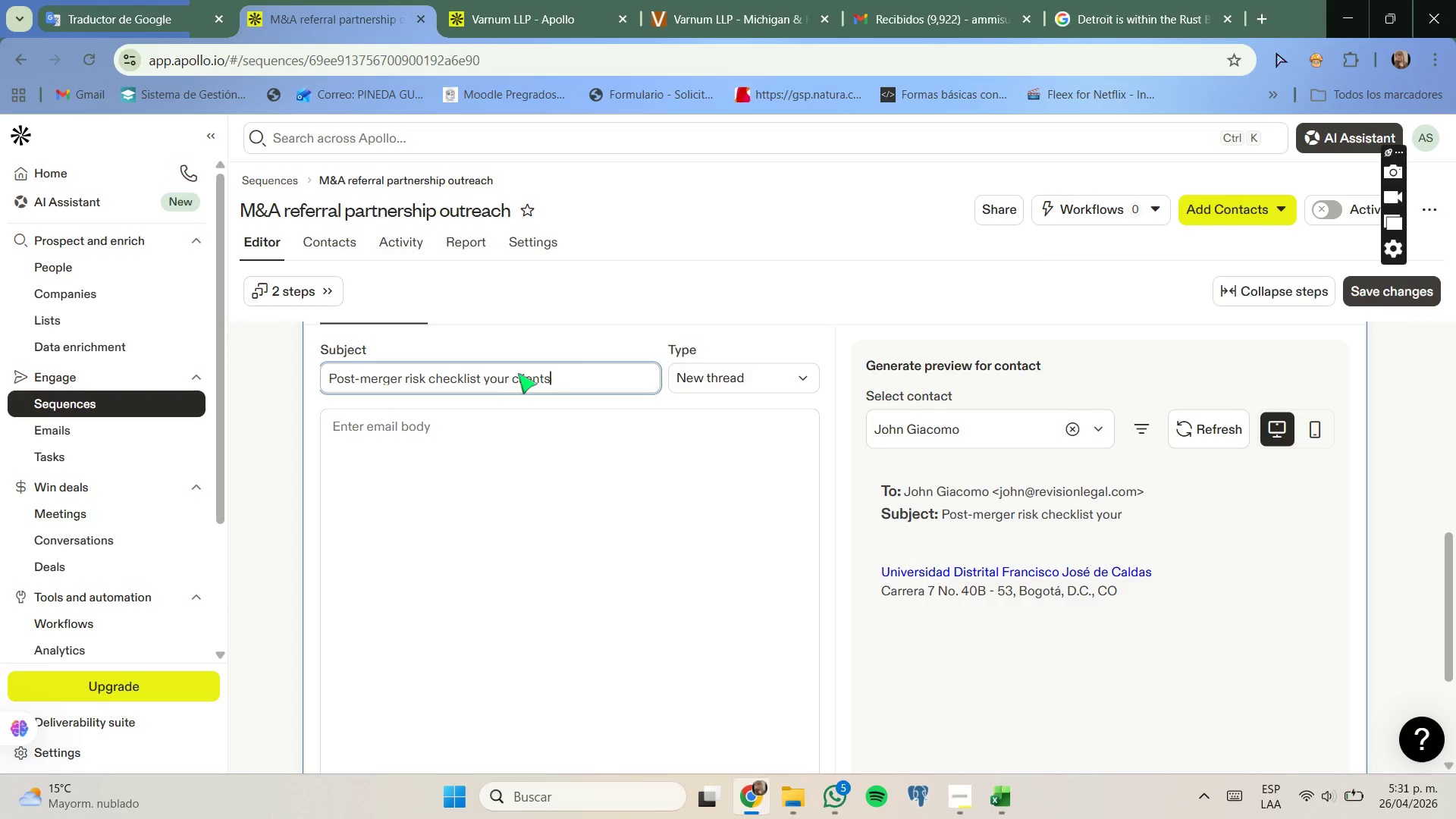 
key(Space)
 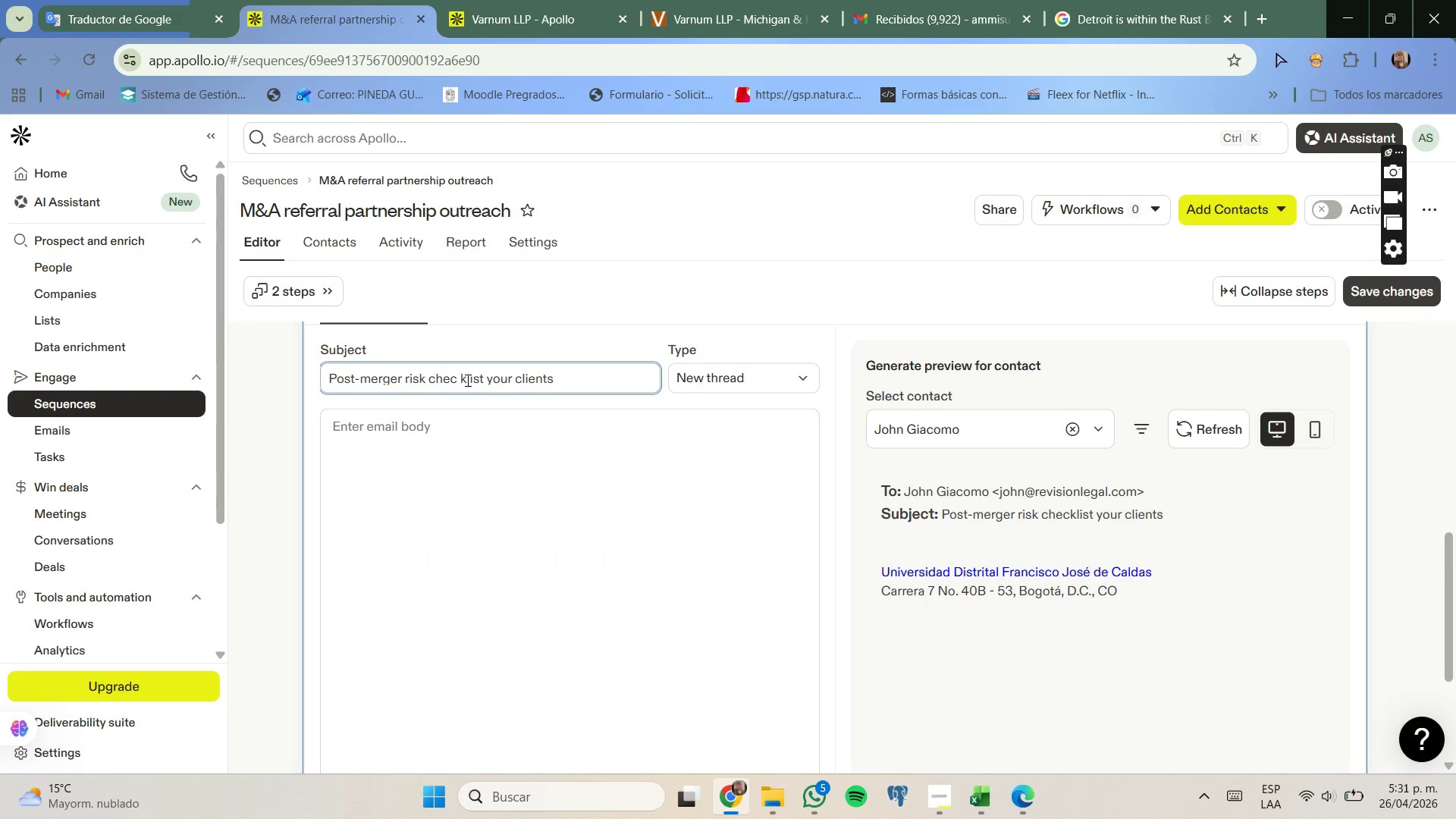 
key(Backspace)
 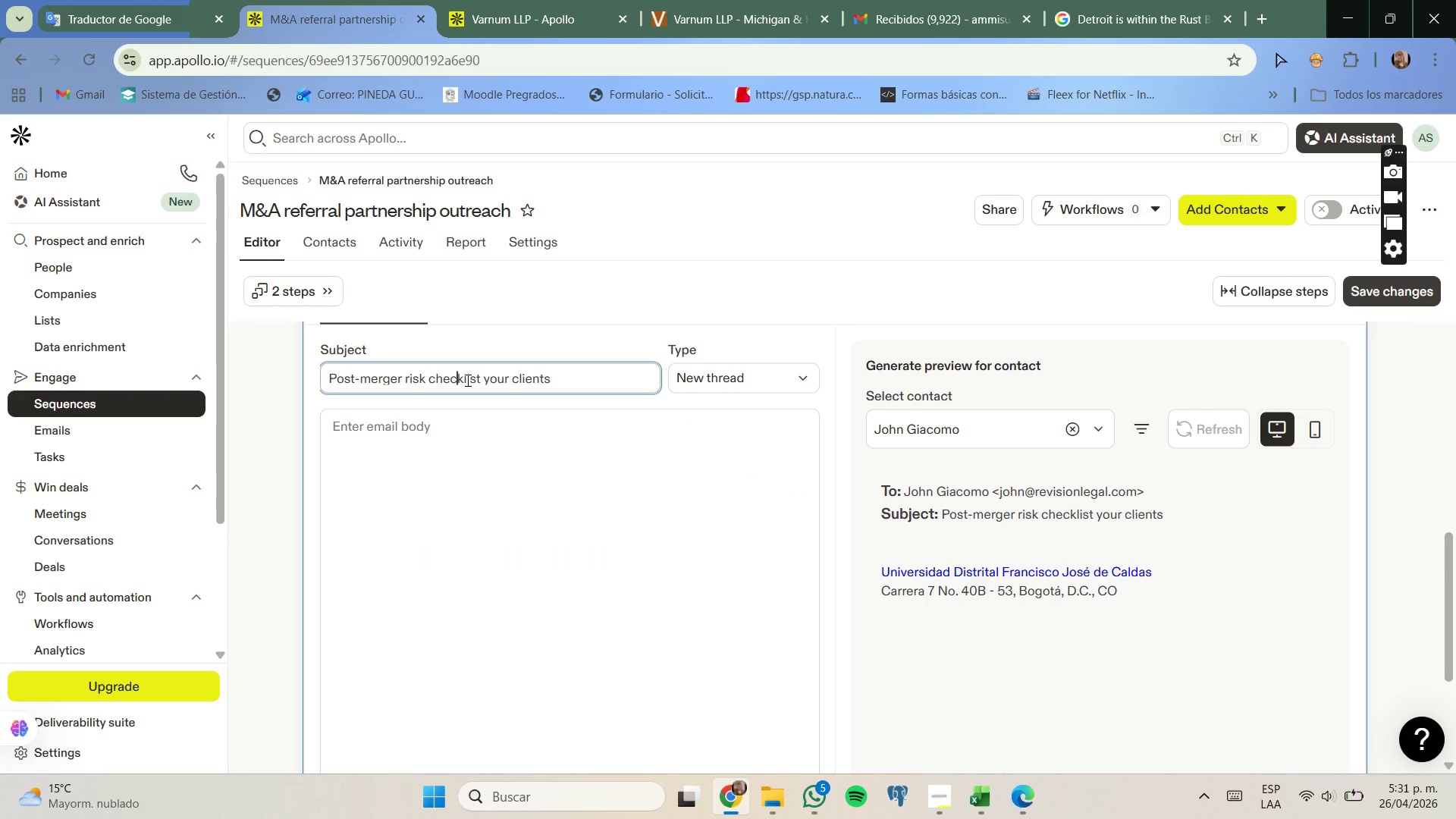 
key(ArrowRight)
 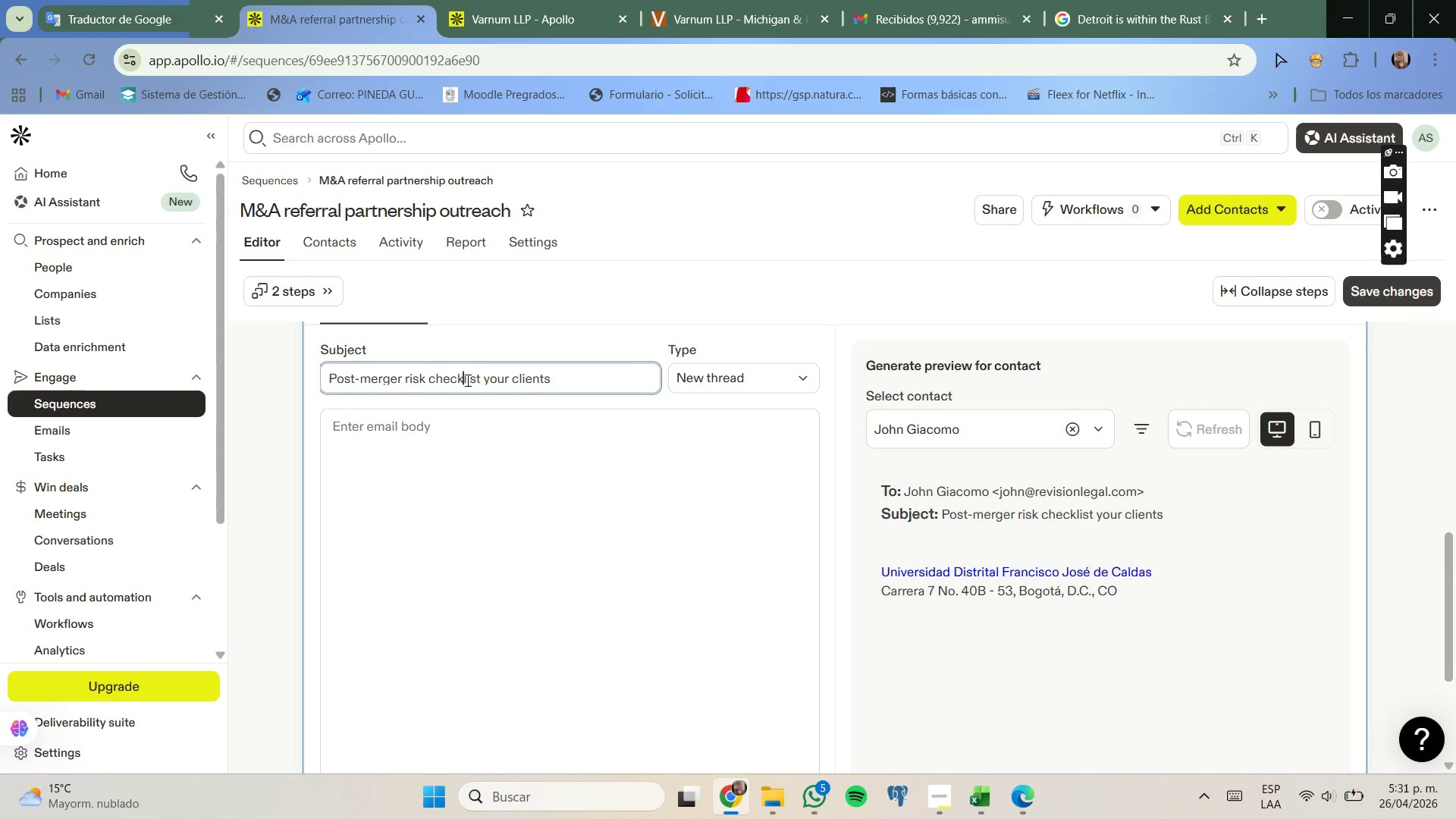 
key(Backspace)
 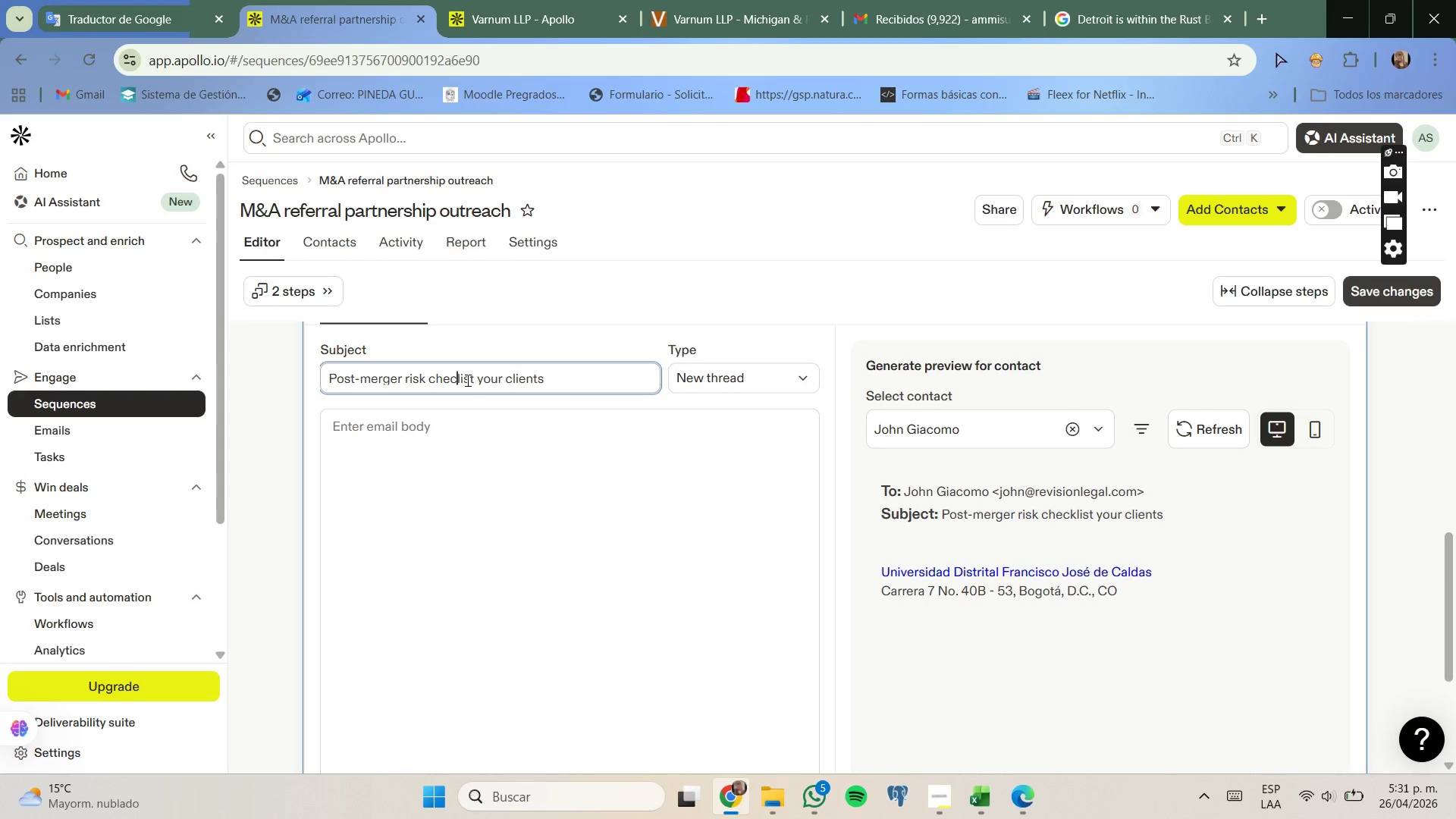 
key(K)
 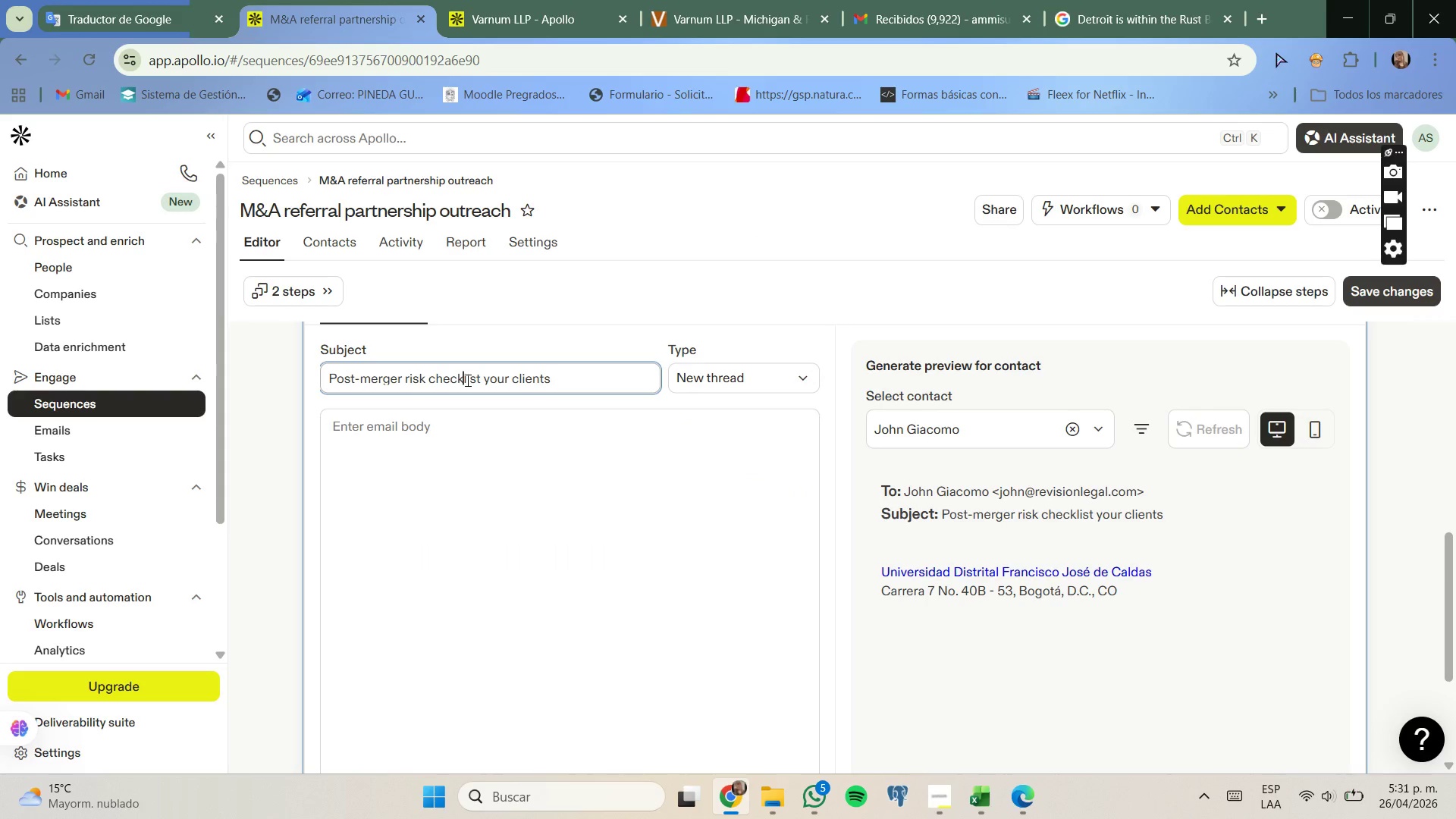 
key(Space)
 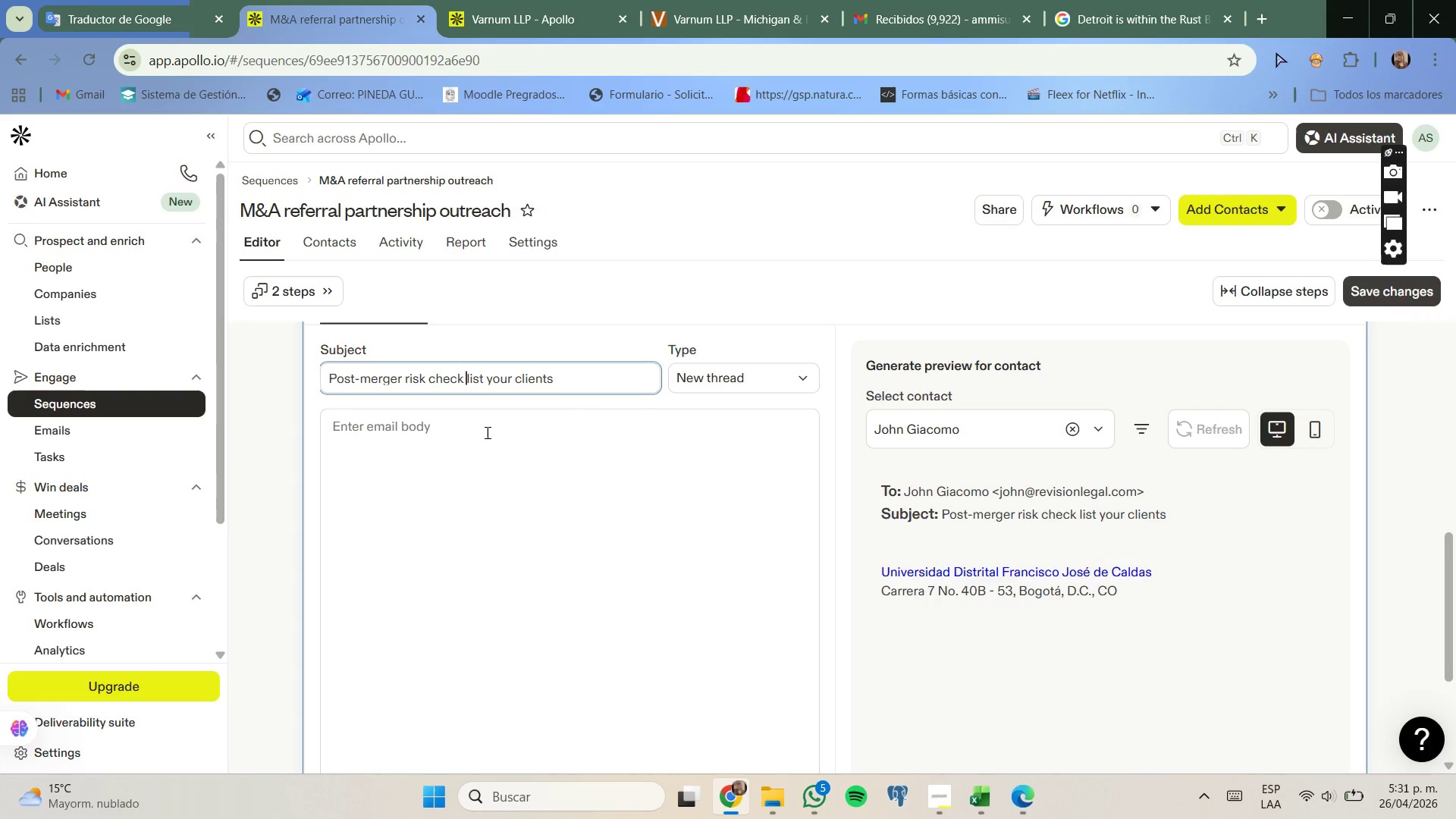 
left_click([486, 432])
 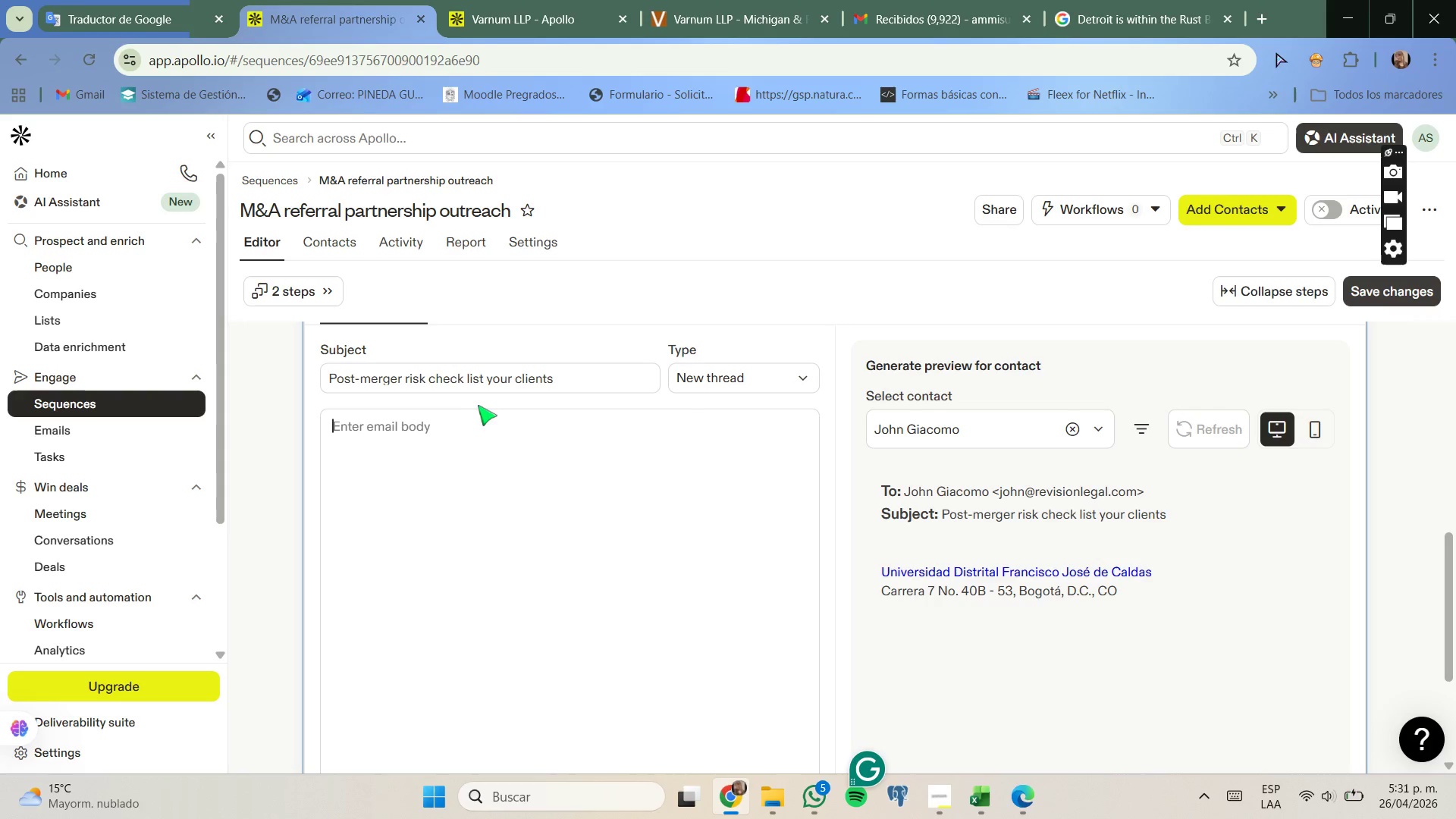 
wait(6.09)
 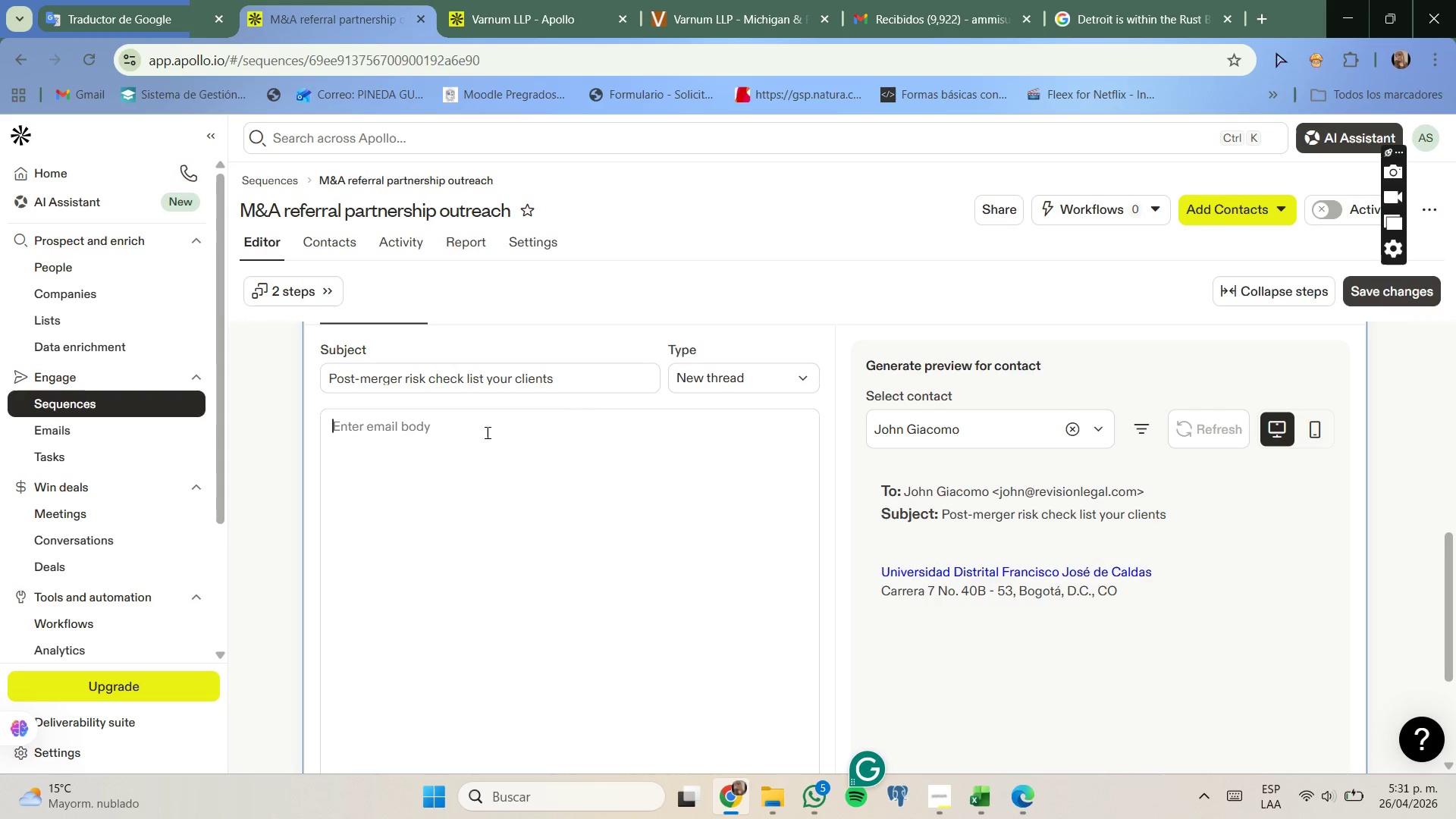 
left_click([467, 384])
 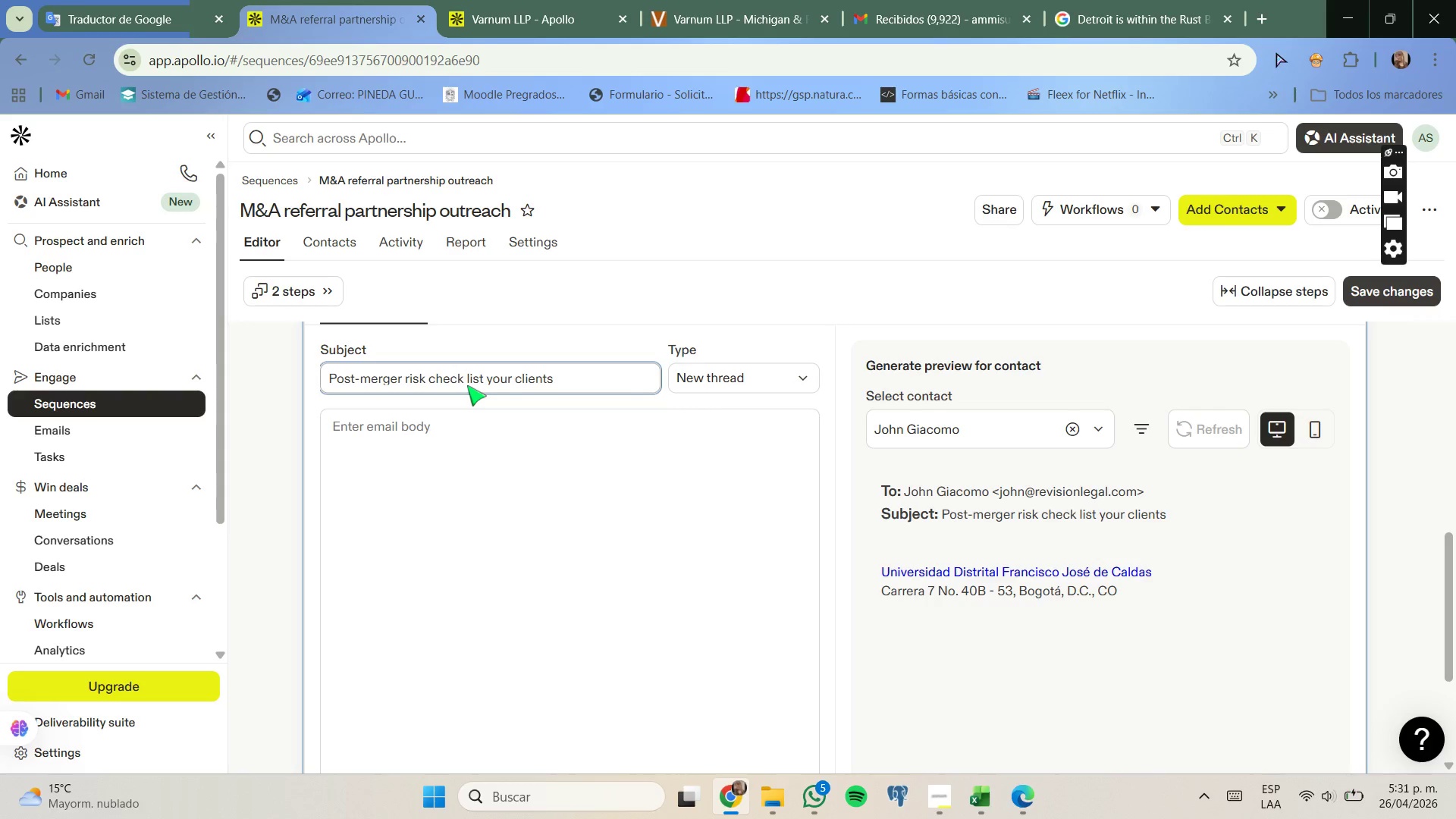 
key(Backspace)
 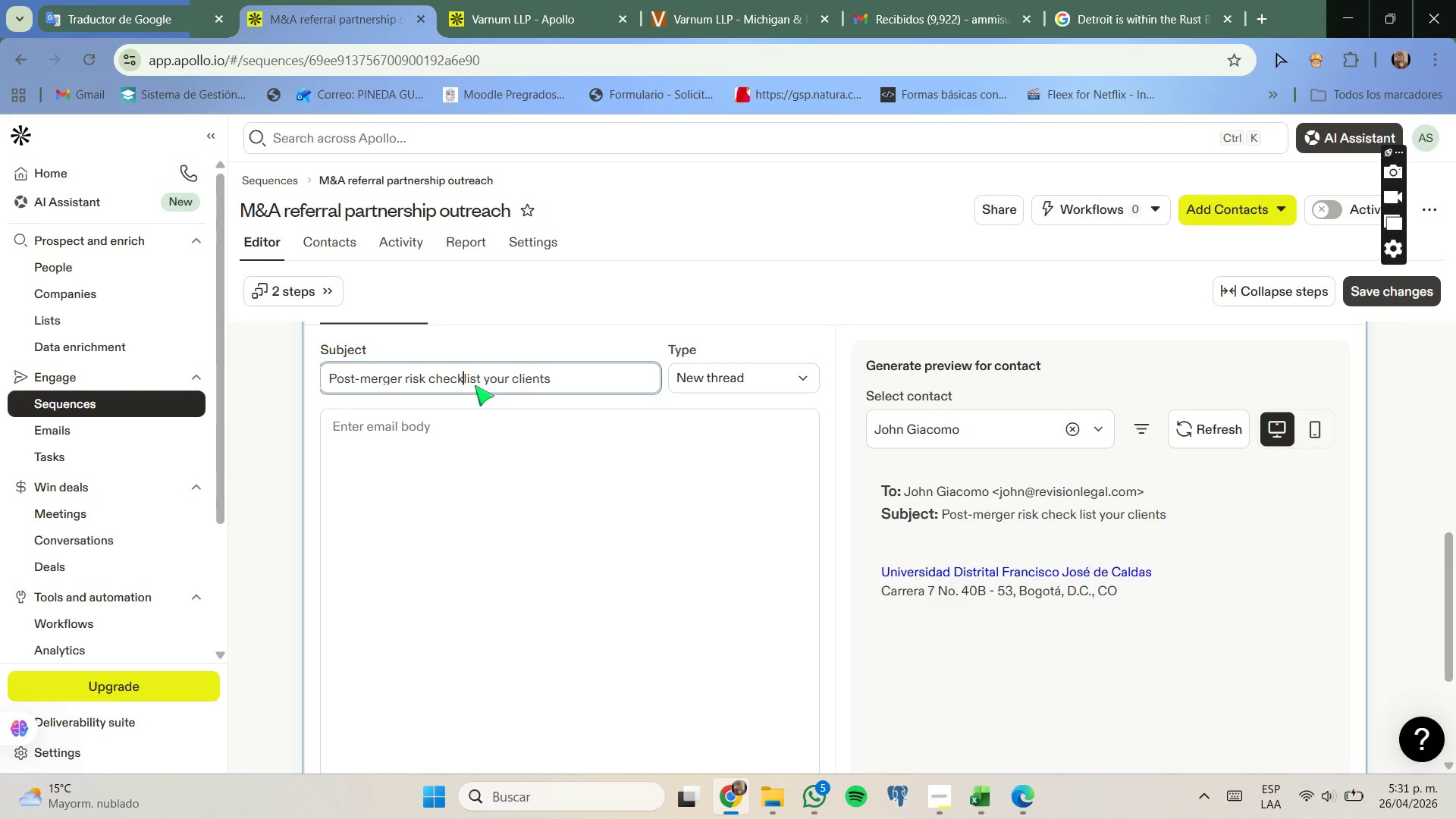 
left_click([482, 378])
 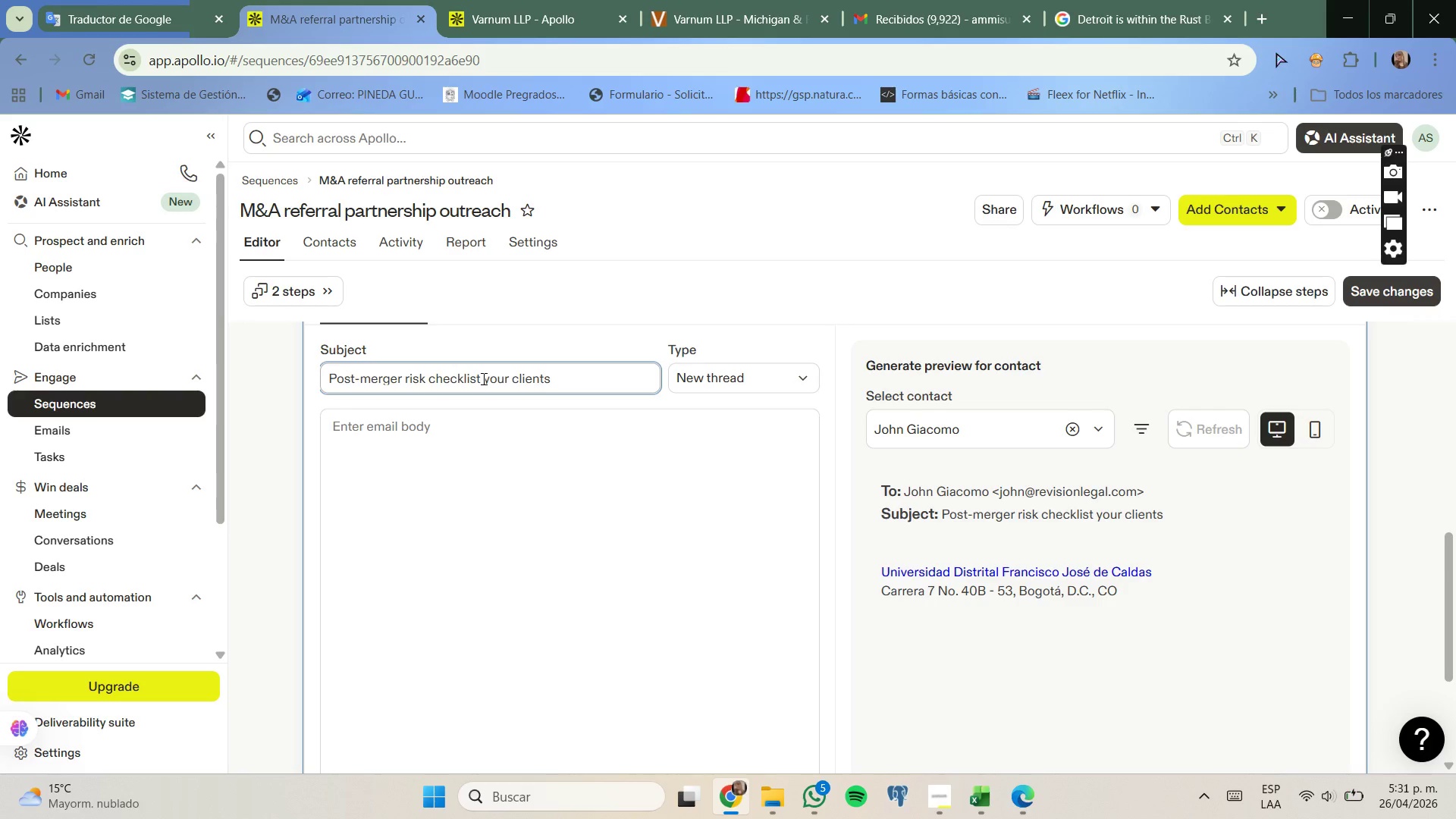 
type(for )
 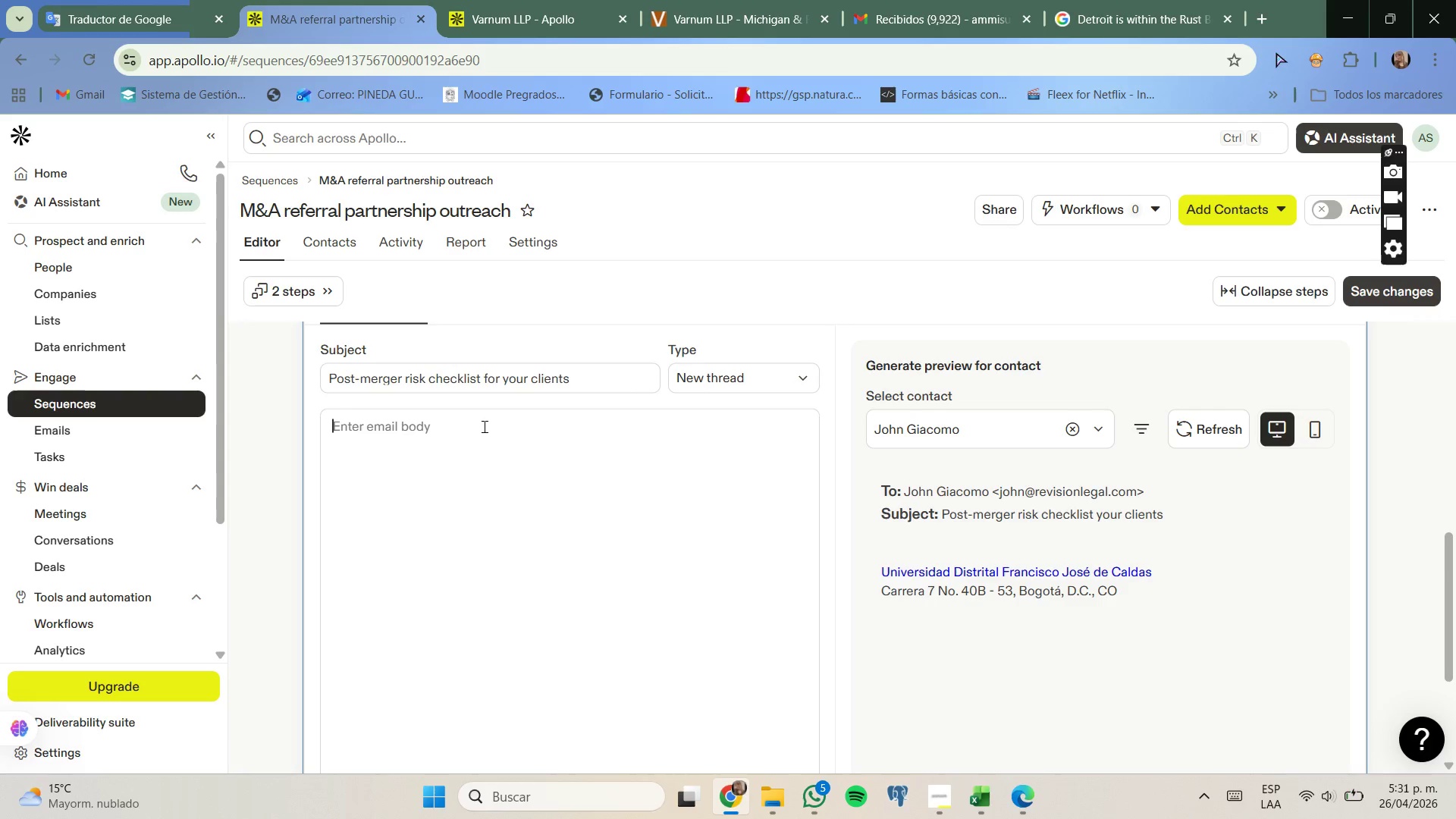 
key(CapsLock)
 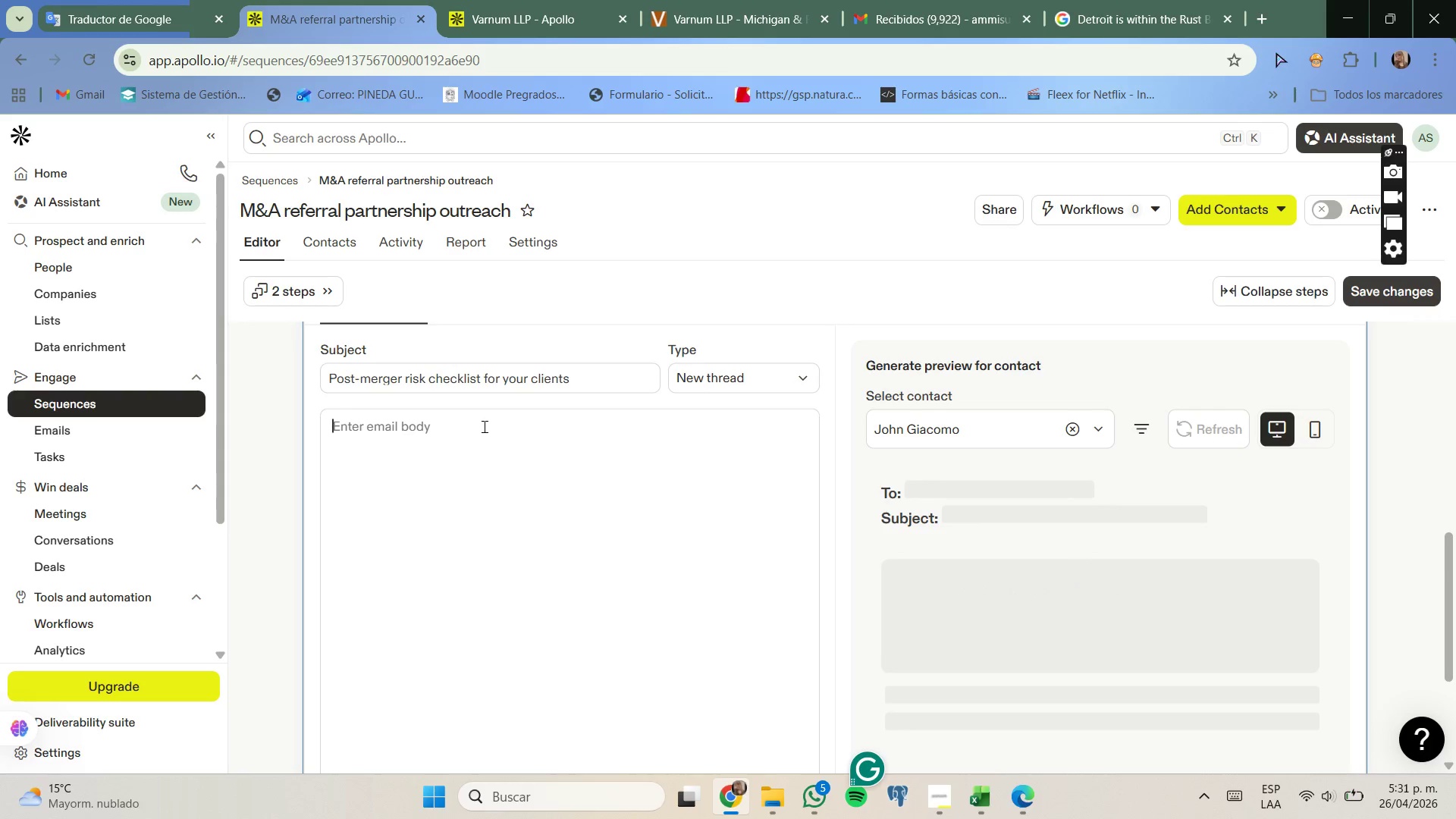 
key(G)
 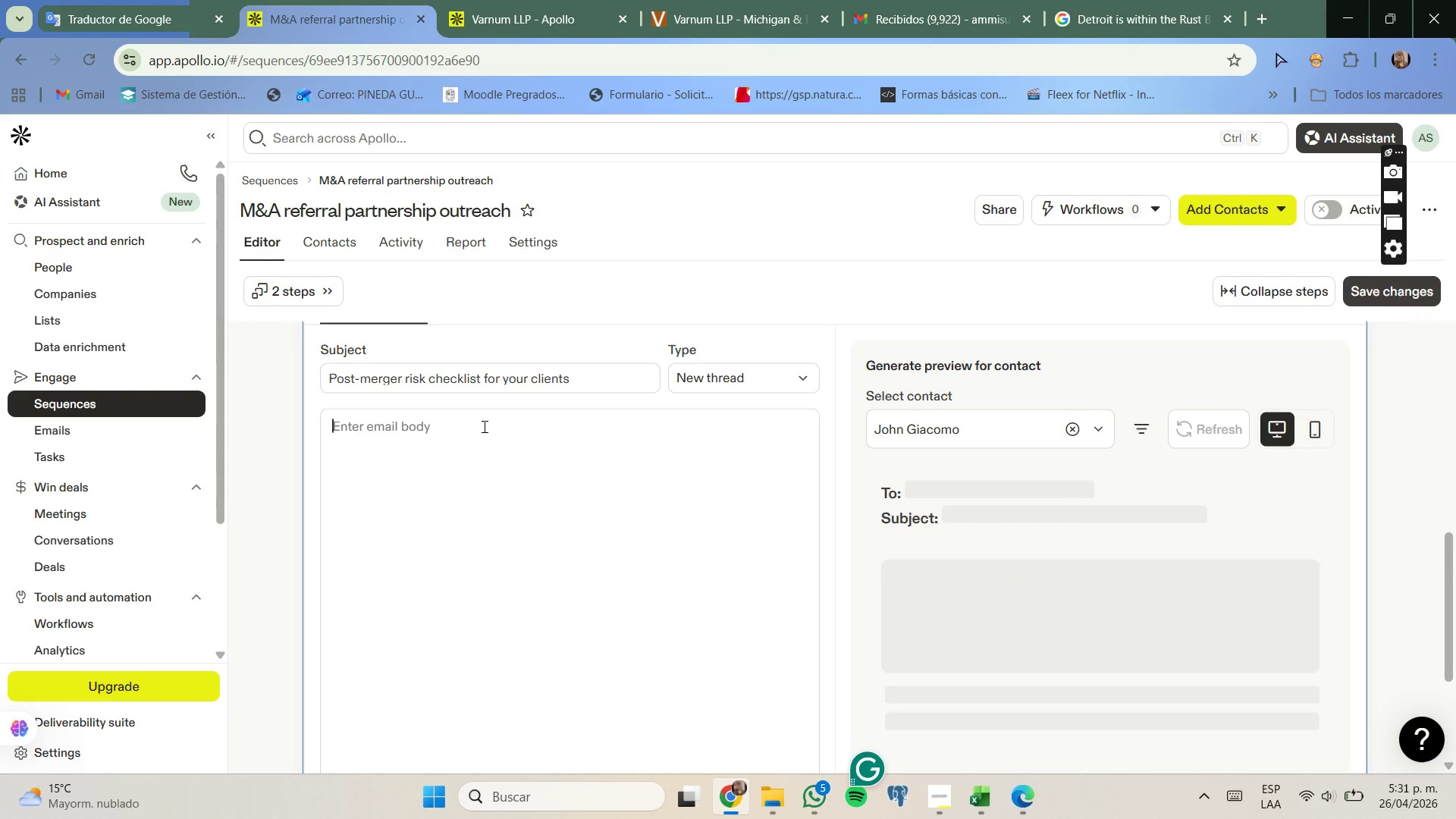 
key(CapsLock)
 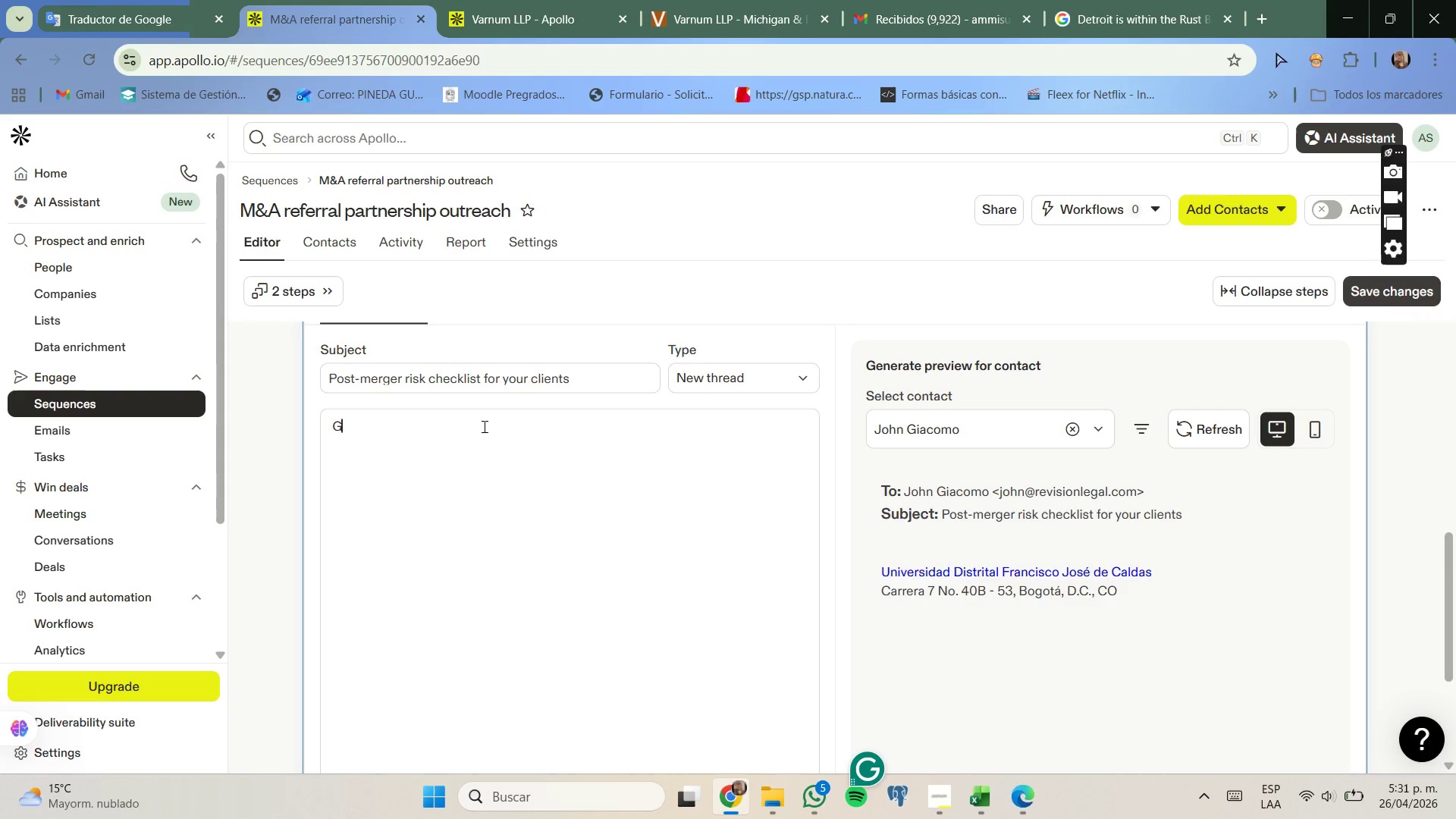 
key(Backspace)
 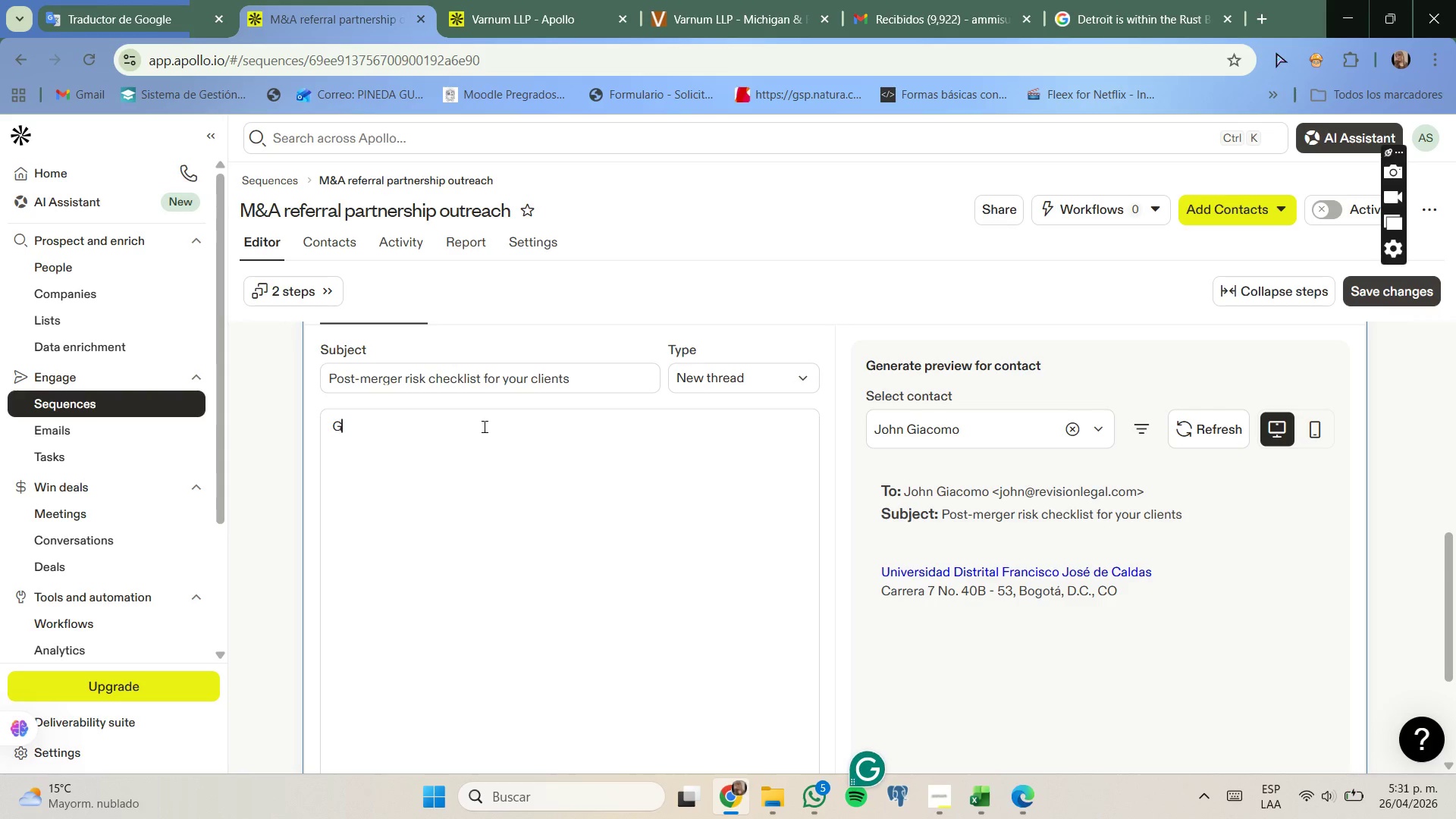 
key(CapsLock)
 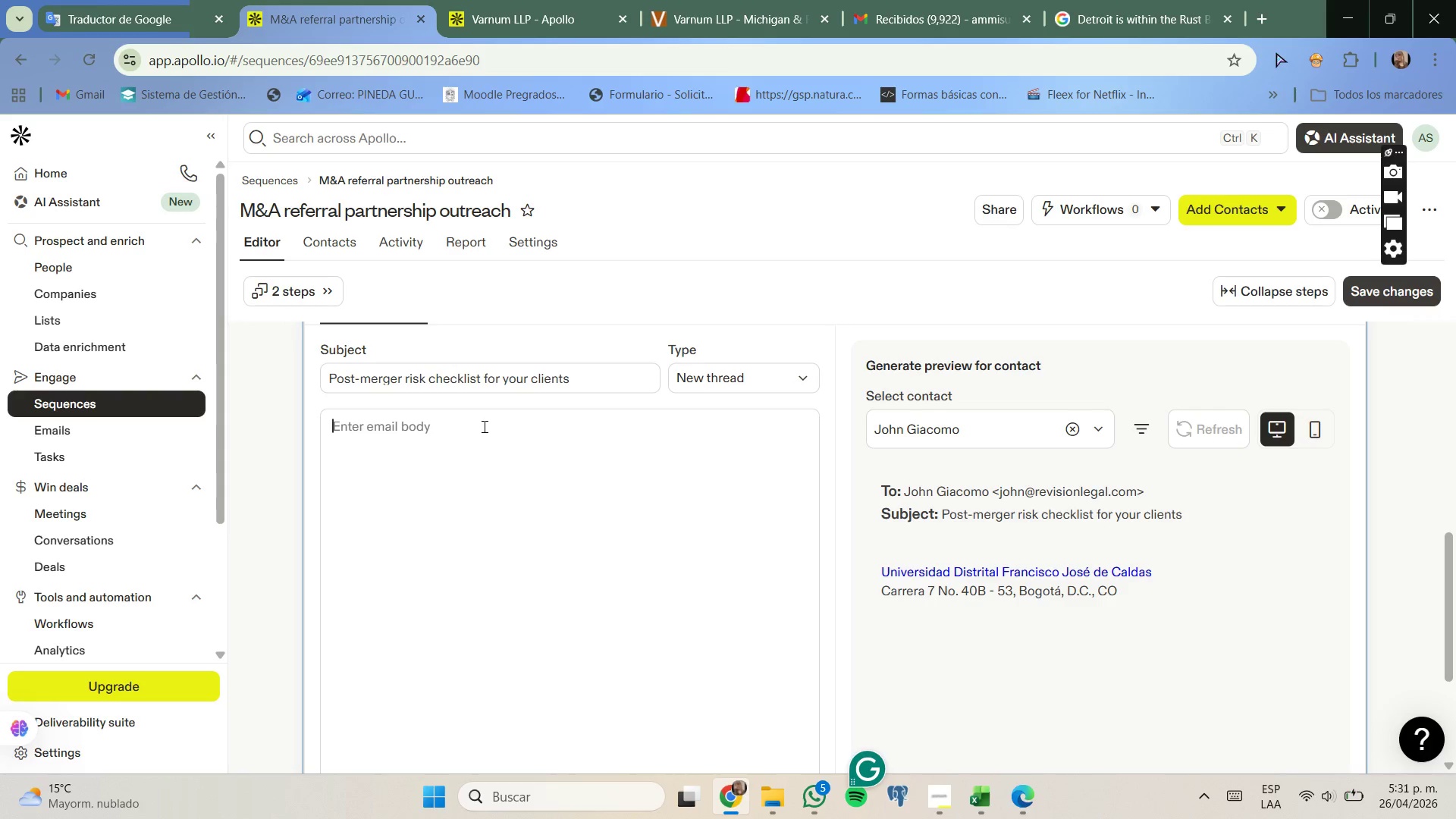 
key(H)
 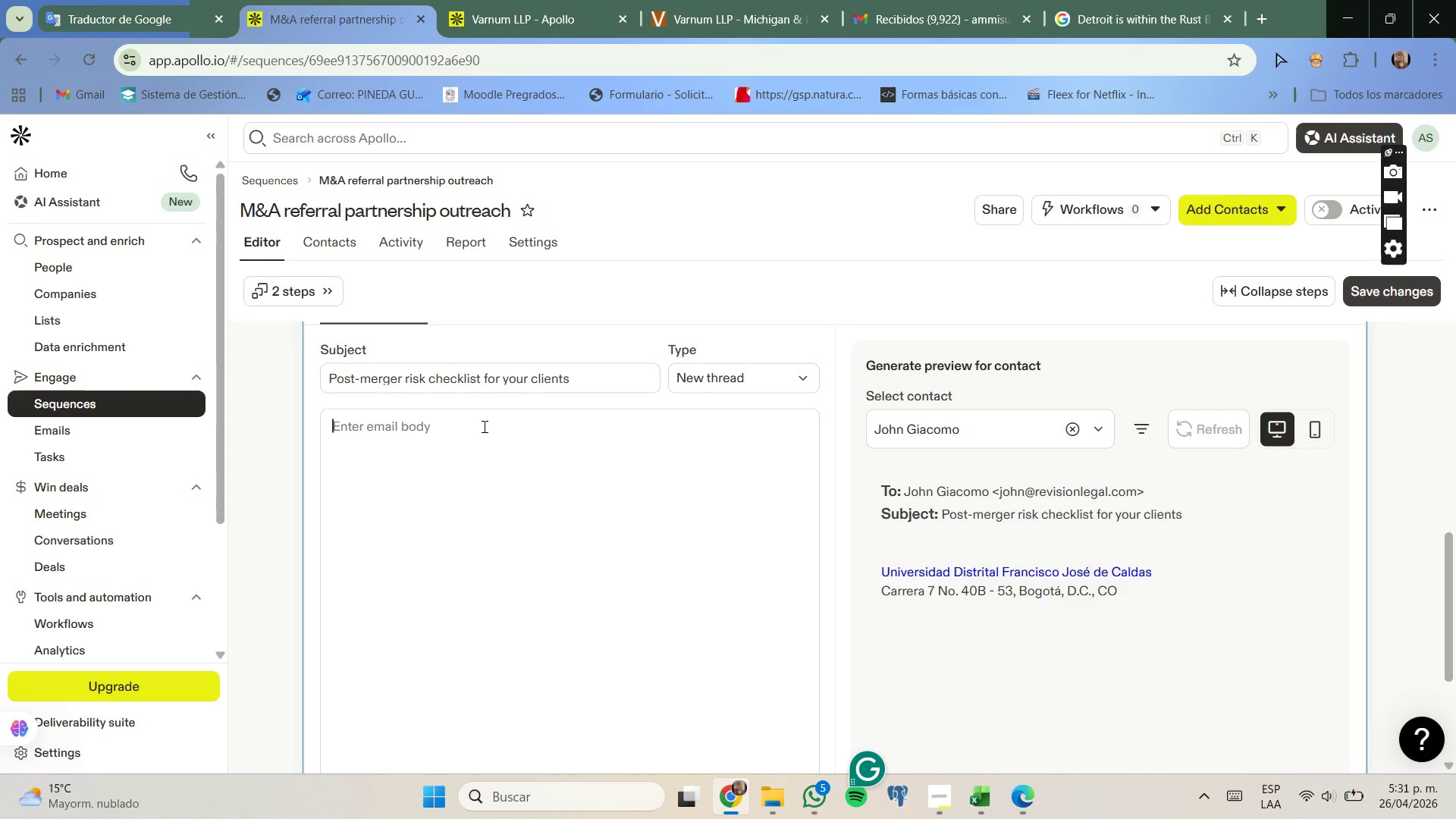 
key(CapsLock)
 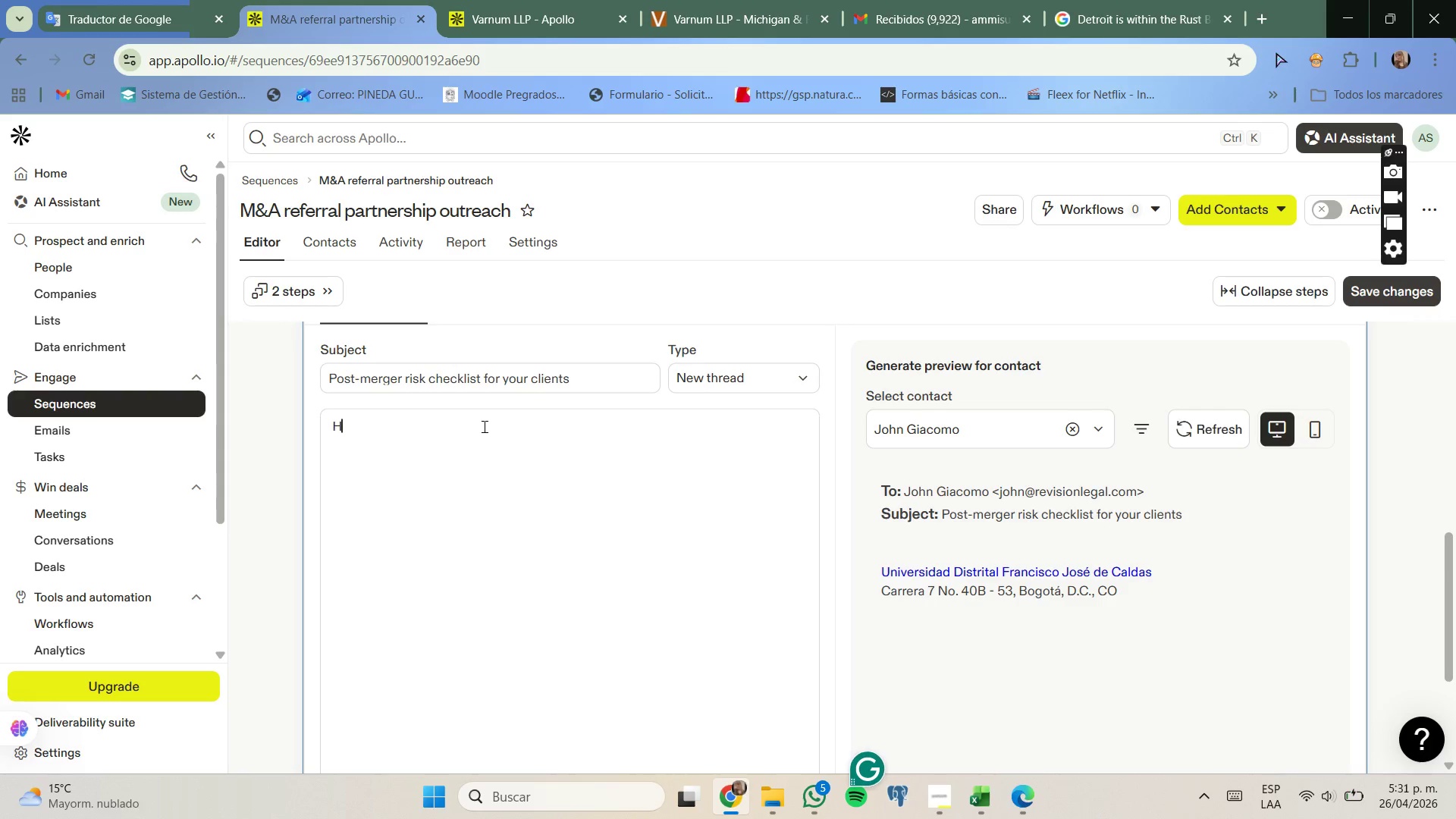 
key(I)
 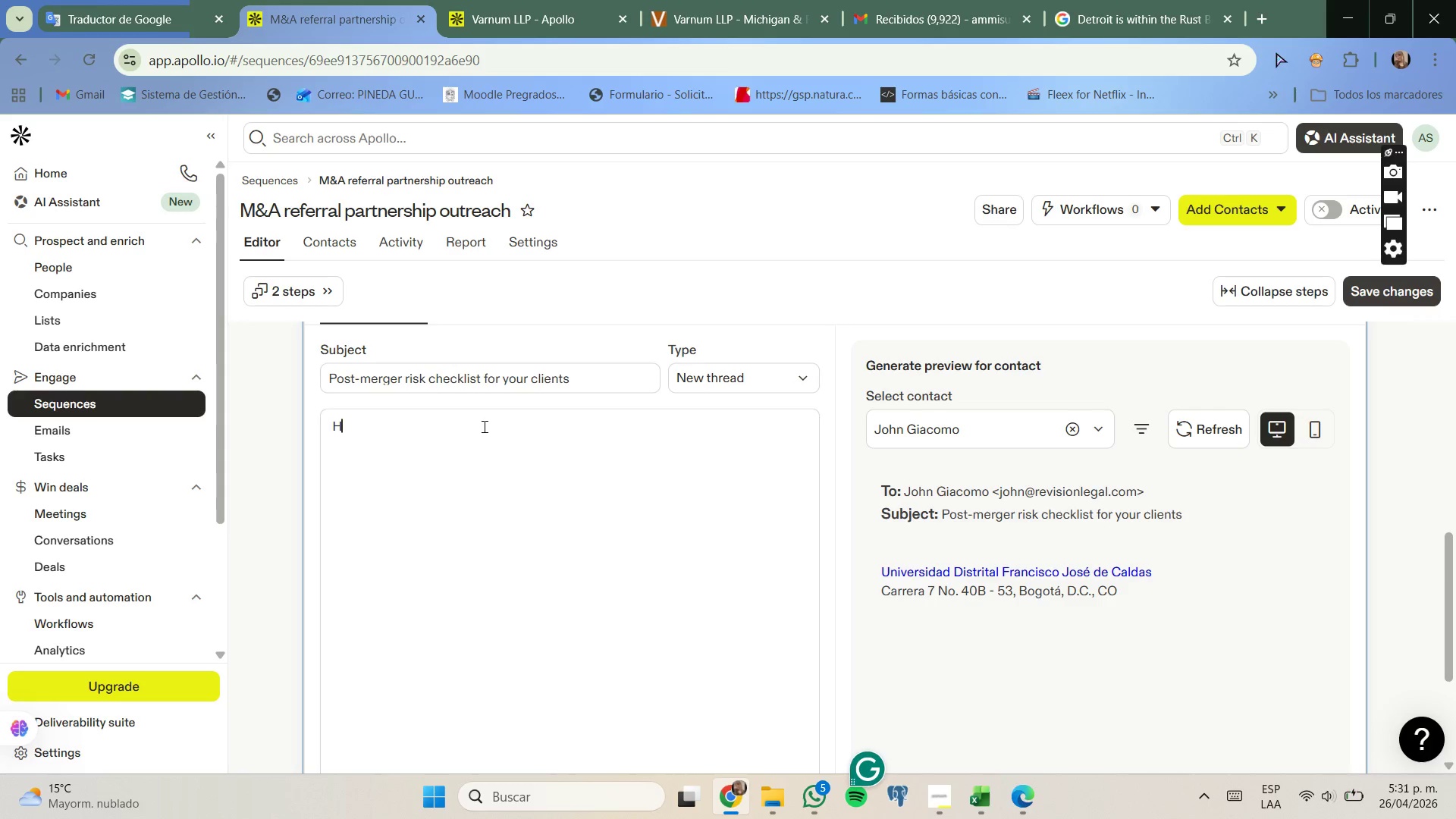 
key(Space)
 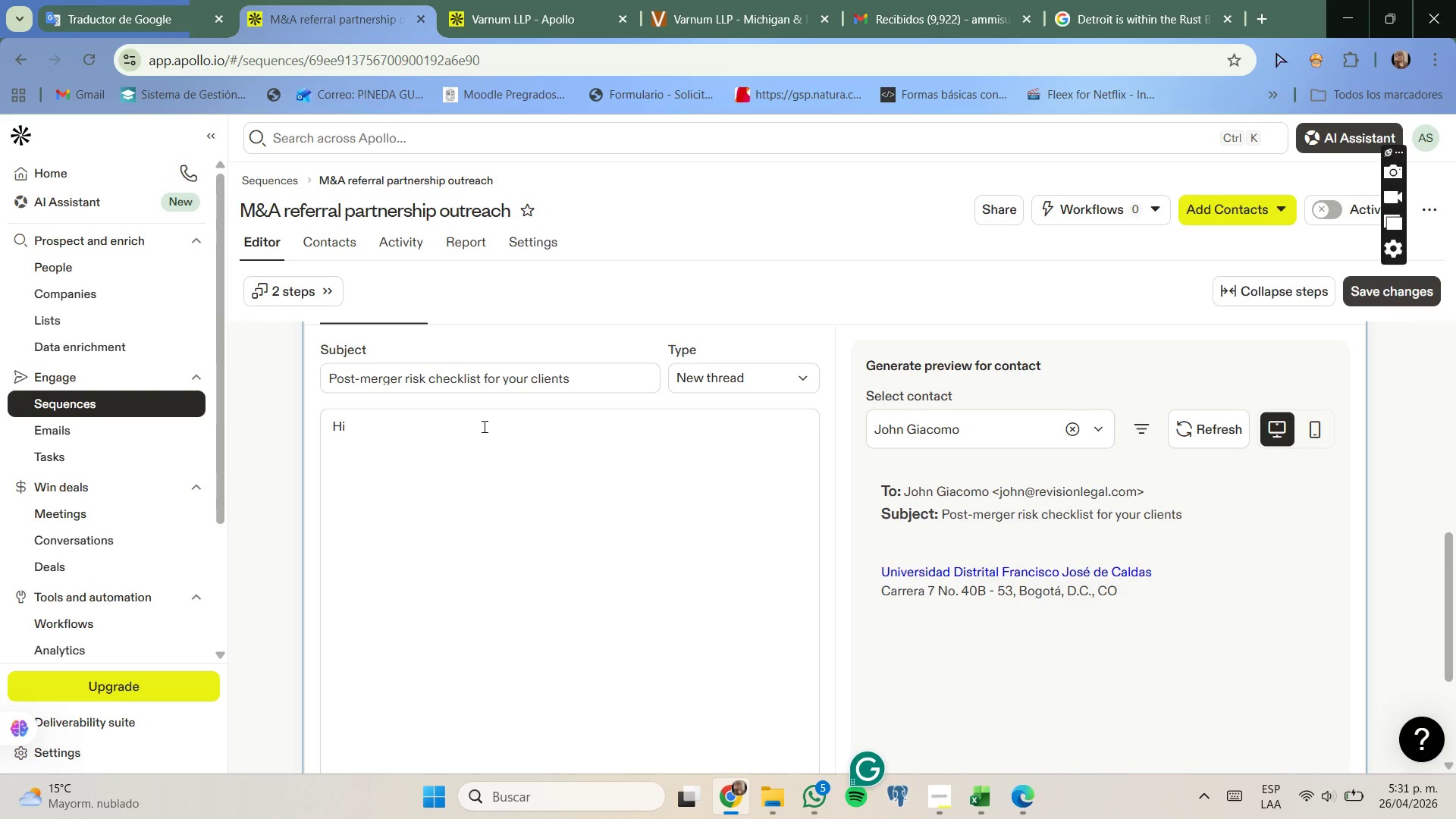 
key(Quote)
 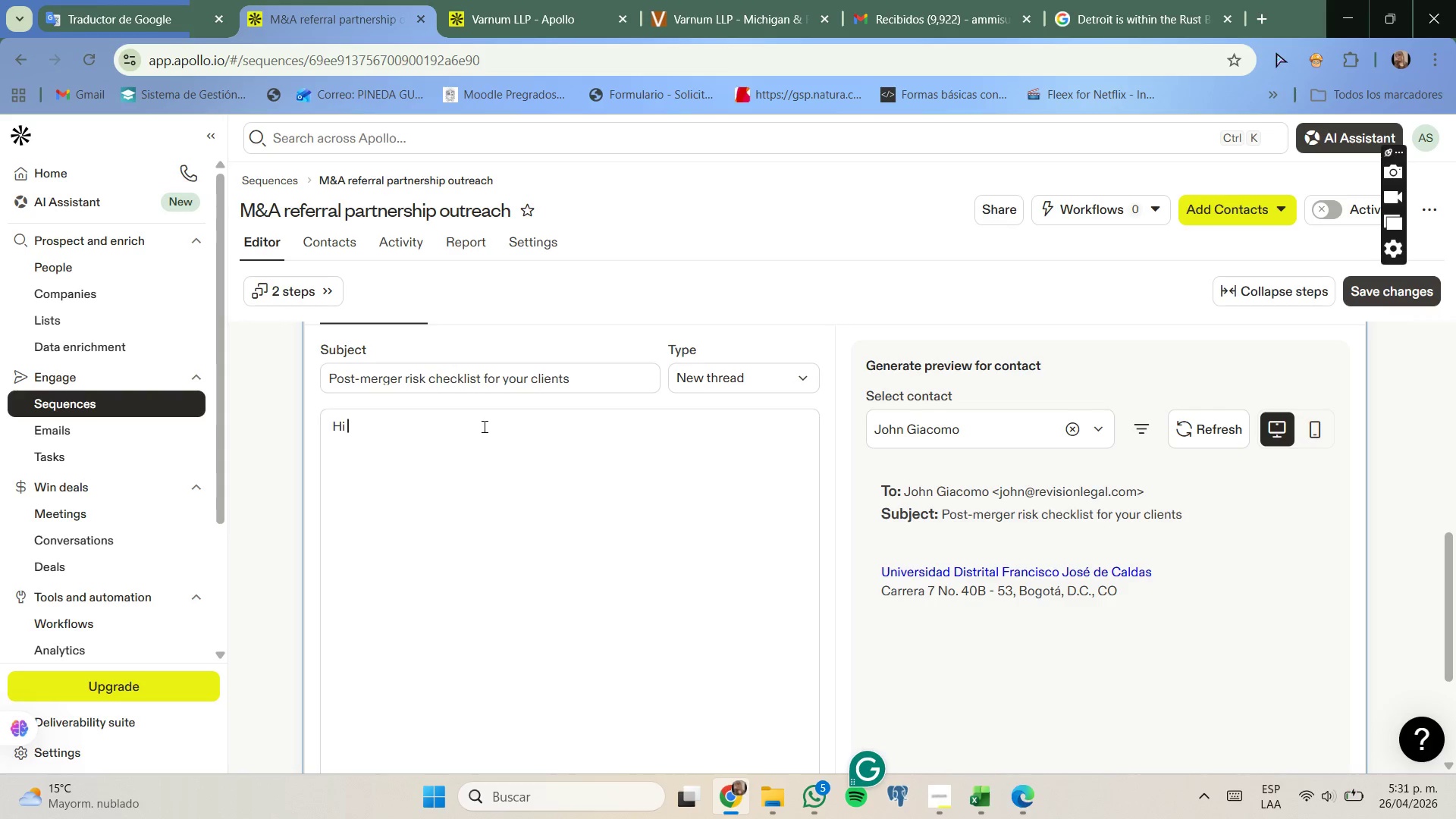 
key(Quote)
 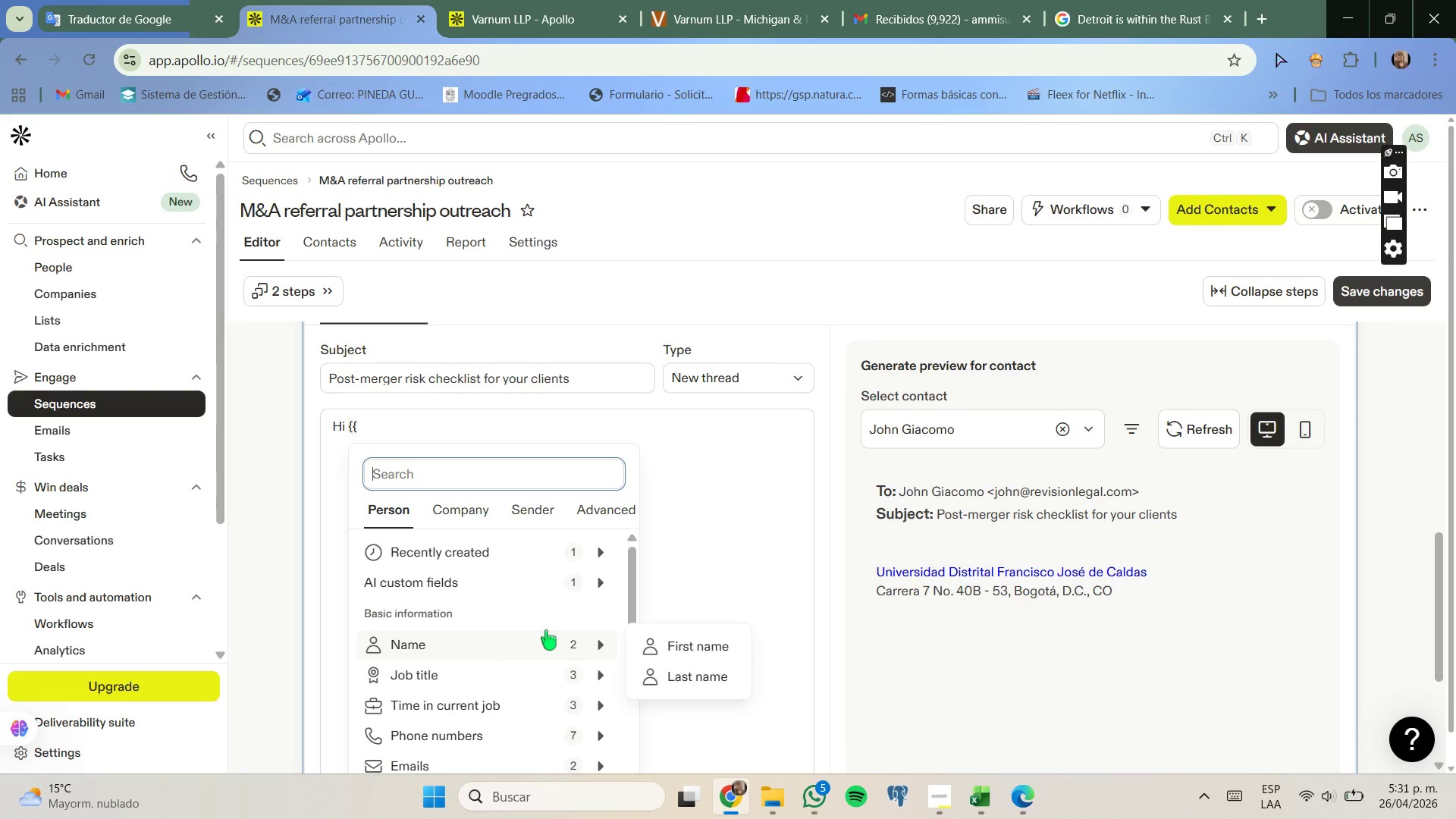 
left_click([648, 647])
 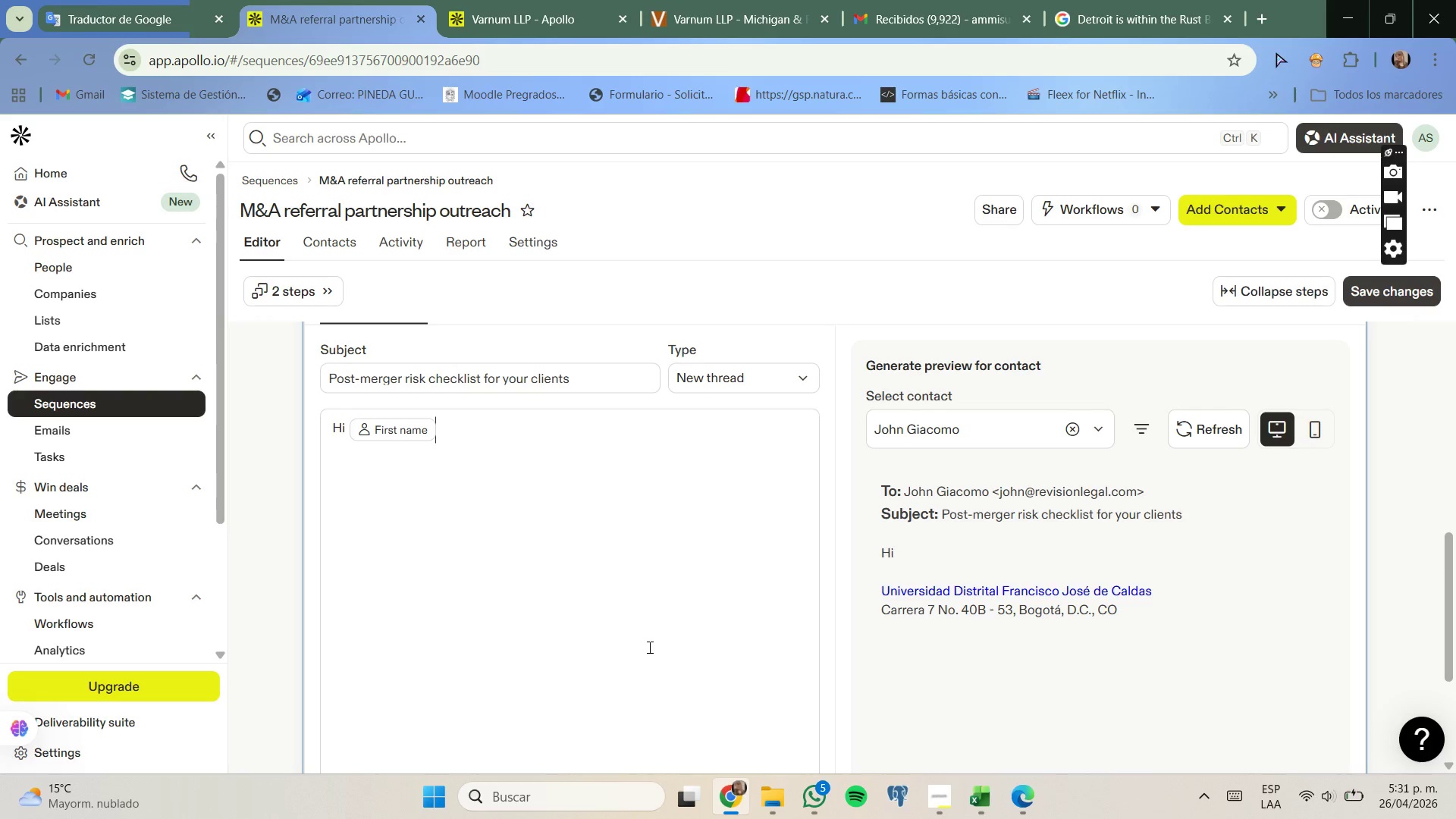 
key(Comma)
 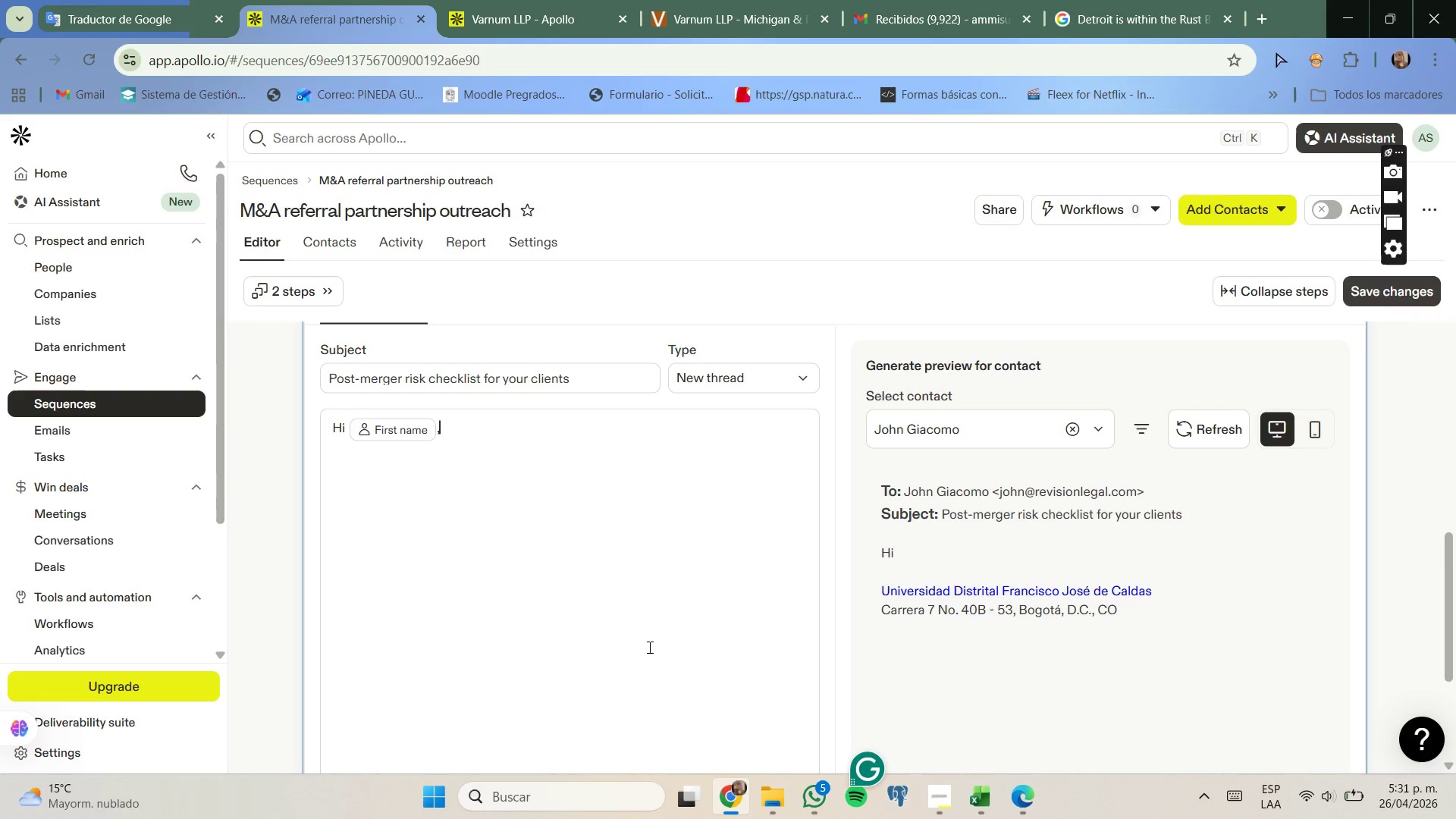 
key(Enter)
 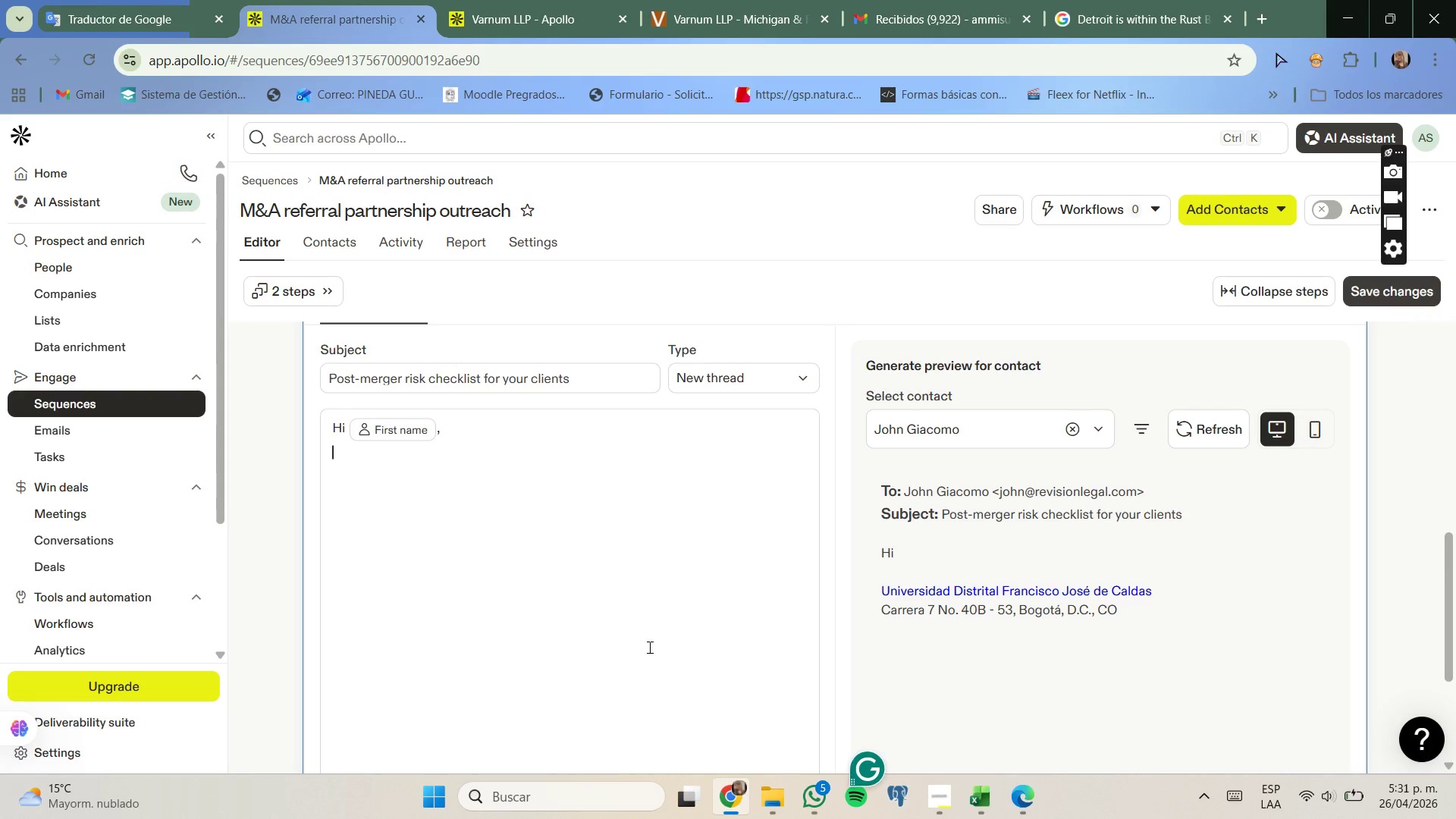 
key(Enter)
 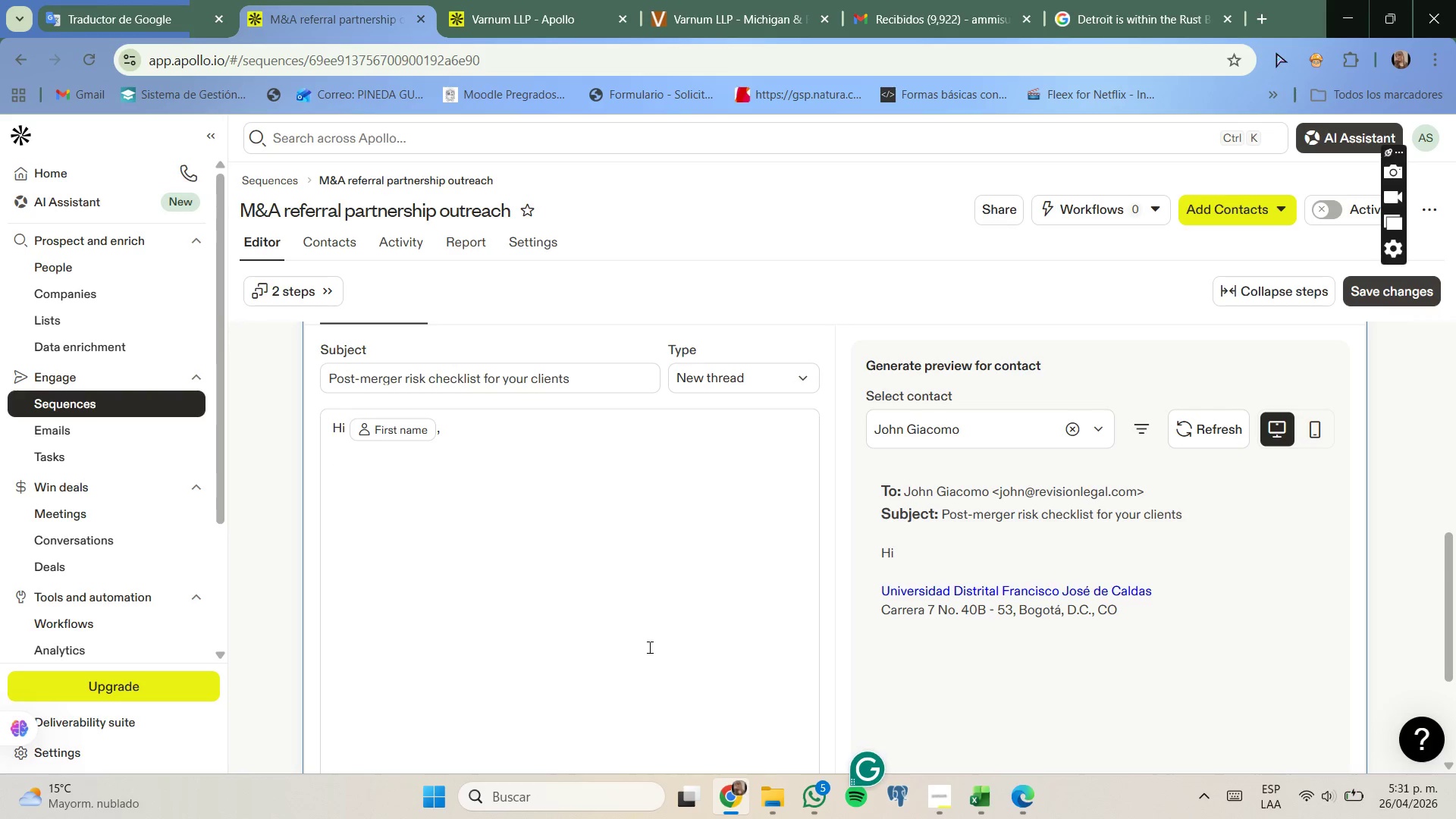 
type(I wanted to share a resourd)
key(Backspace)
type(ce we[ve developed for legal tems)
key(Backspace)
type(as)
key(Backspace)
key(Backspace)
key(Backspace)
type(asms )
key(Backspace)
key(Backspace)
key(Backspace)
key(Backspace)
key(Backspace)
type(ms )
key(Backspace)
 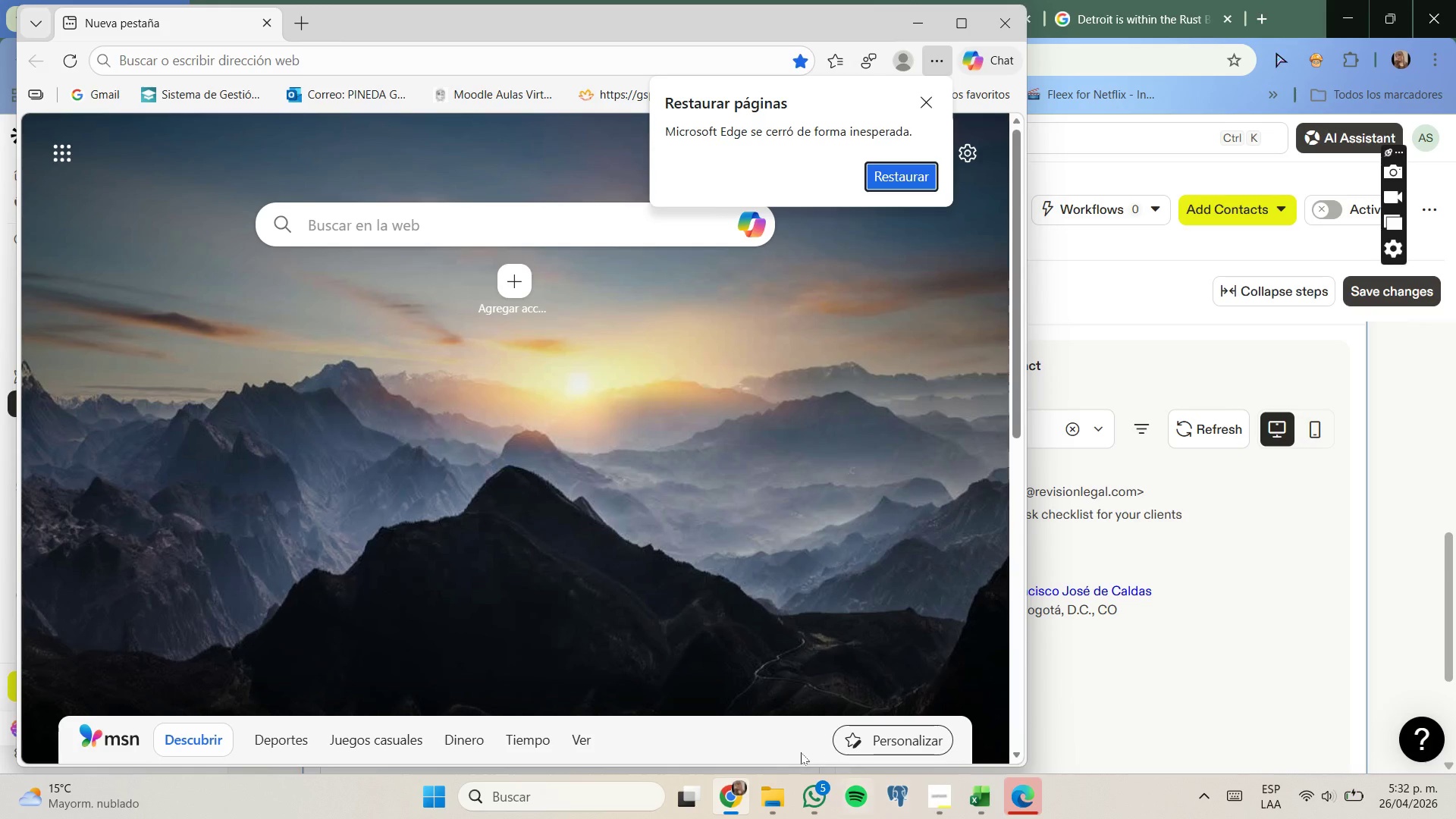 
left_click([714, 801])
 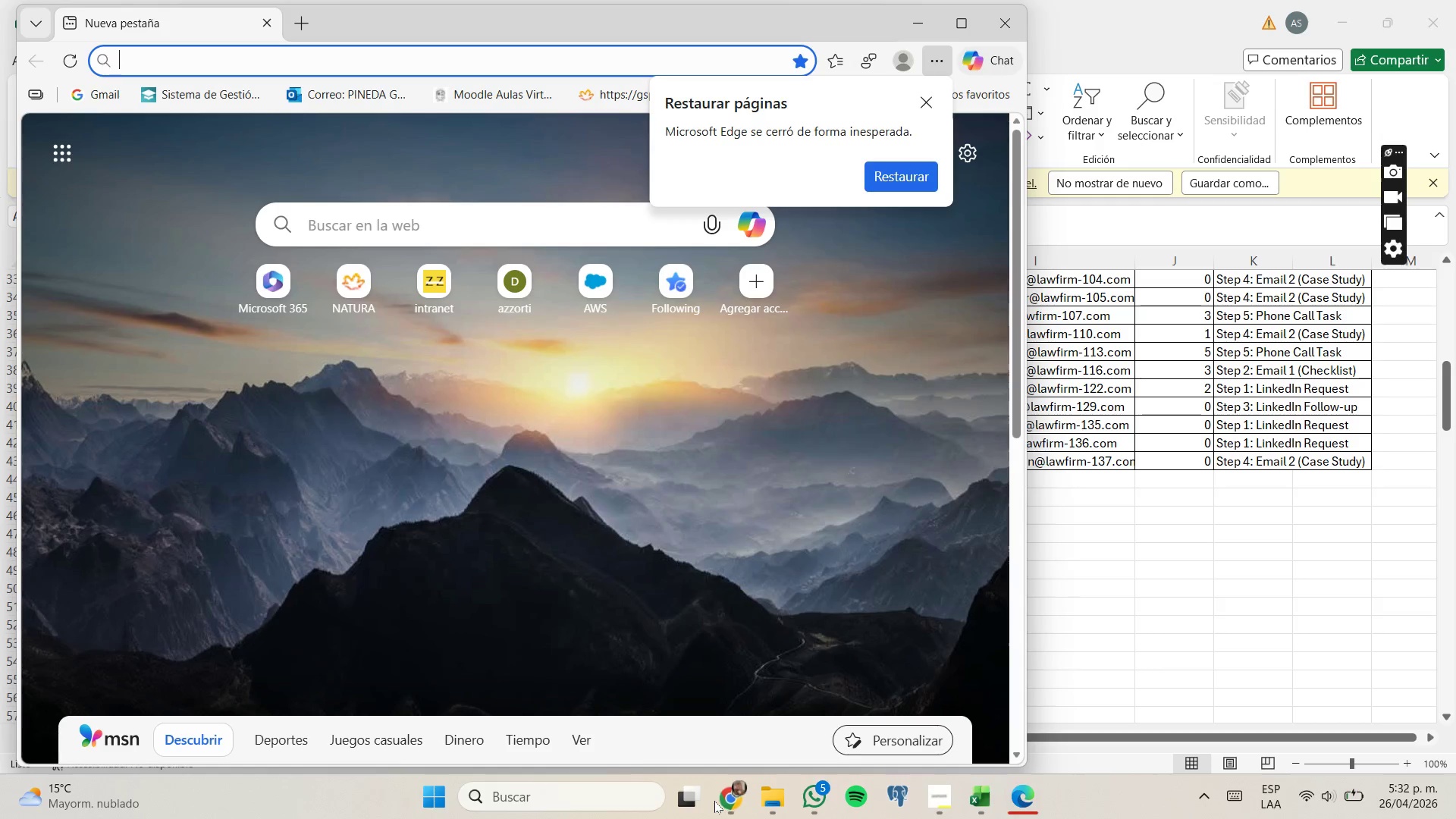 
left_click([720, 798])
 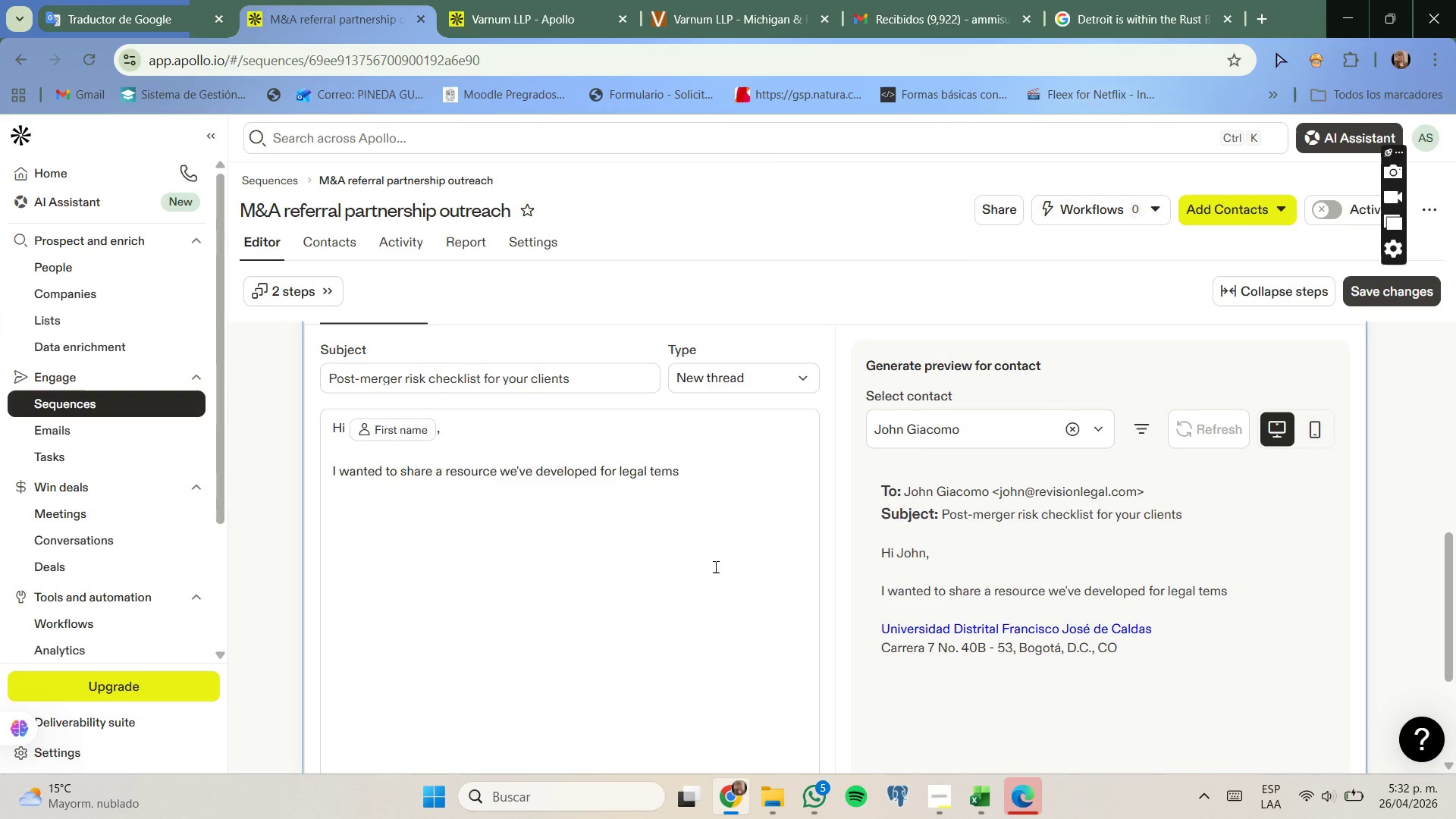 
key(Backspace)
key(Backspace)
type(ams supporting M^A tran)
 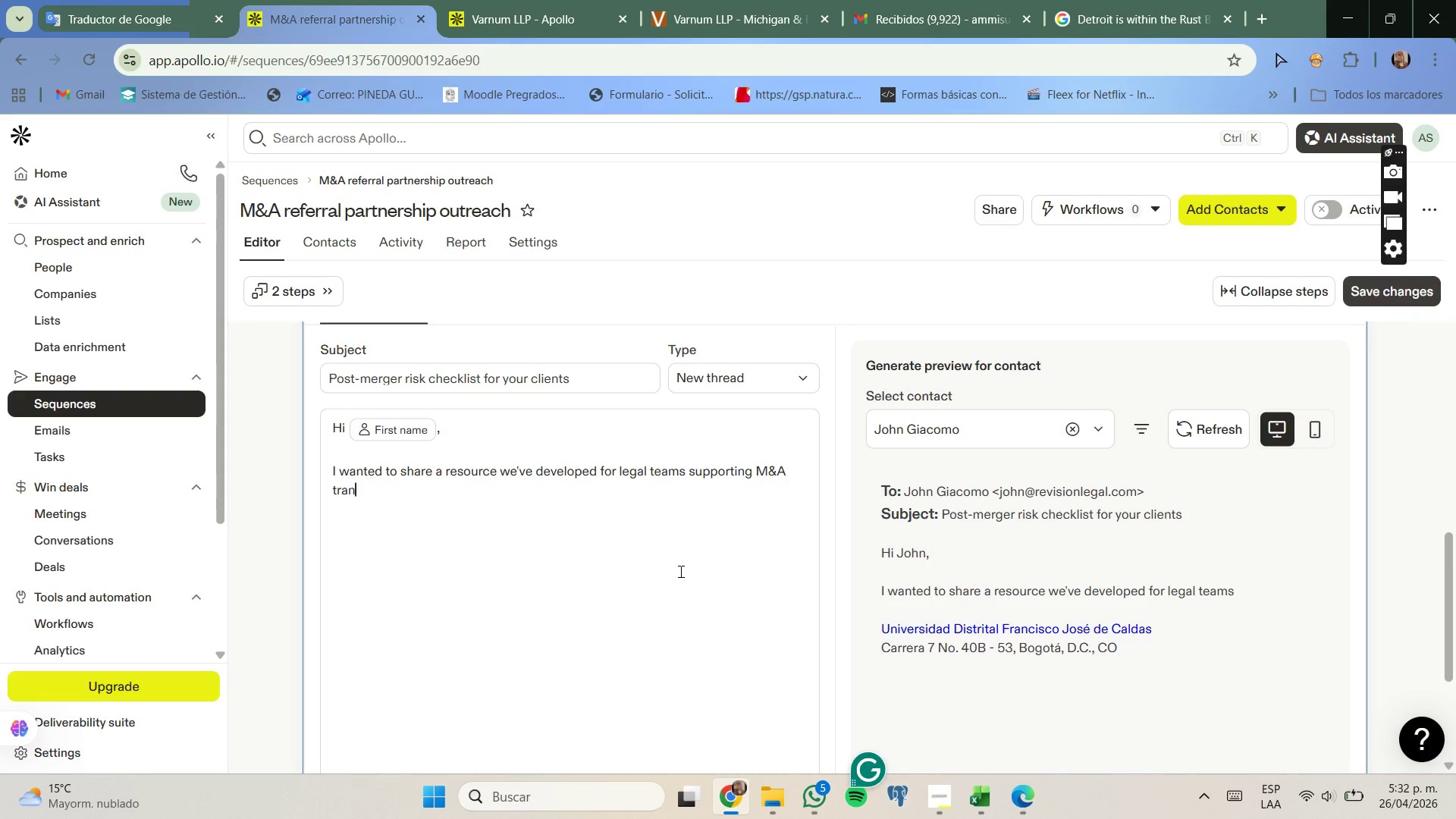 
type(sactiions.)
 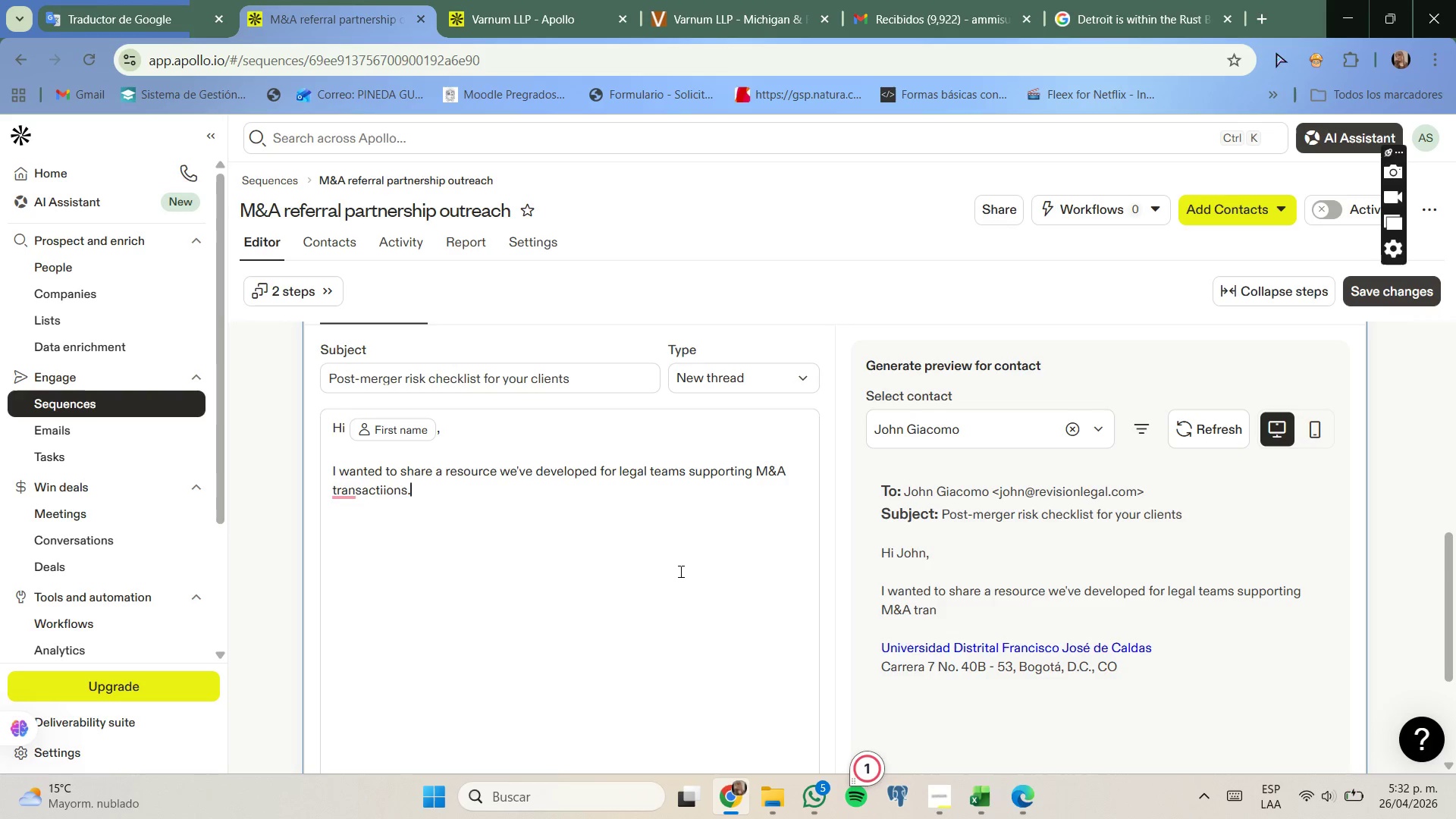 
key(Enter)
 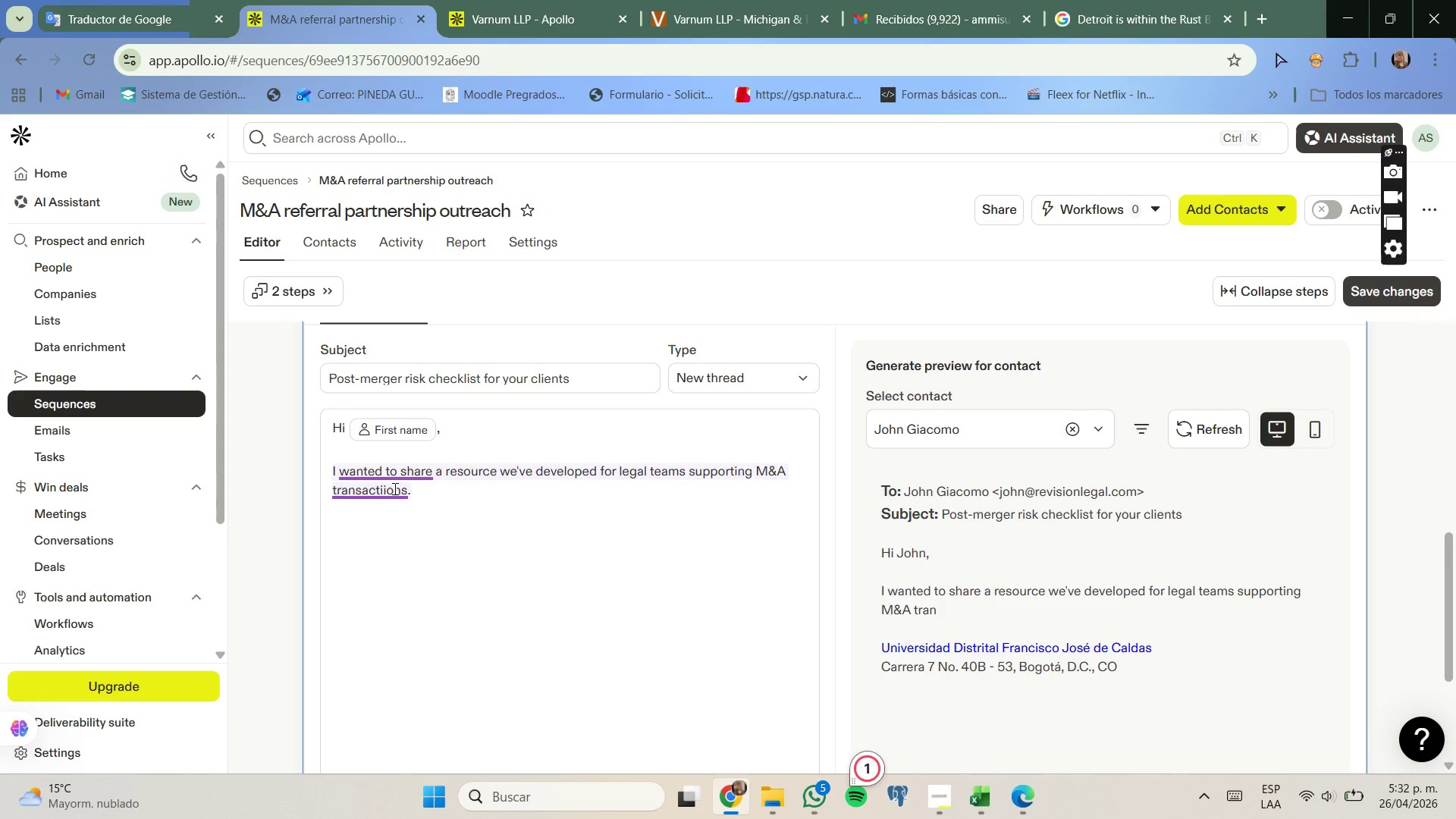 
left_click([387, 491])
 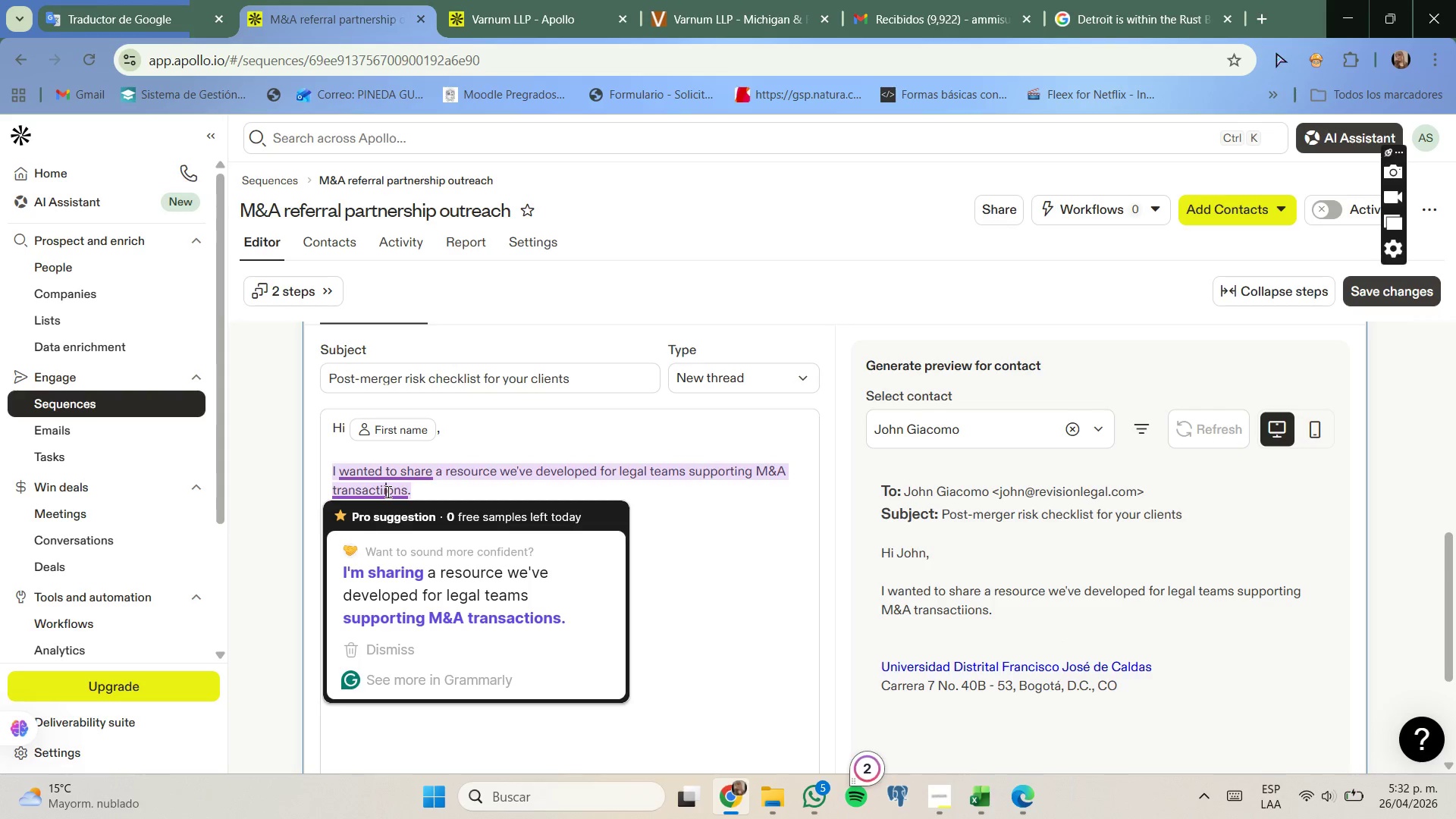 
key(Backspace)
 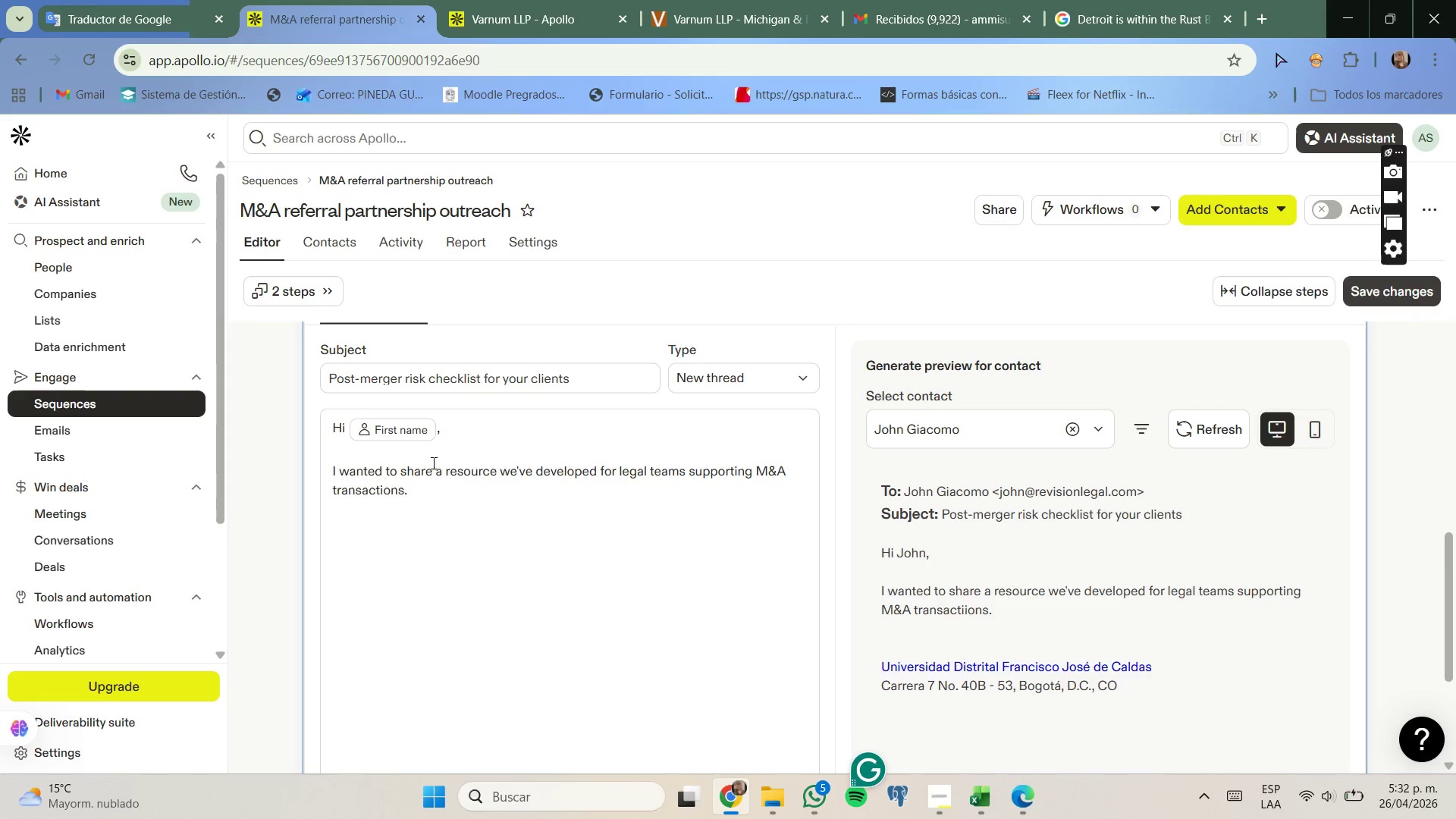 
left_click([444, 485])
 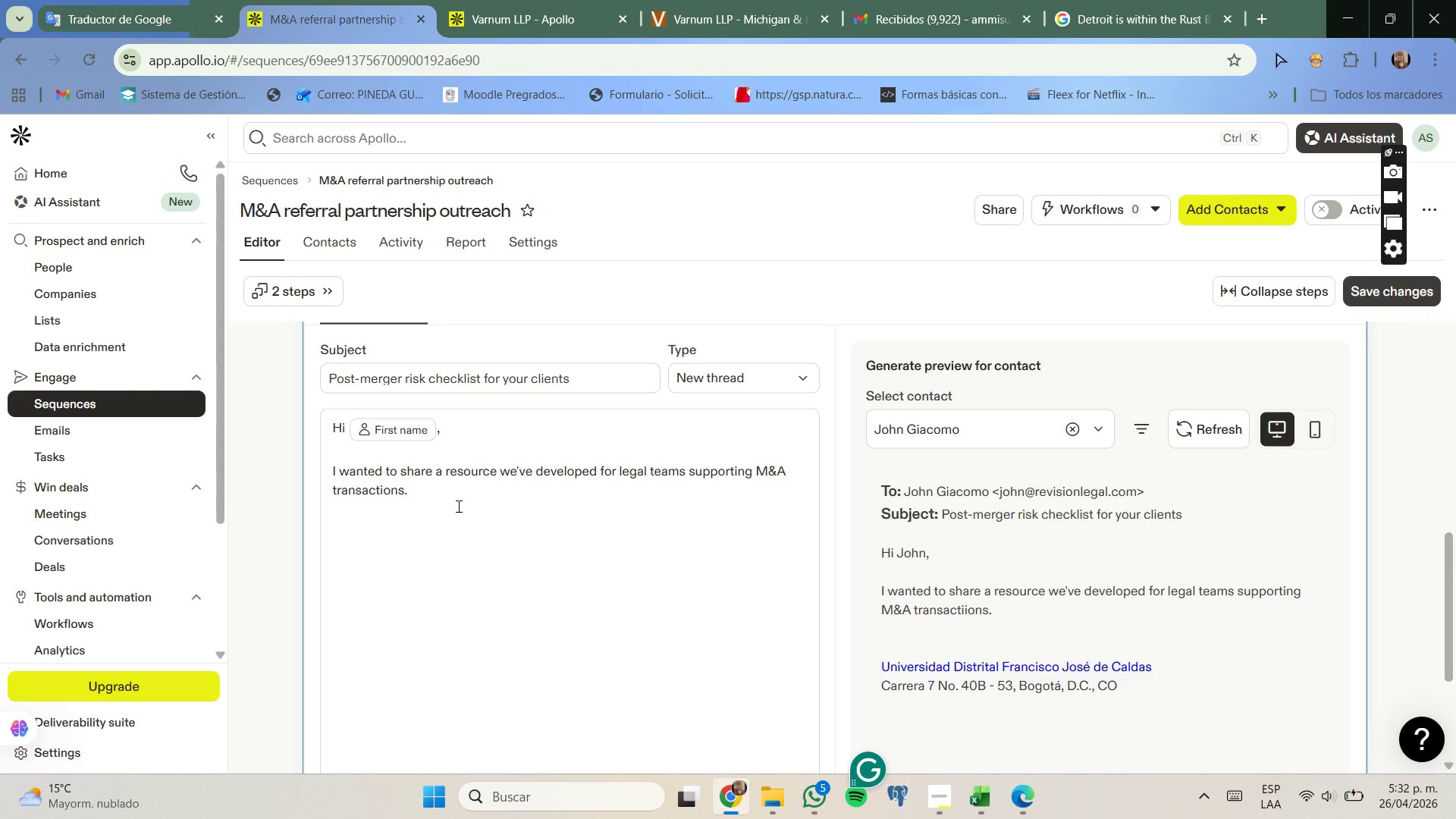 
key(Enter)
 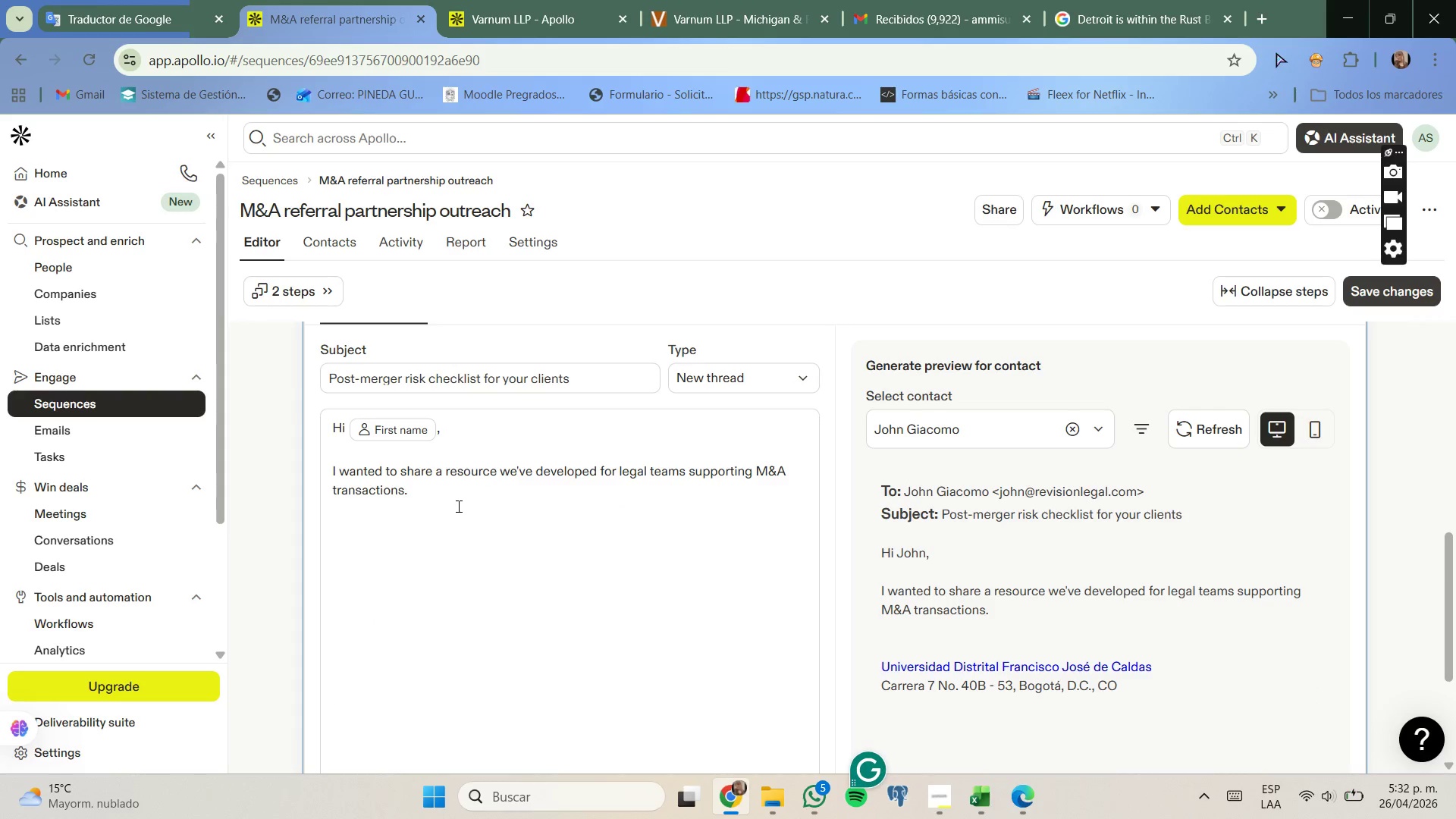 
key(Enter)
 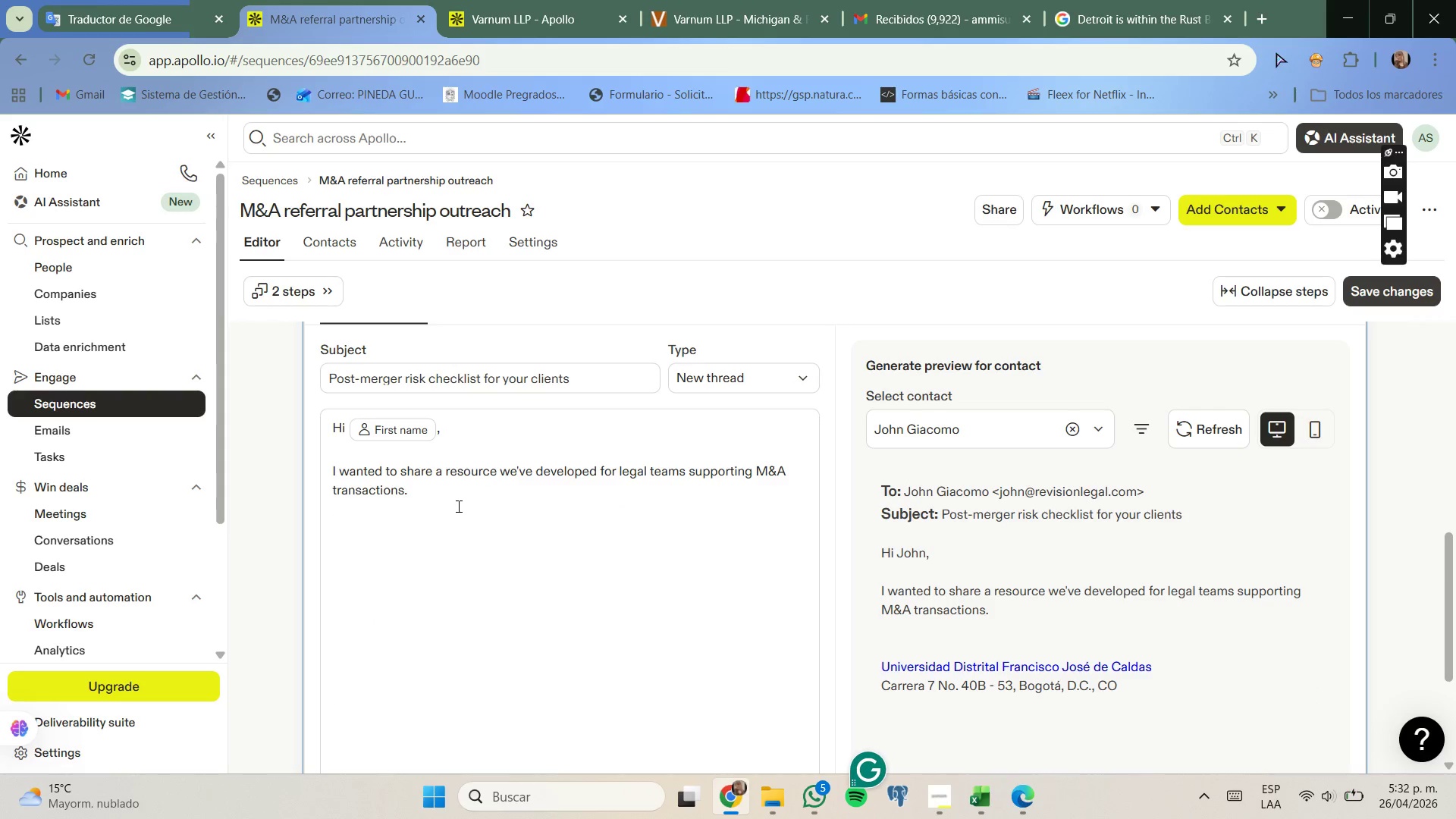 
key(CapsLock)
 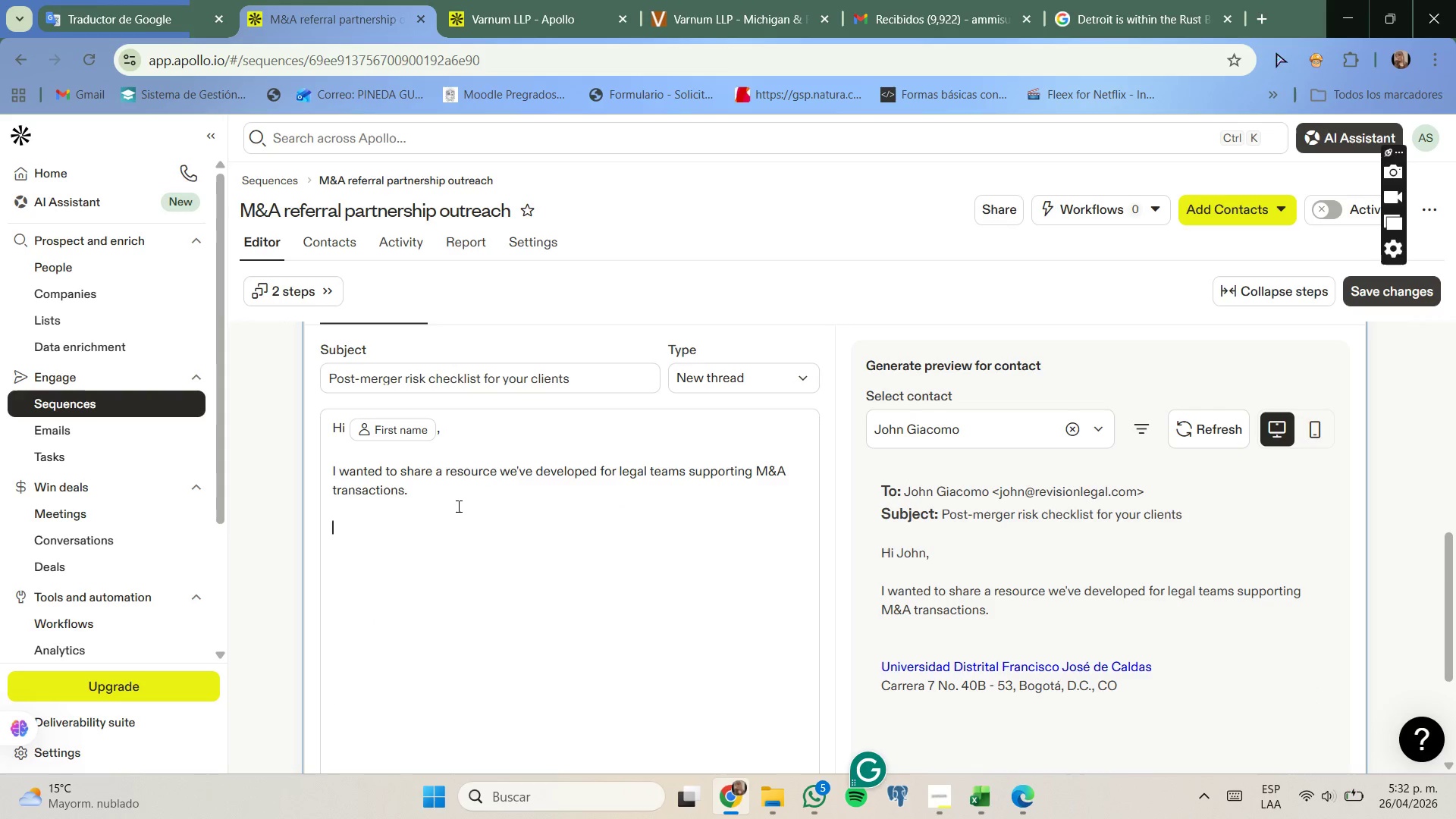 
key(I)
 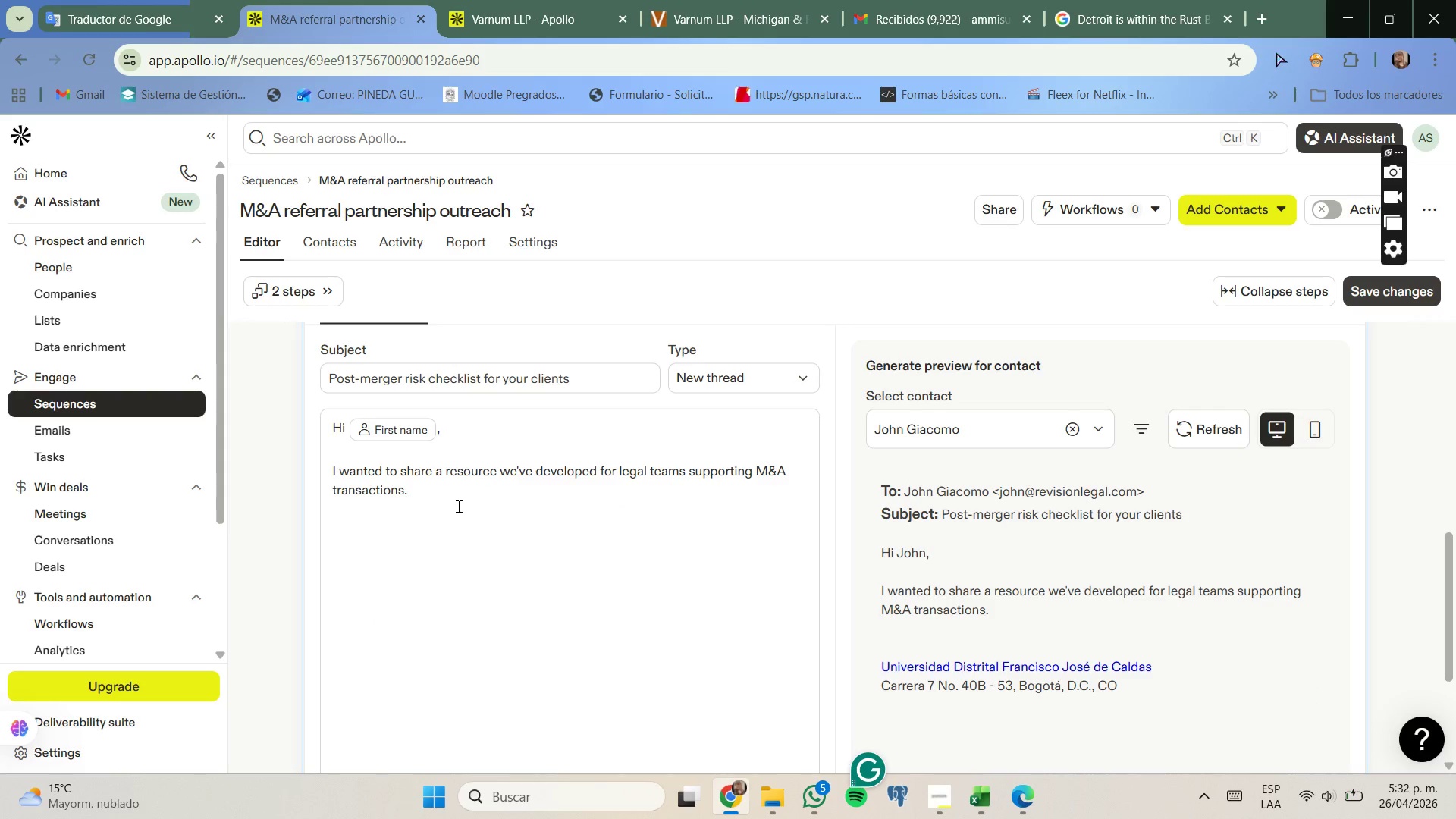 
key(CapsLock)
 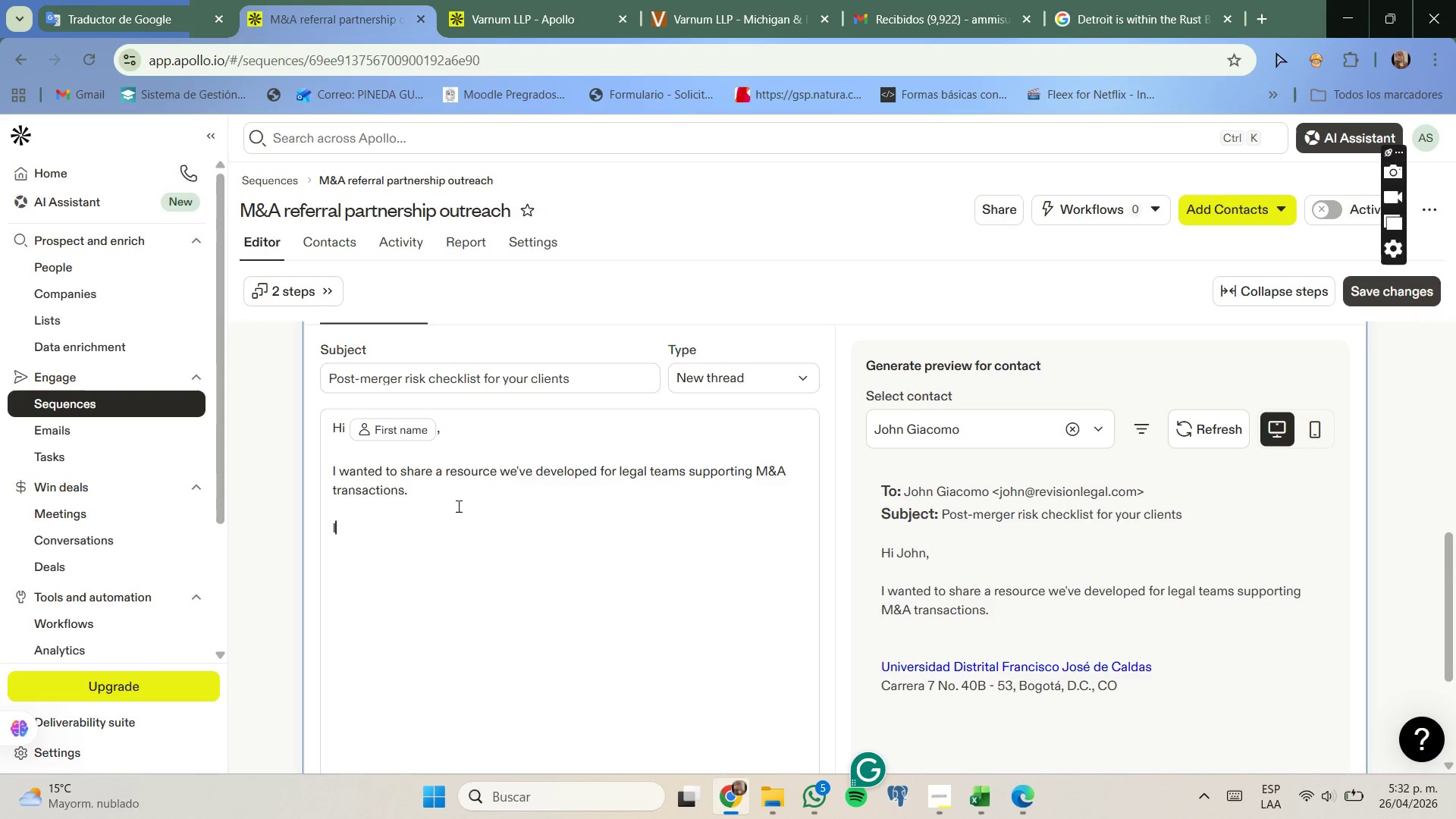 
key(T)
 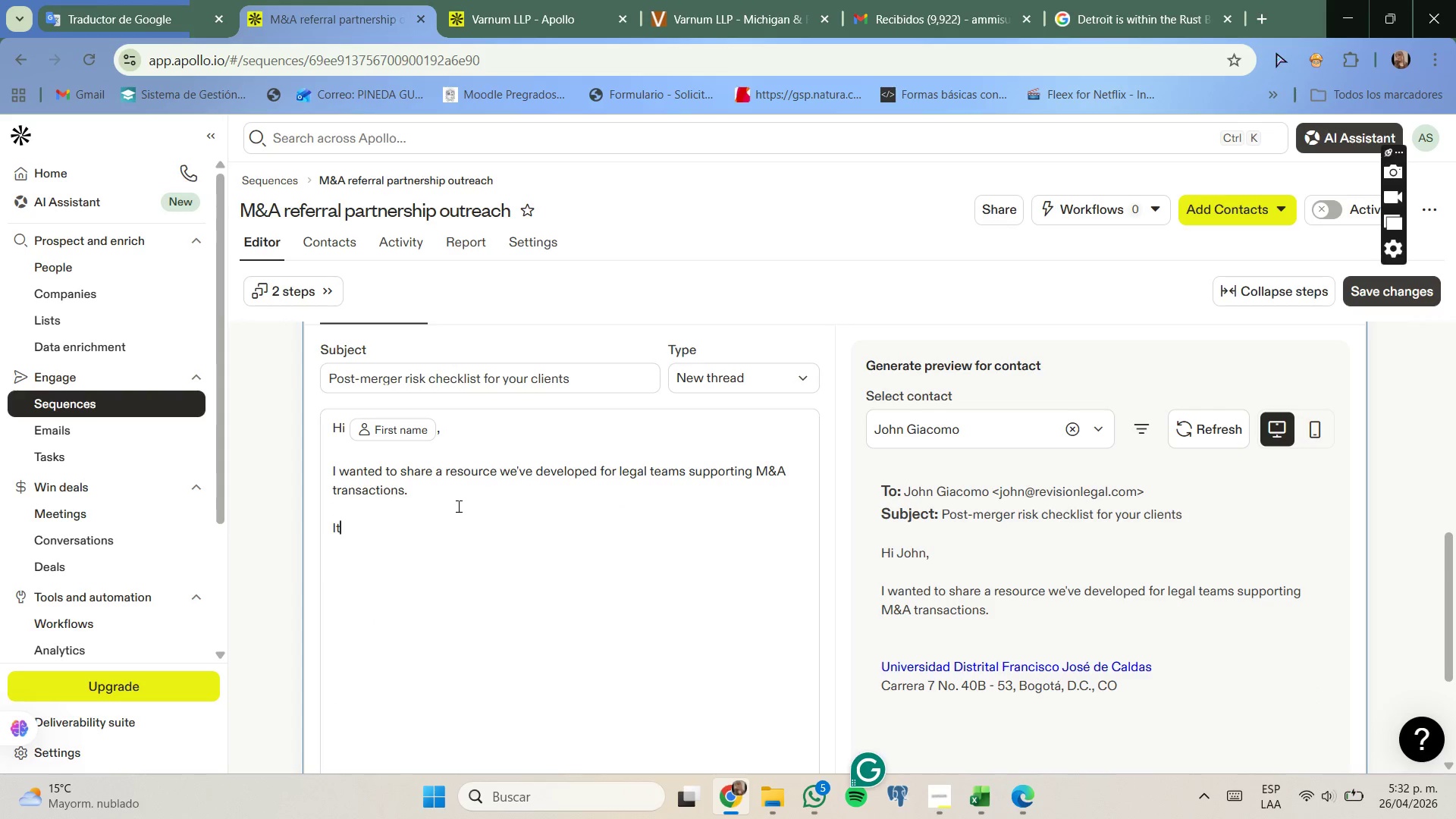 
key(BracketLeft)
 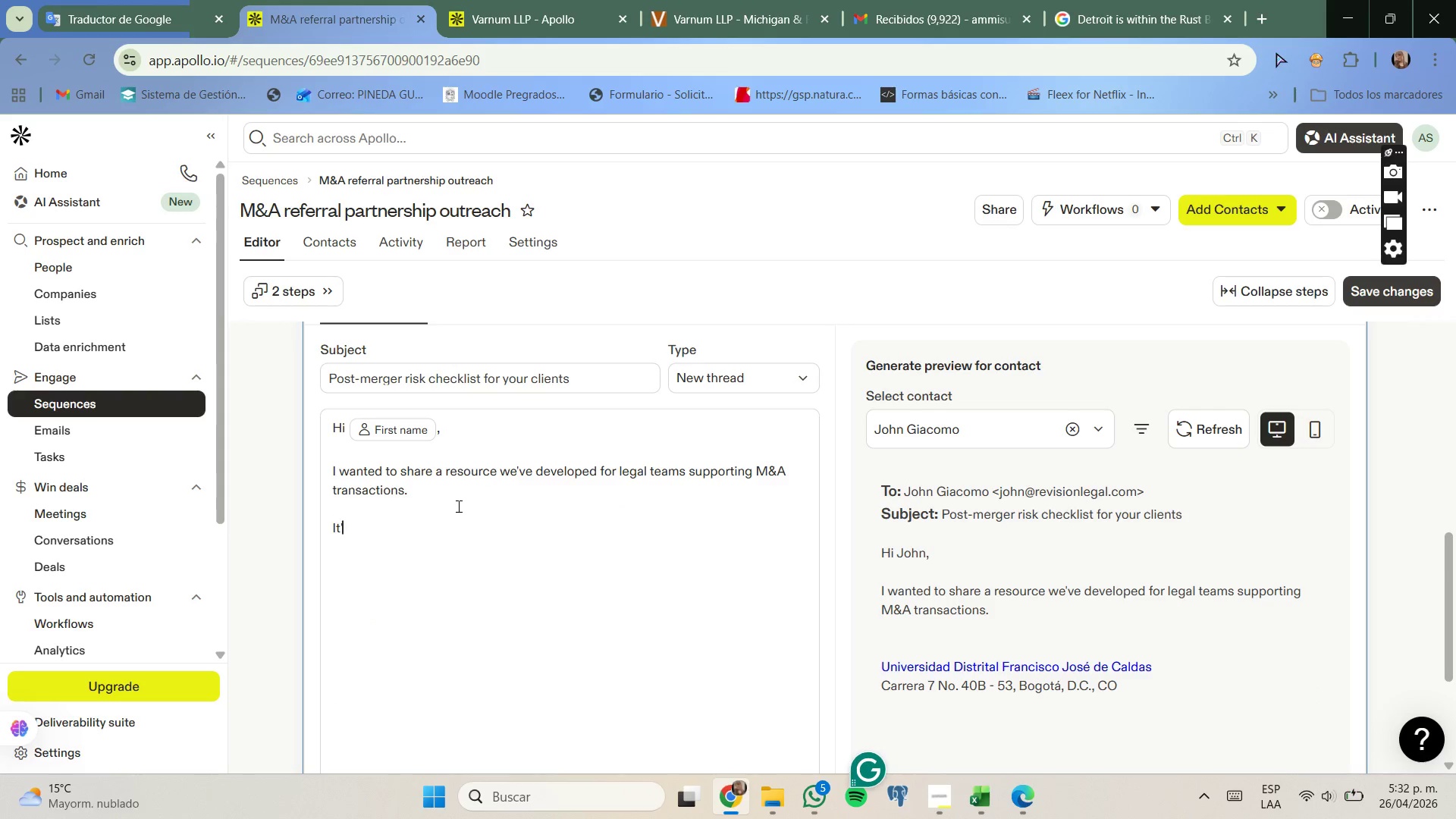 
key(S)
 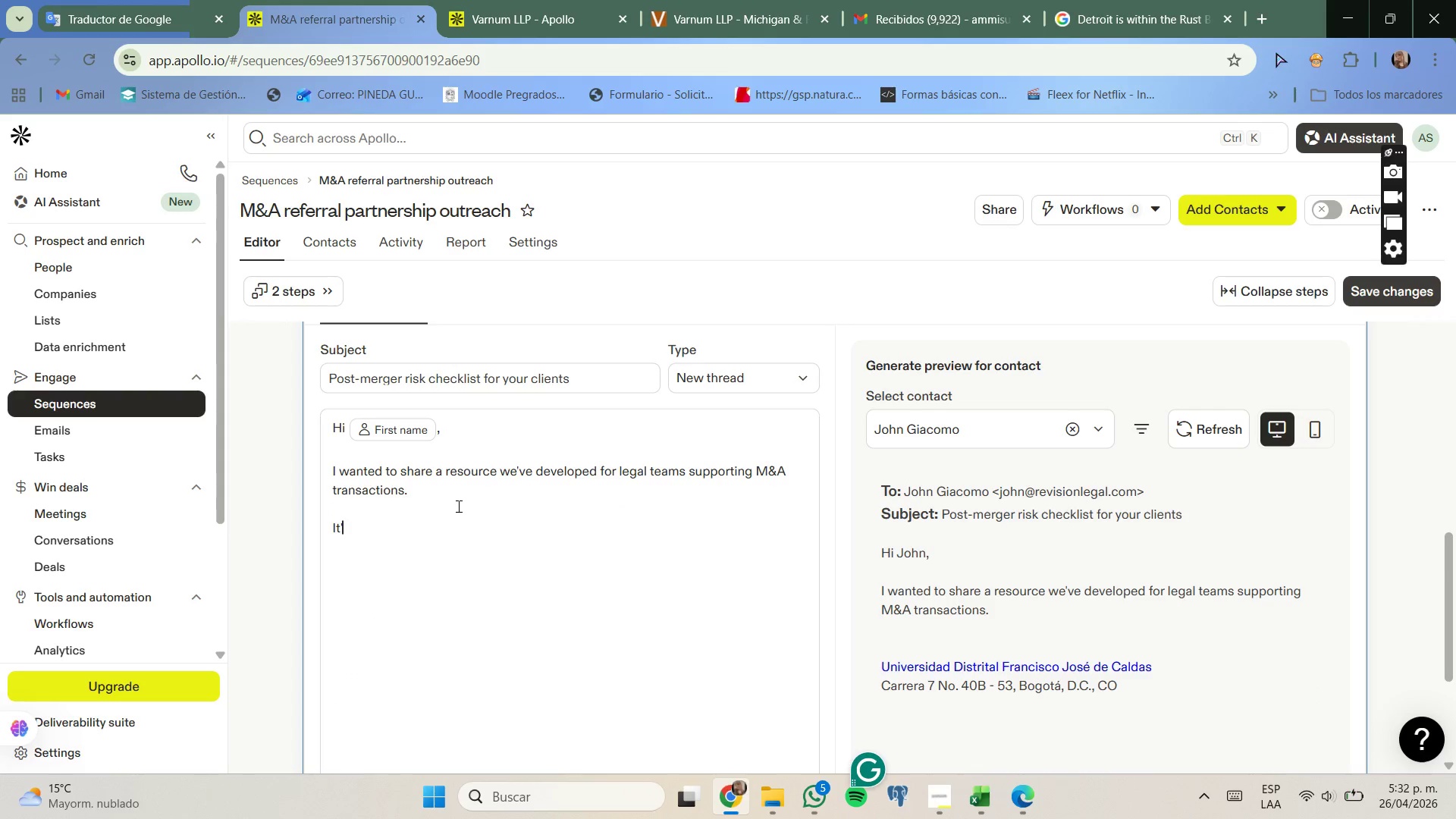 
key(Space)
 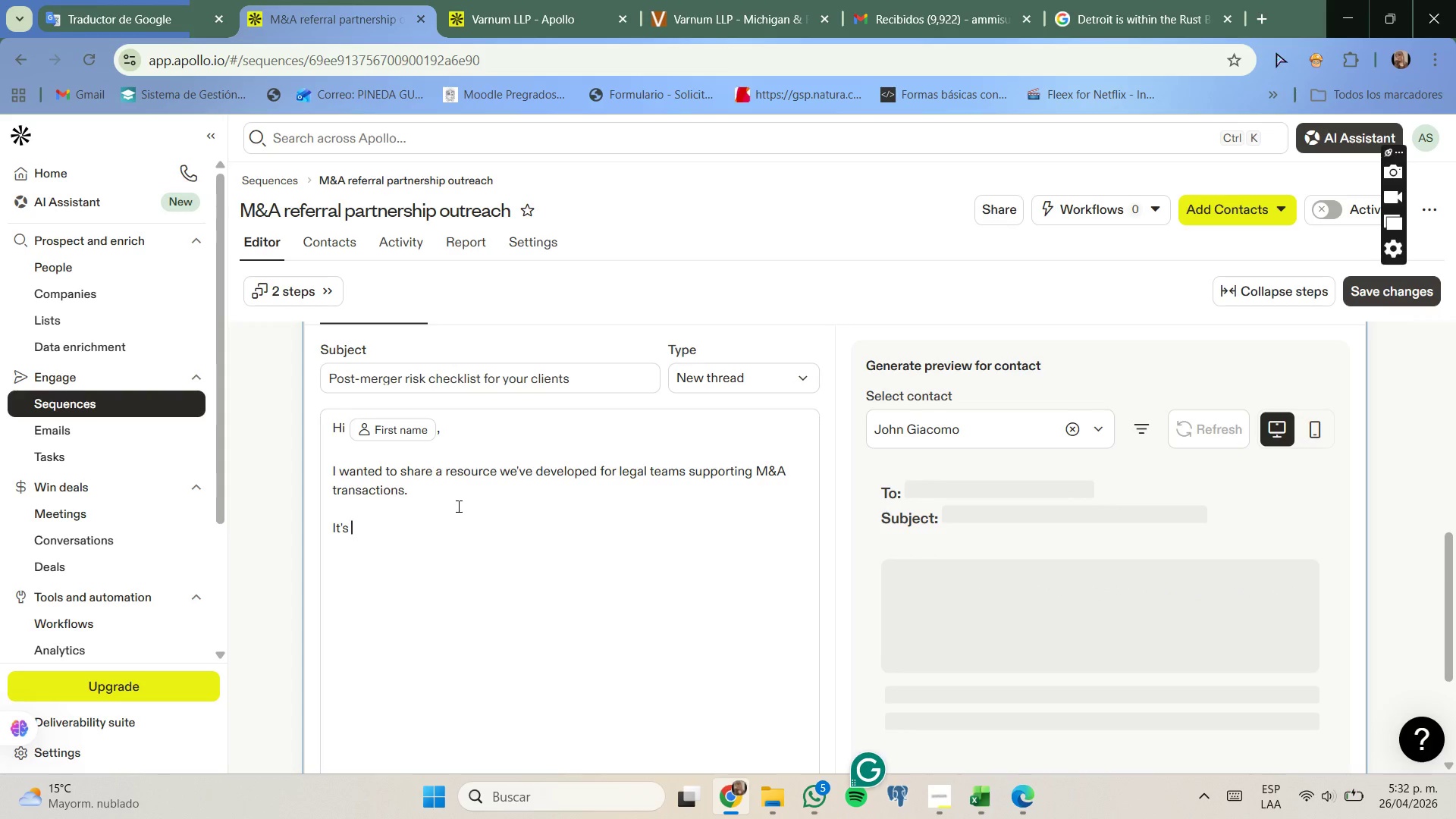 
type(a post-merger operational risk checklist s)
key(Backspace)
type(designeds to help identify interation risks within )
 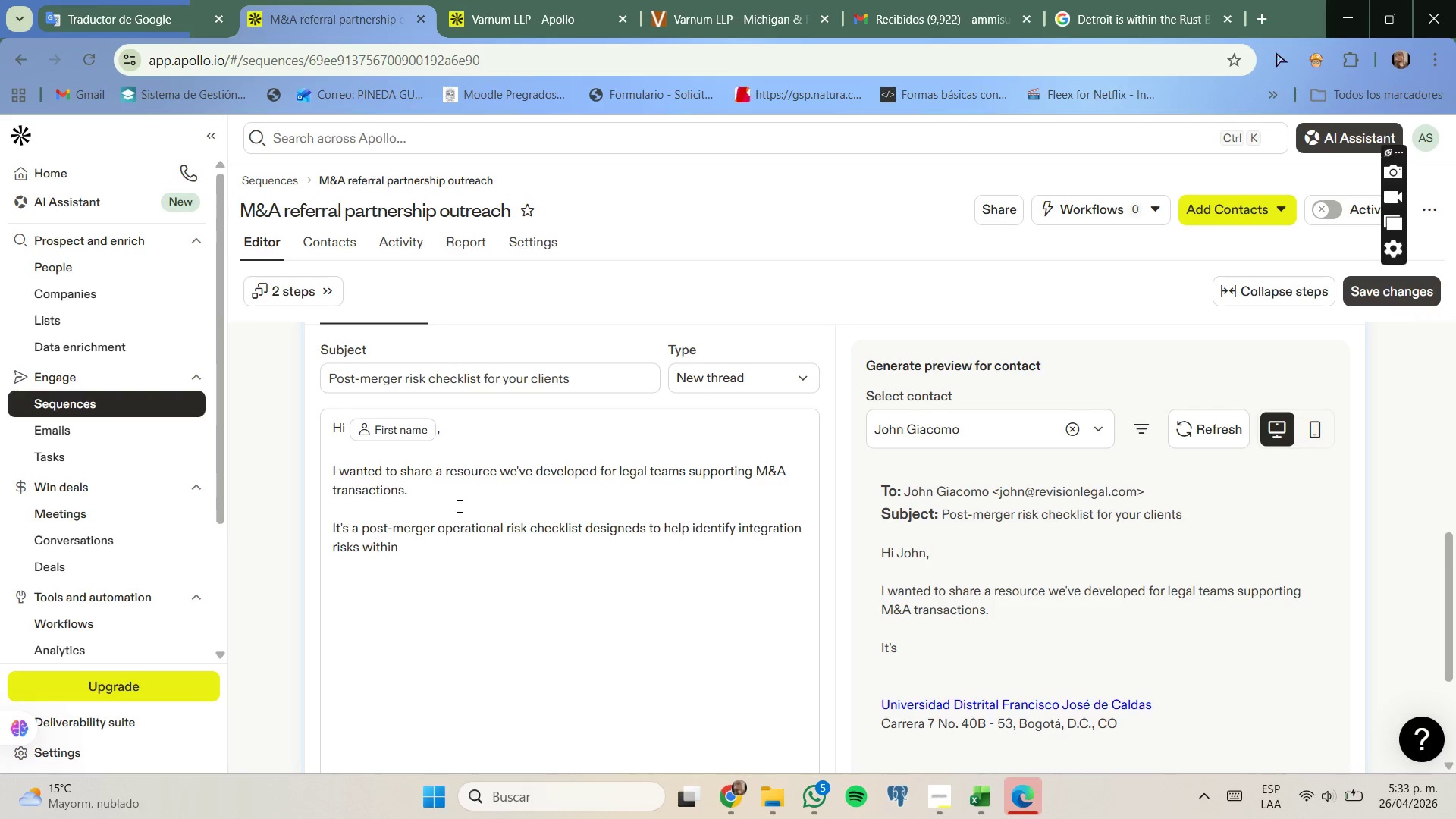 
type(the firs)
 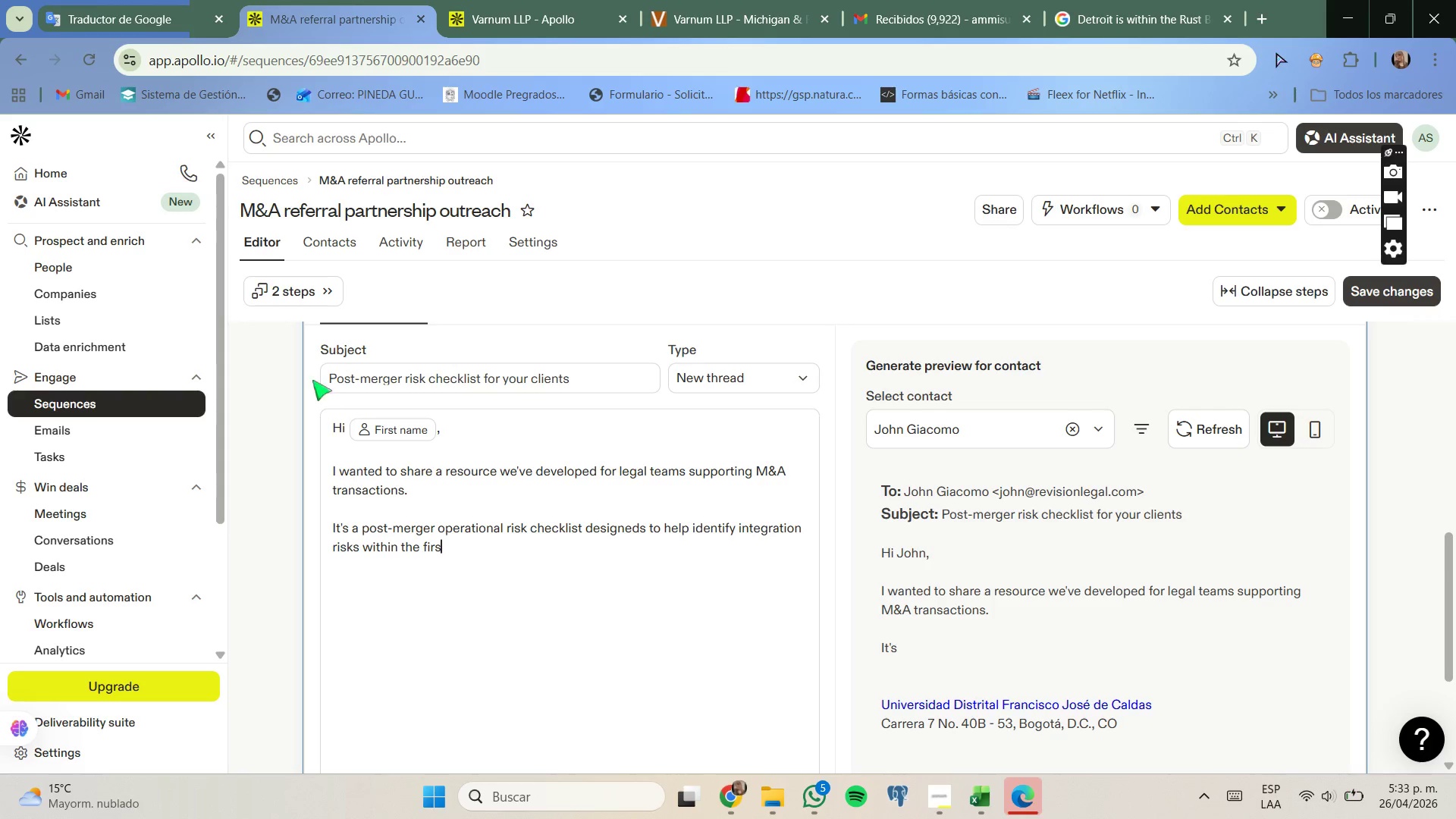 
key(T)
 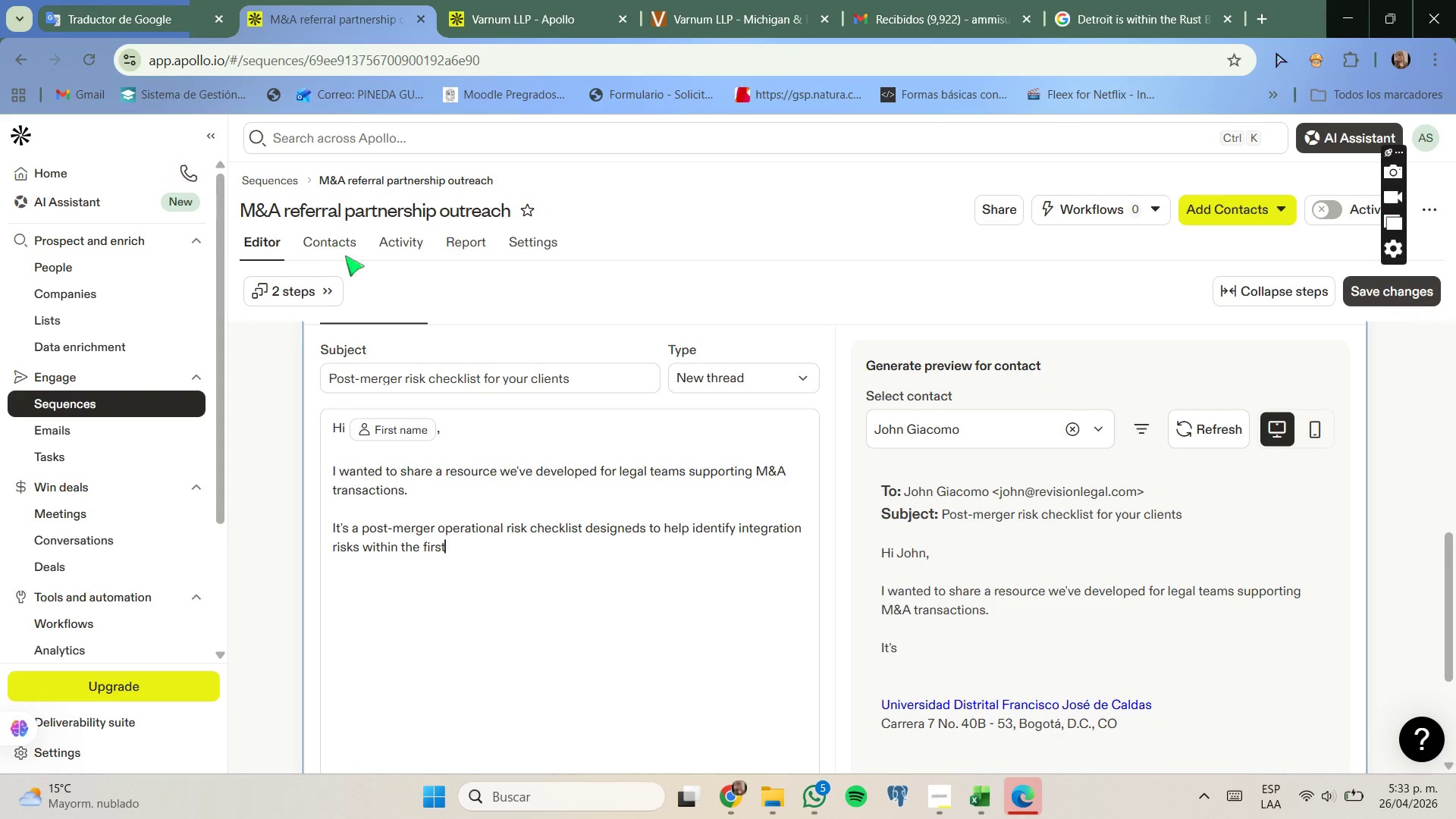 
key(Space)
 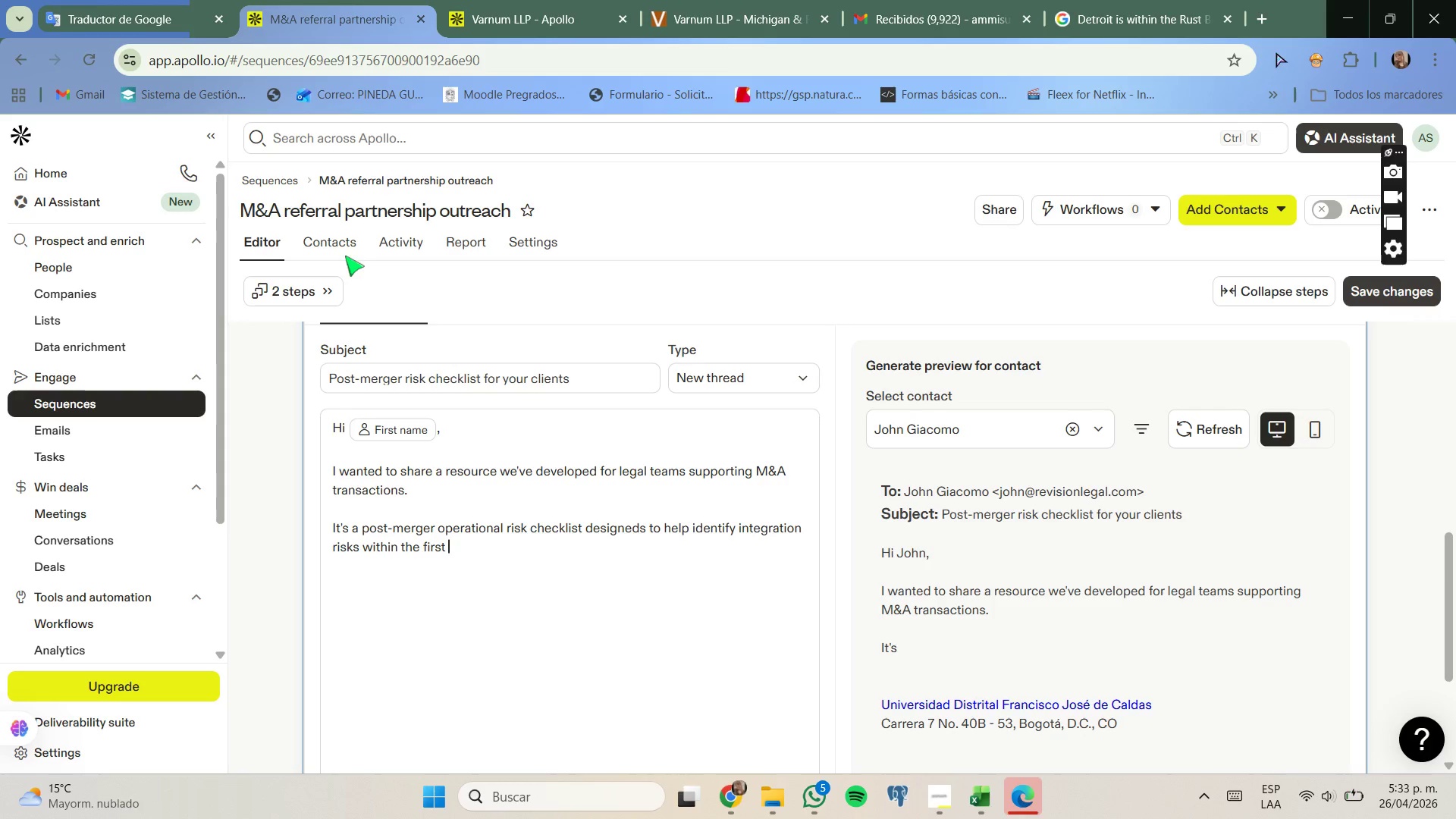 
key(Numpad1)
 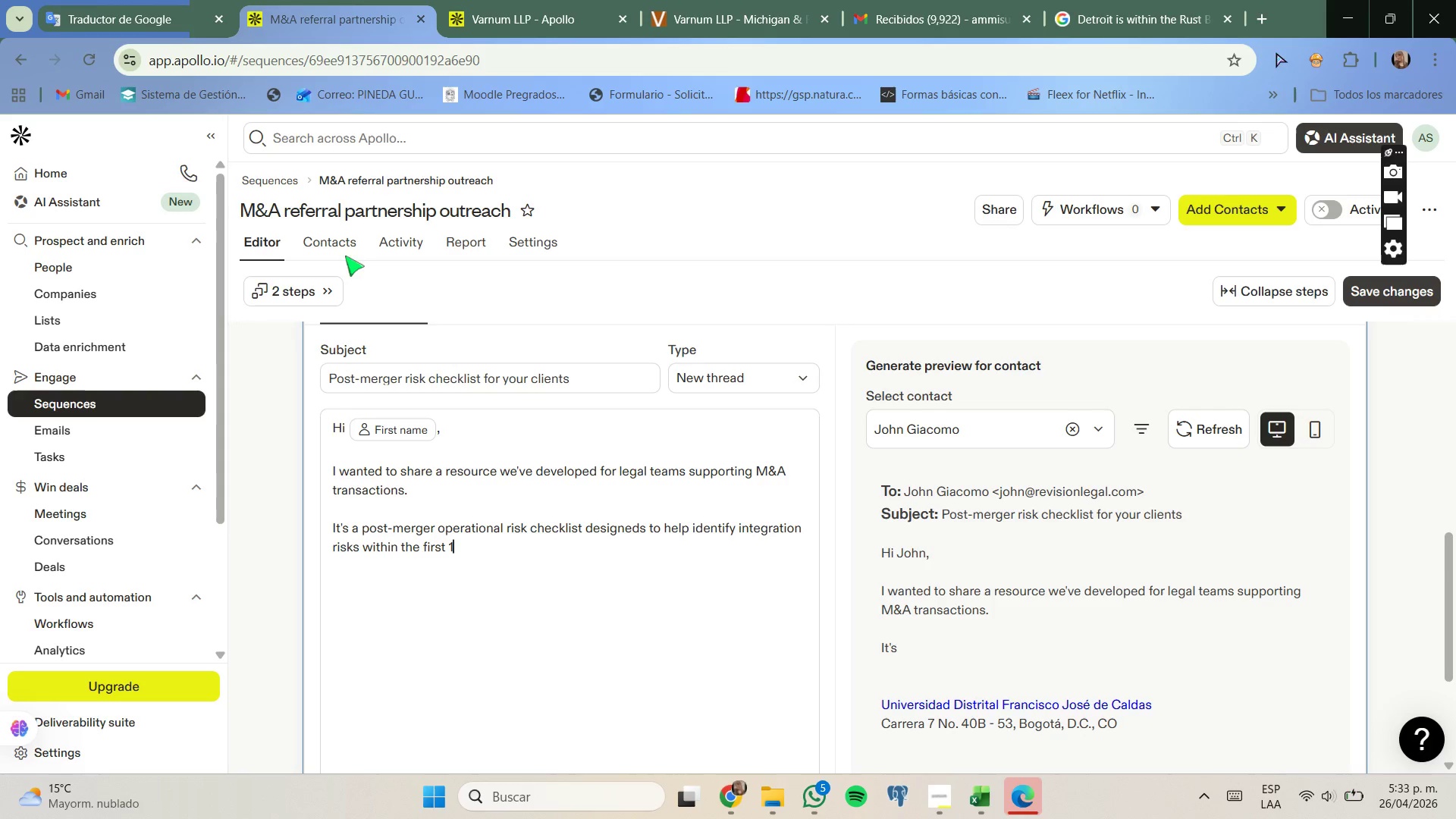 
key(Numpad0)
 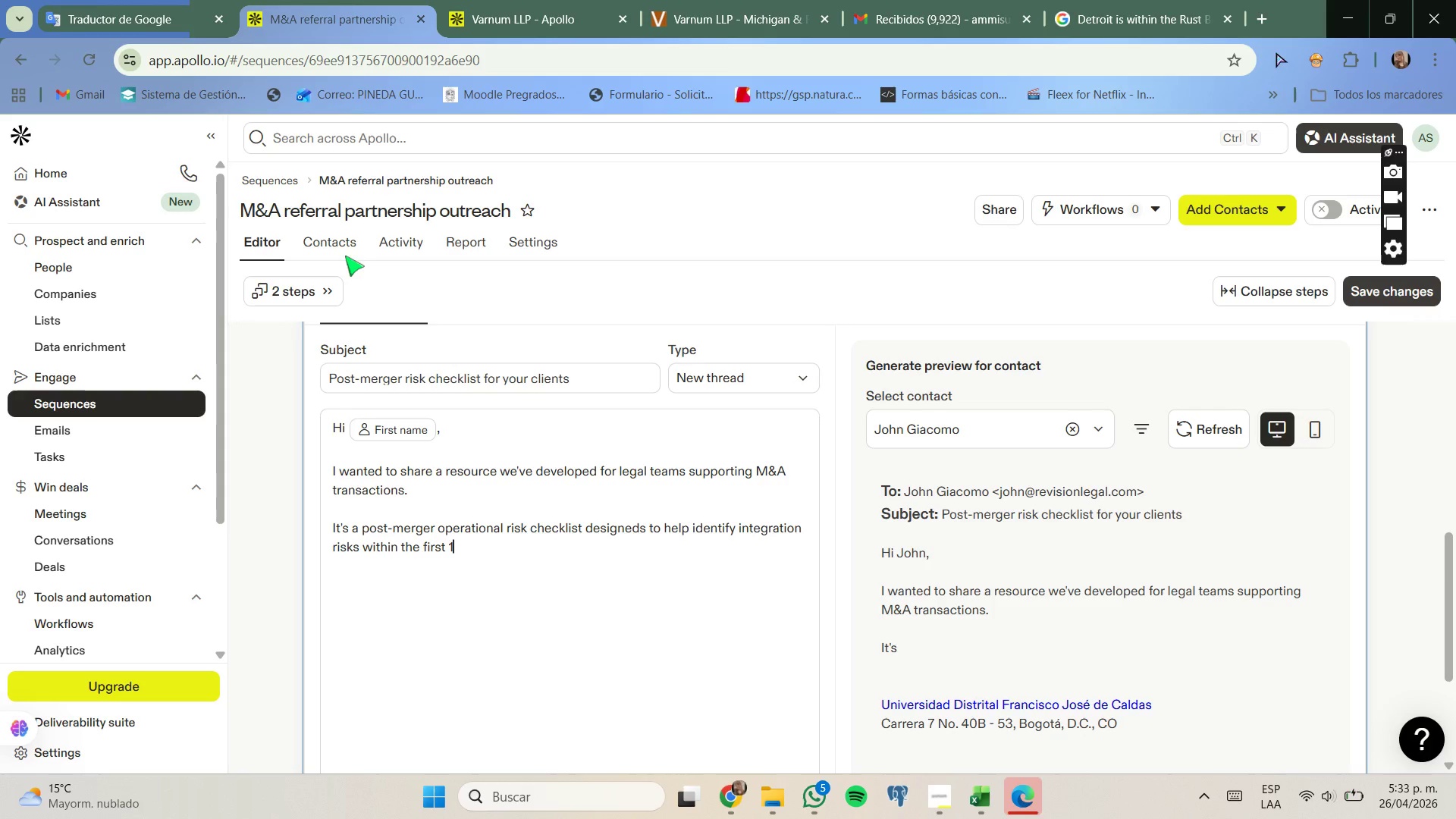 
key(Numpad0)
 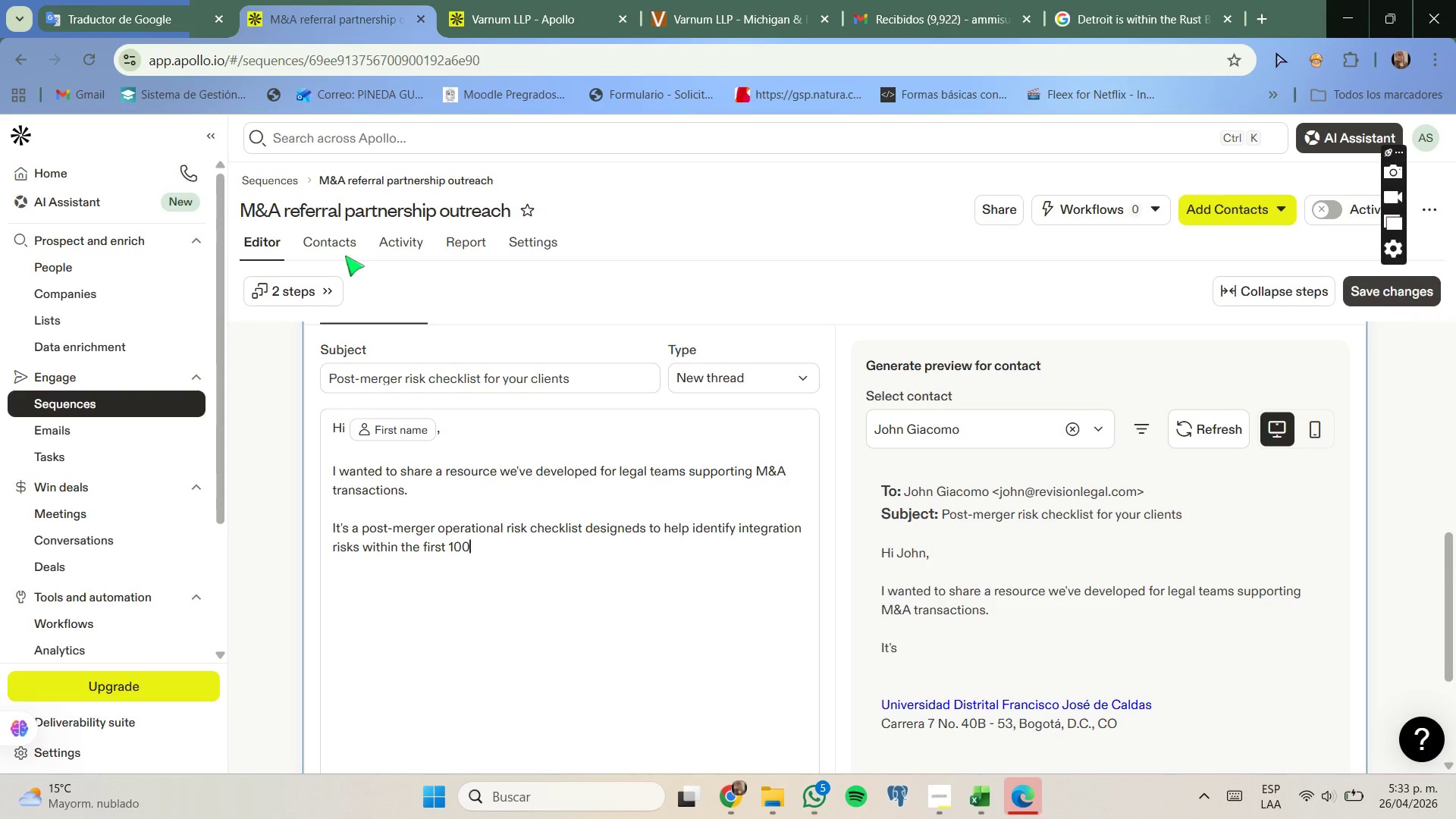 
key(Space)
 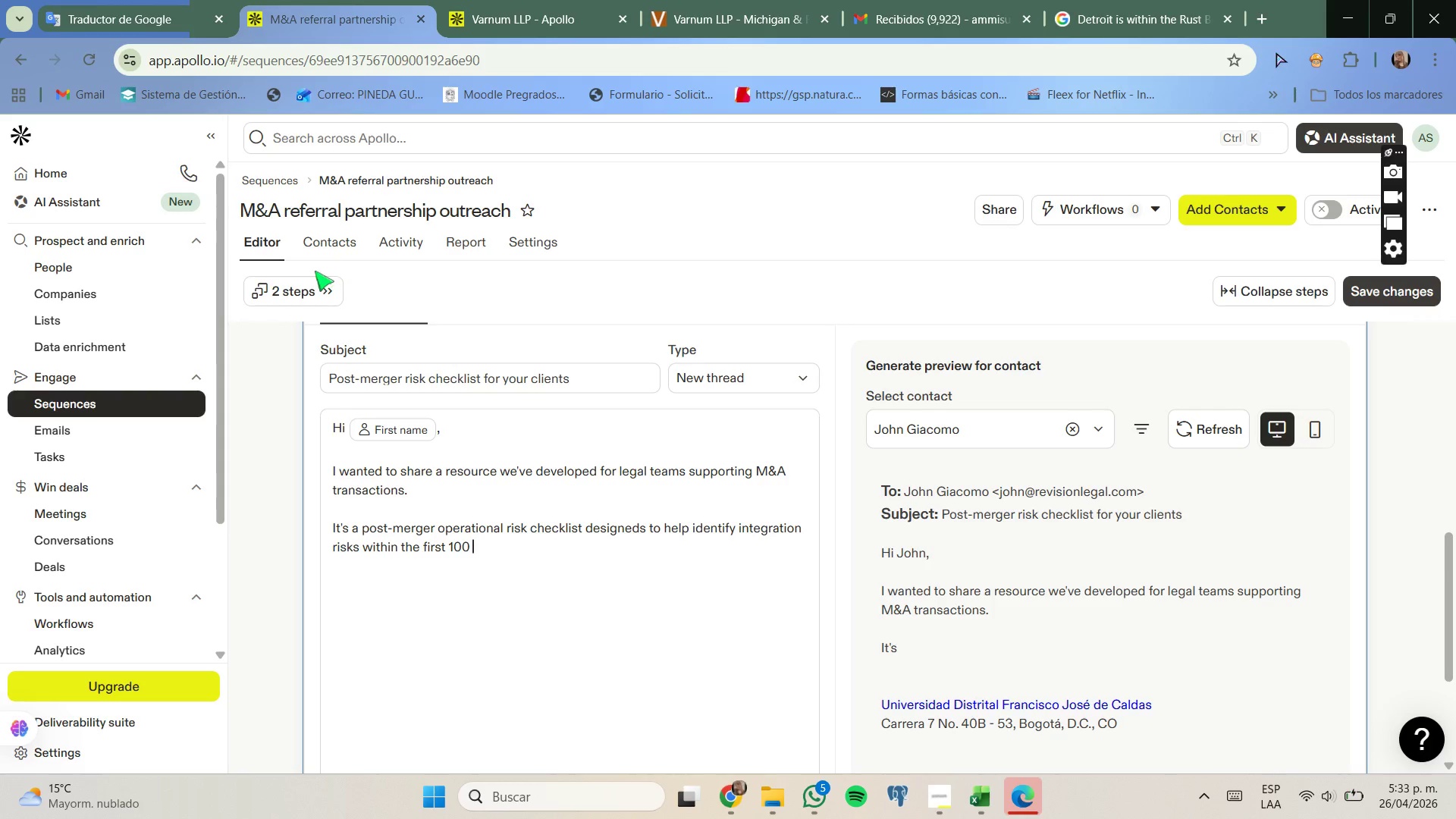 
type(days- an area where many idea)
key(Backspace)
key(Backspace)
key(Backspace)
key(Backspace)
key(Backspace)
type( deals lose value.)
 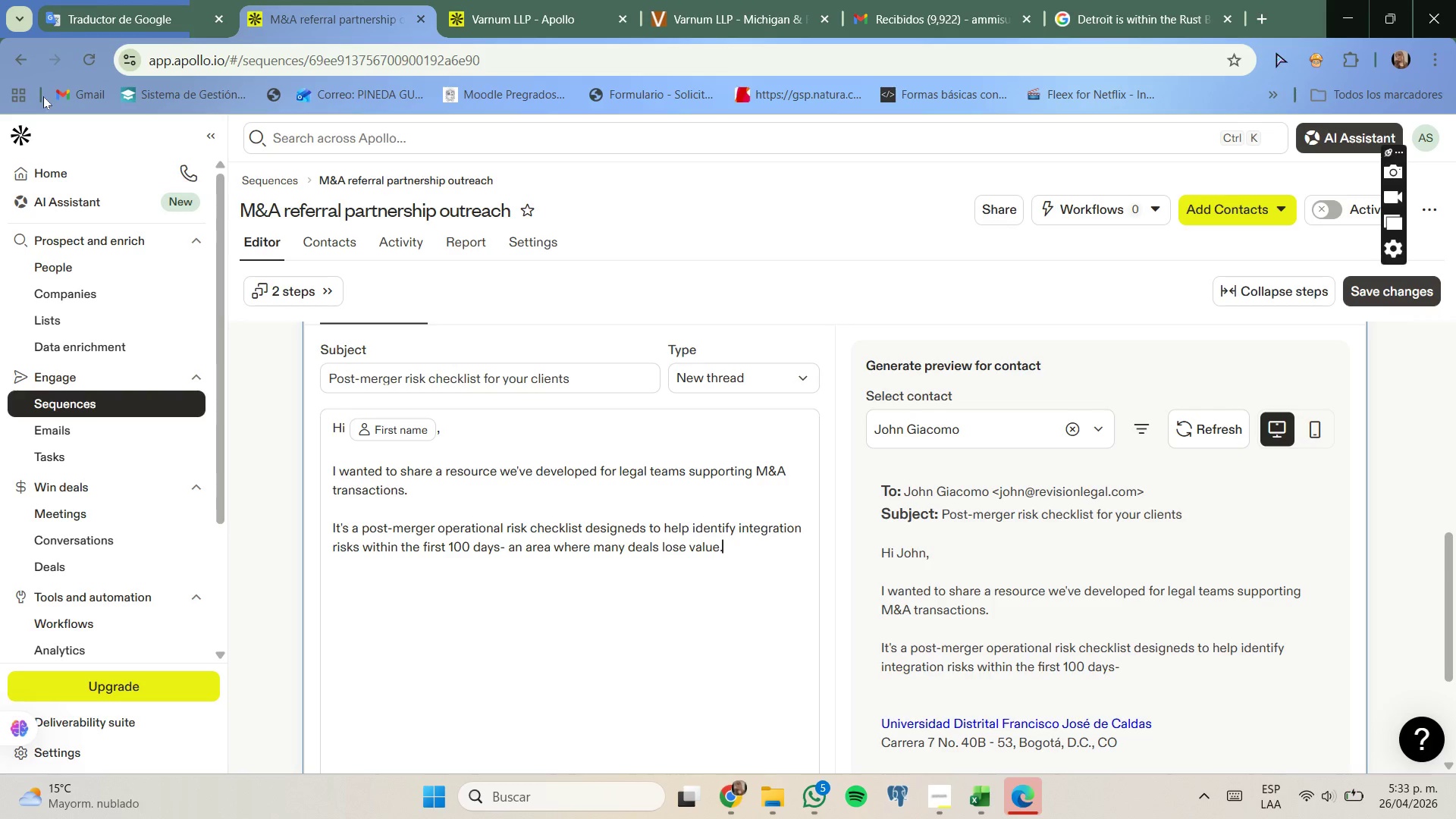 
key(Enter)
 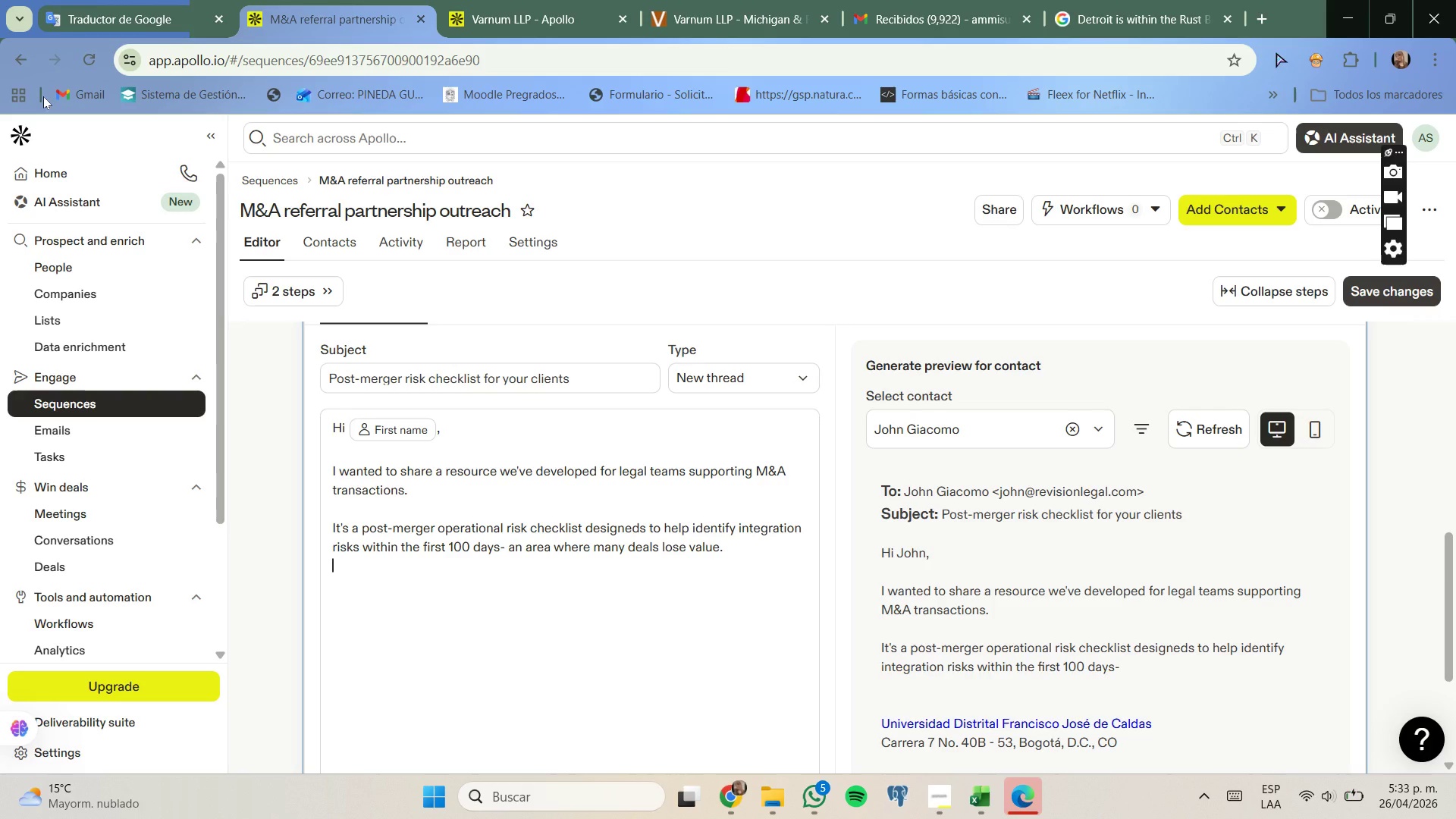 
key(Enter)
 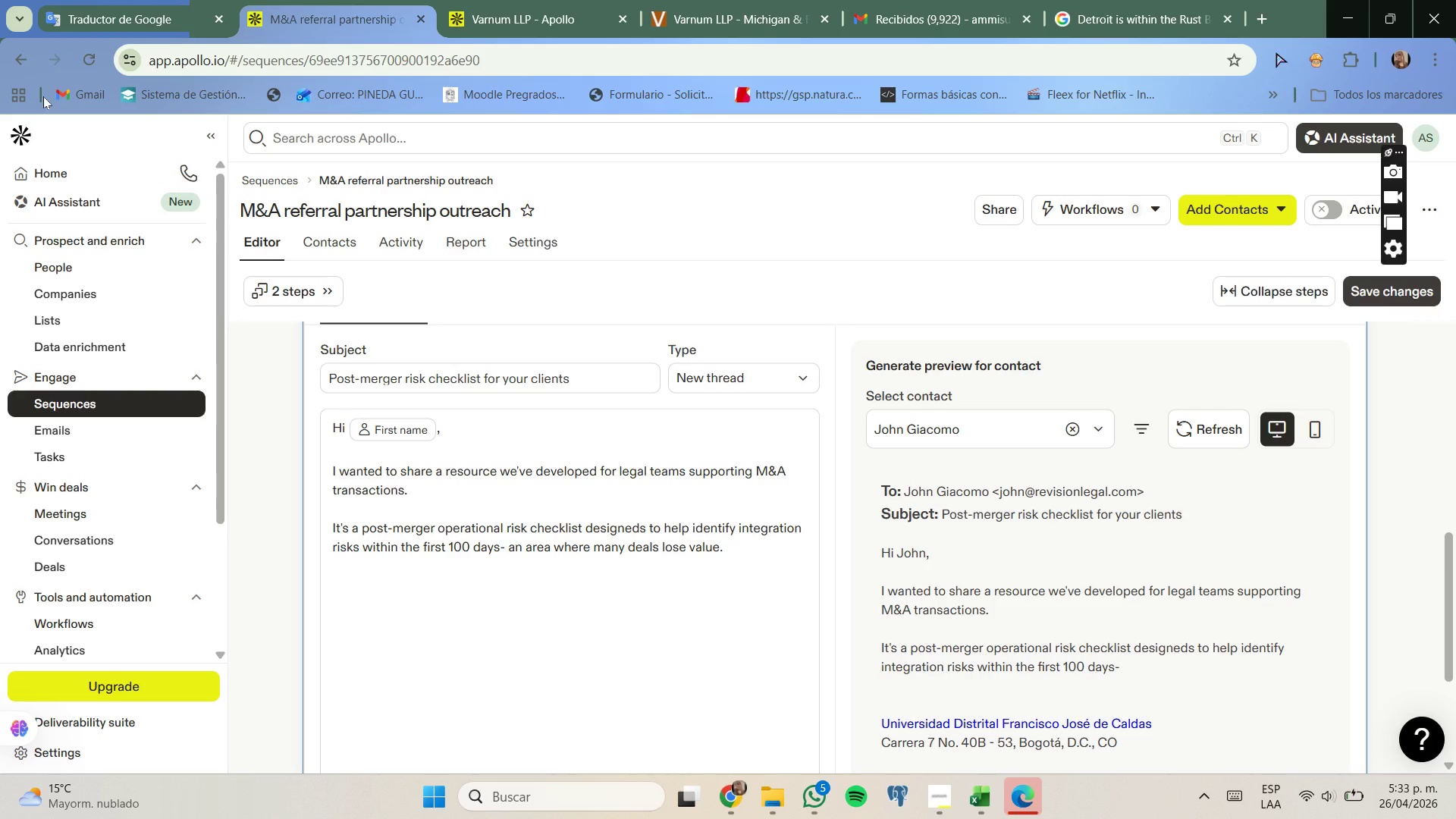 
type(Given your work in '')
 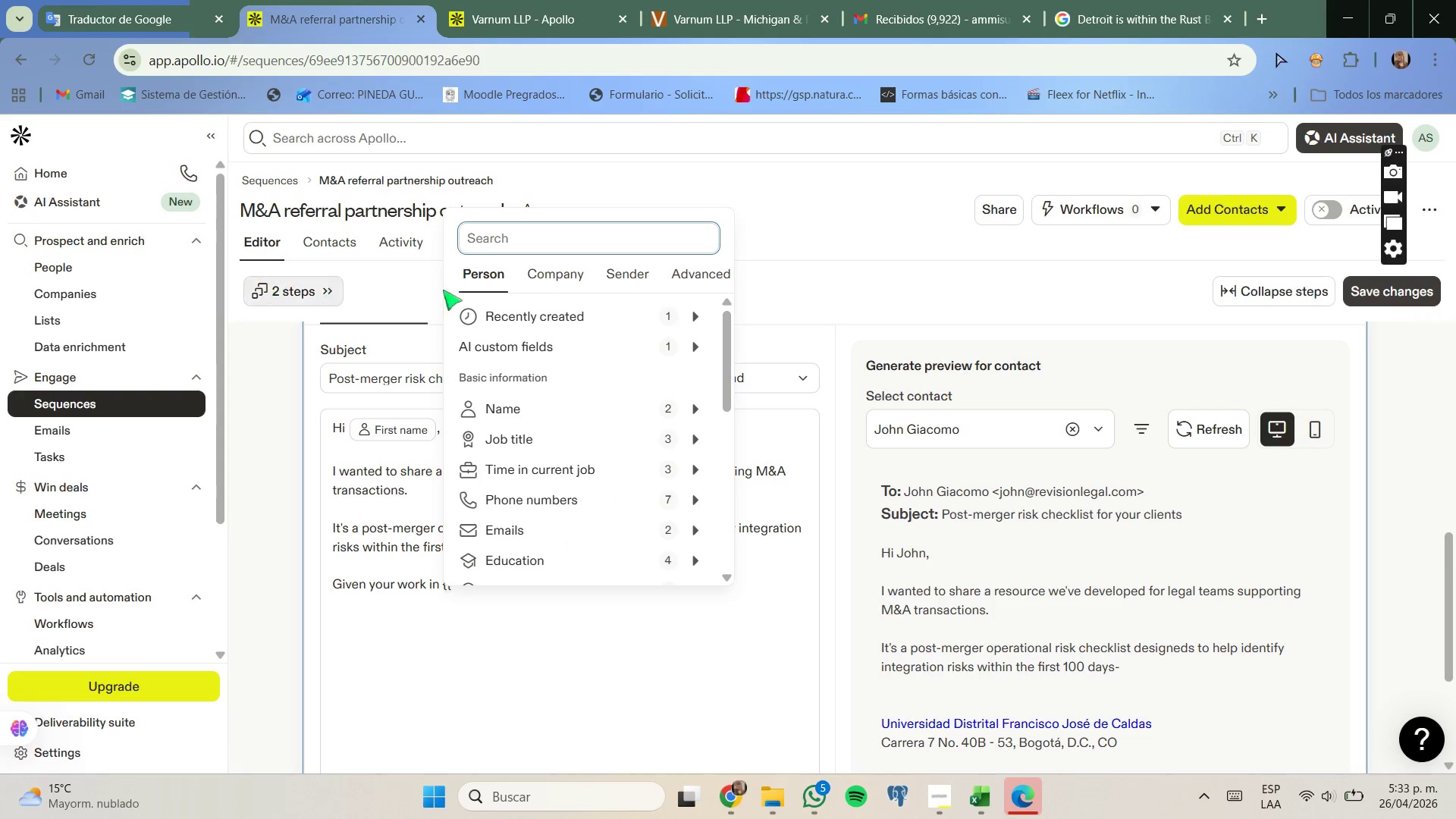 
left_click([838, 337])
 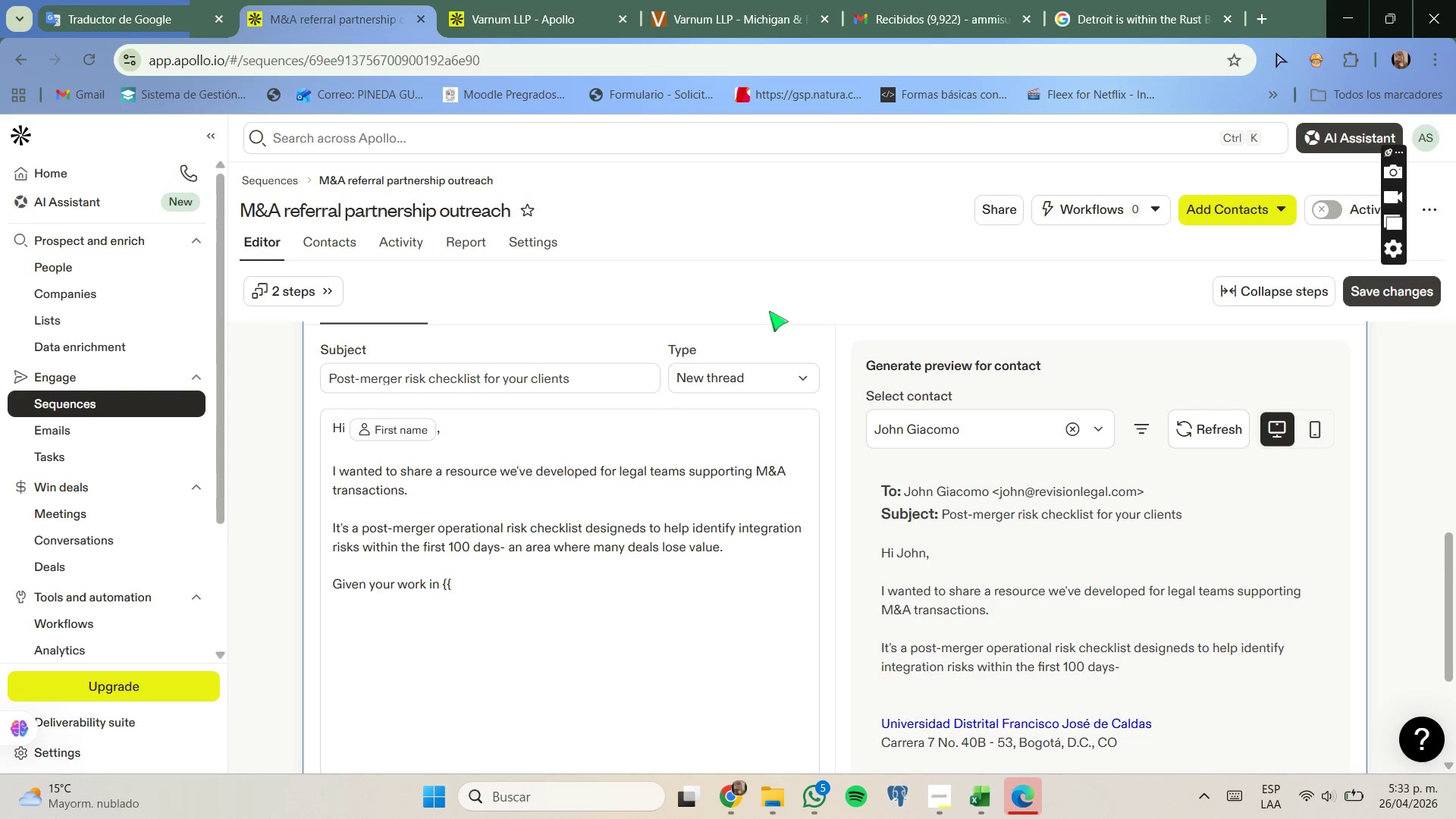 
scroll: coordinate [694, 420], scroll_direction: up, amount: 6.0
 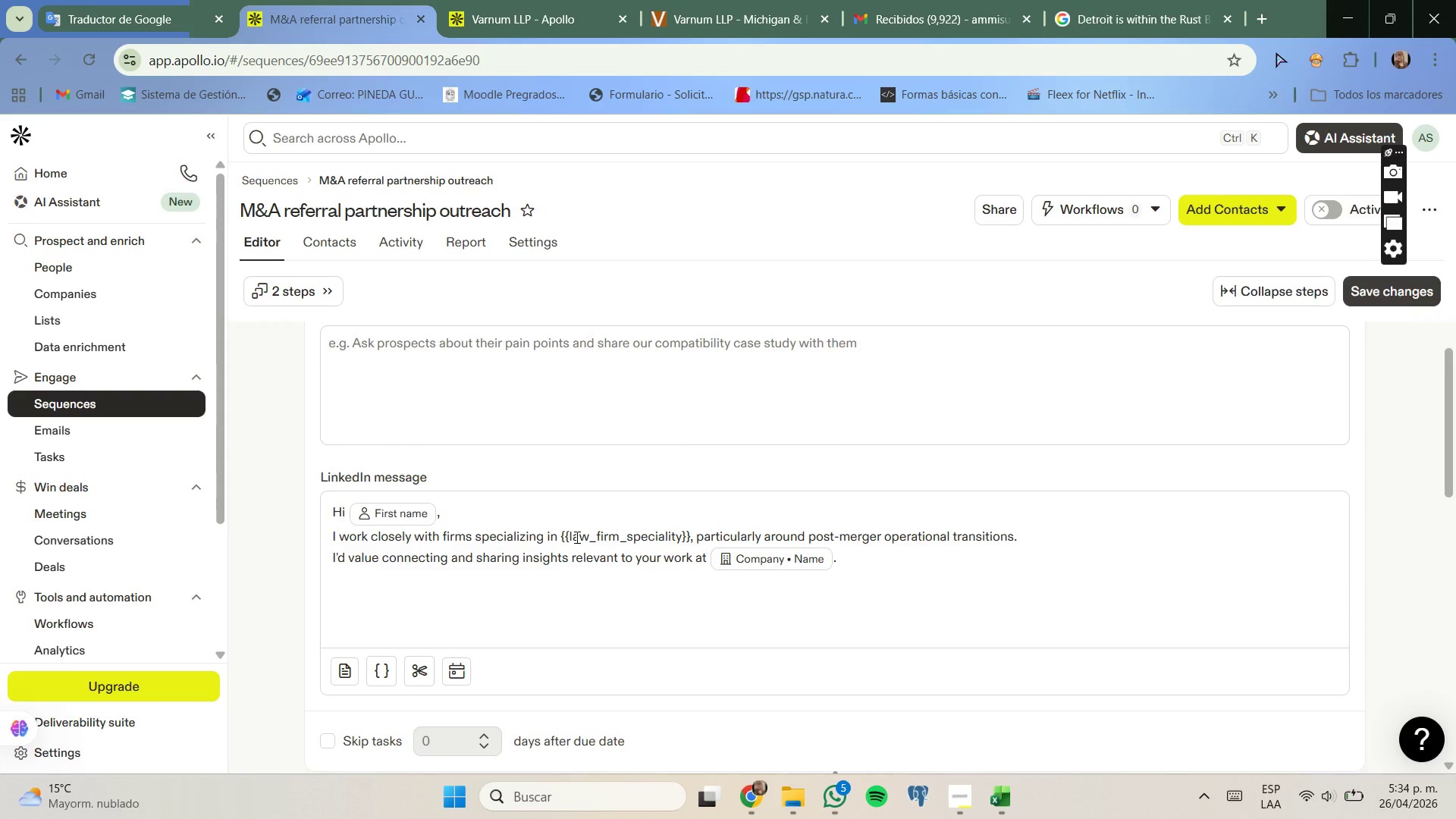 
left_click_drag(start_coordinate=[570, 538], to_coordinate=[683, 542])
 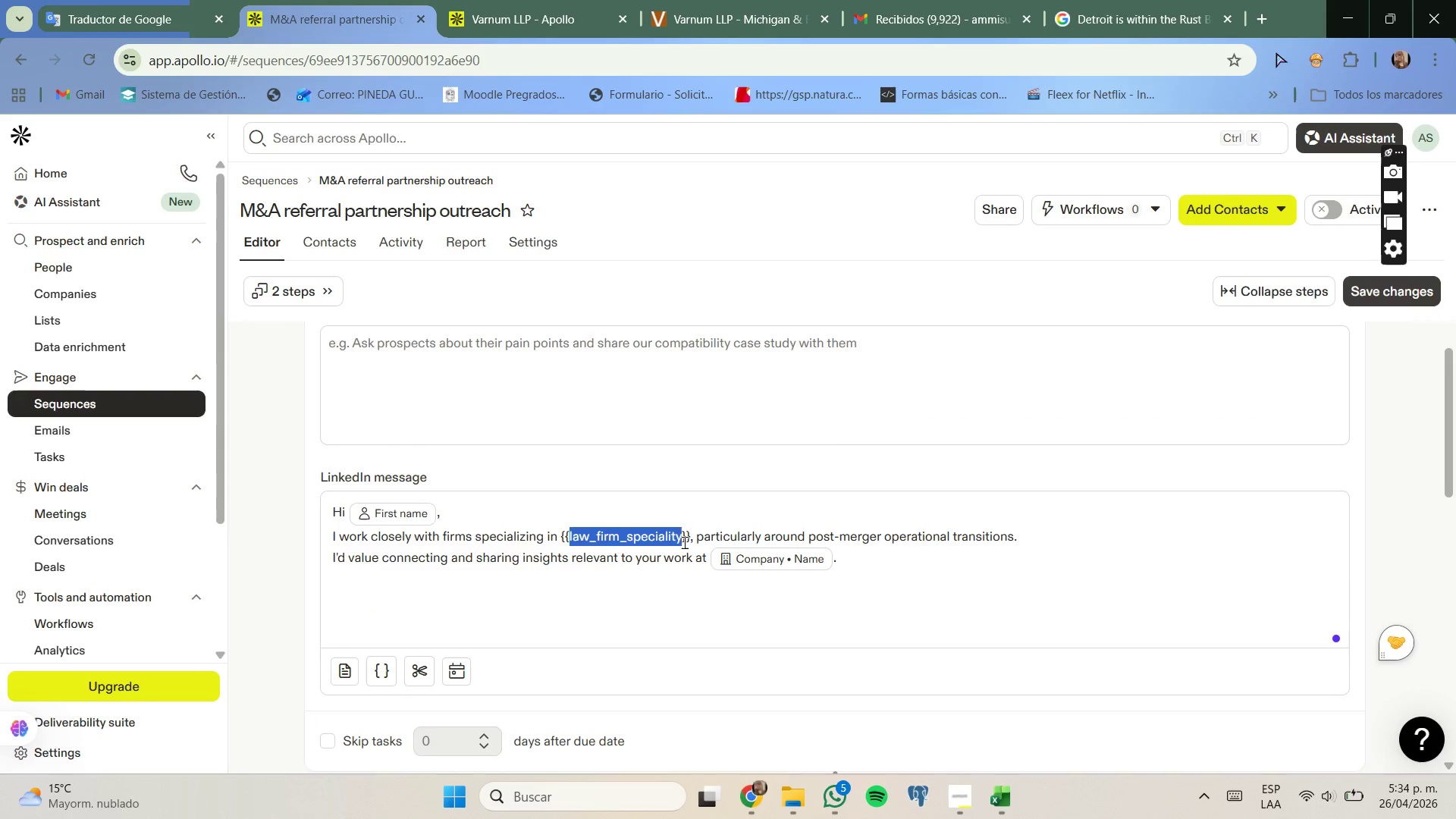 
key(Control+ControlLeft)
 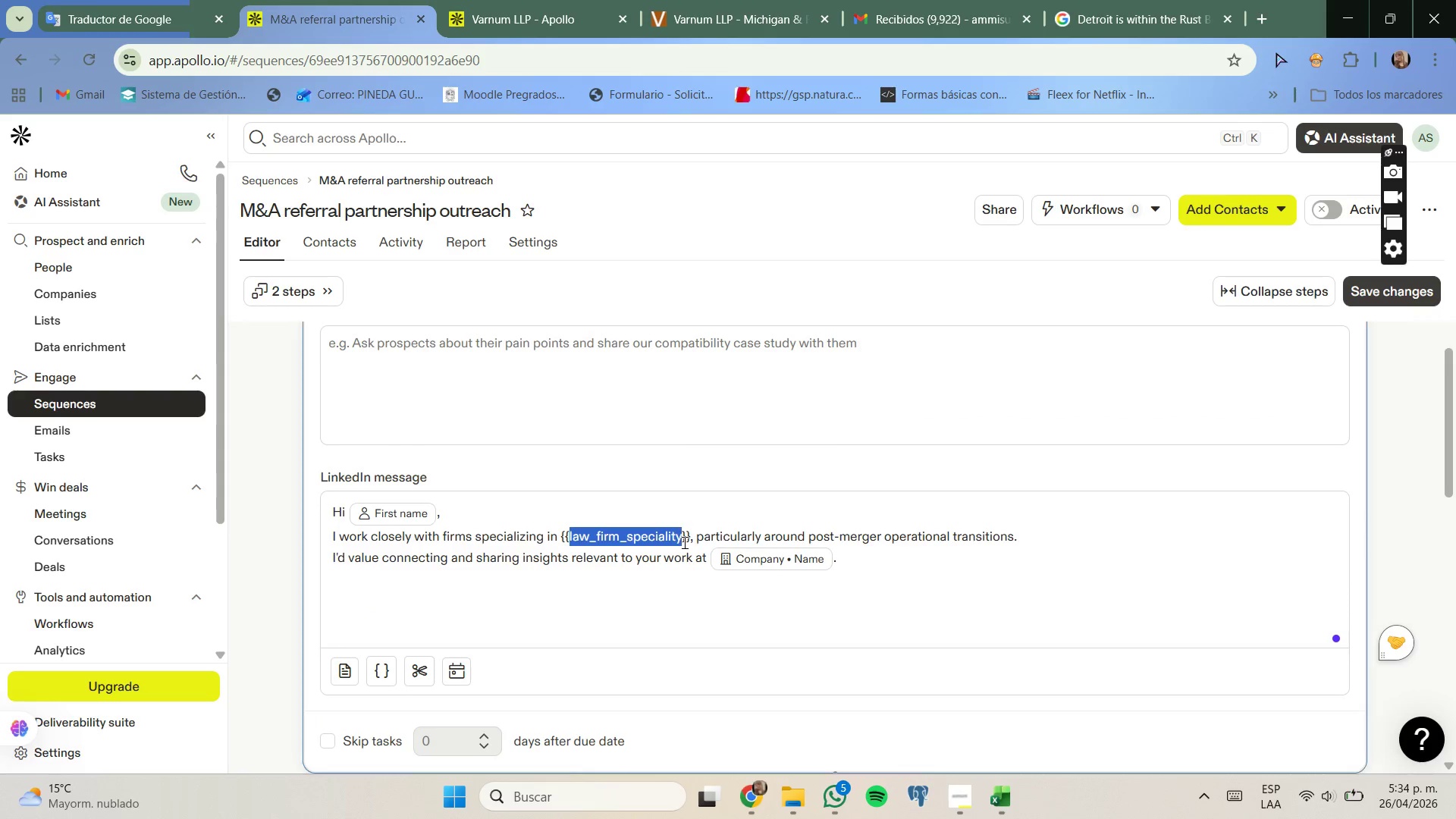 
key(Control+C)
 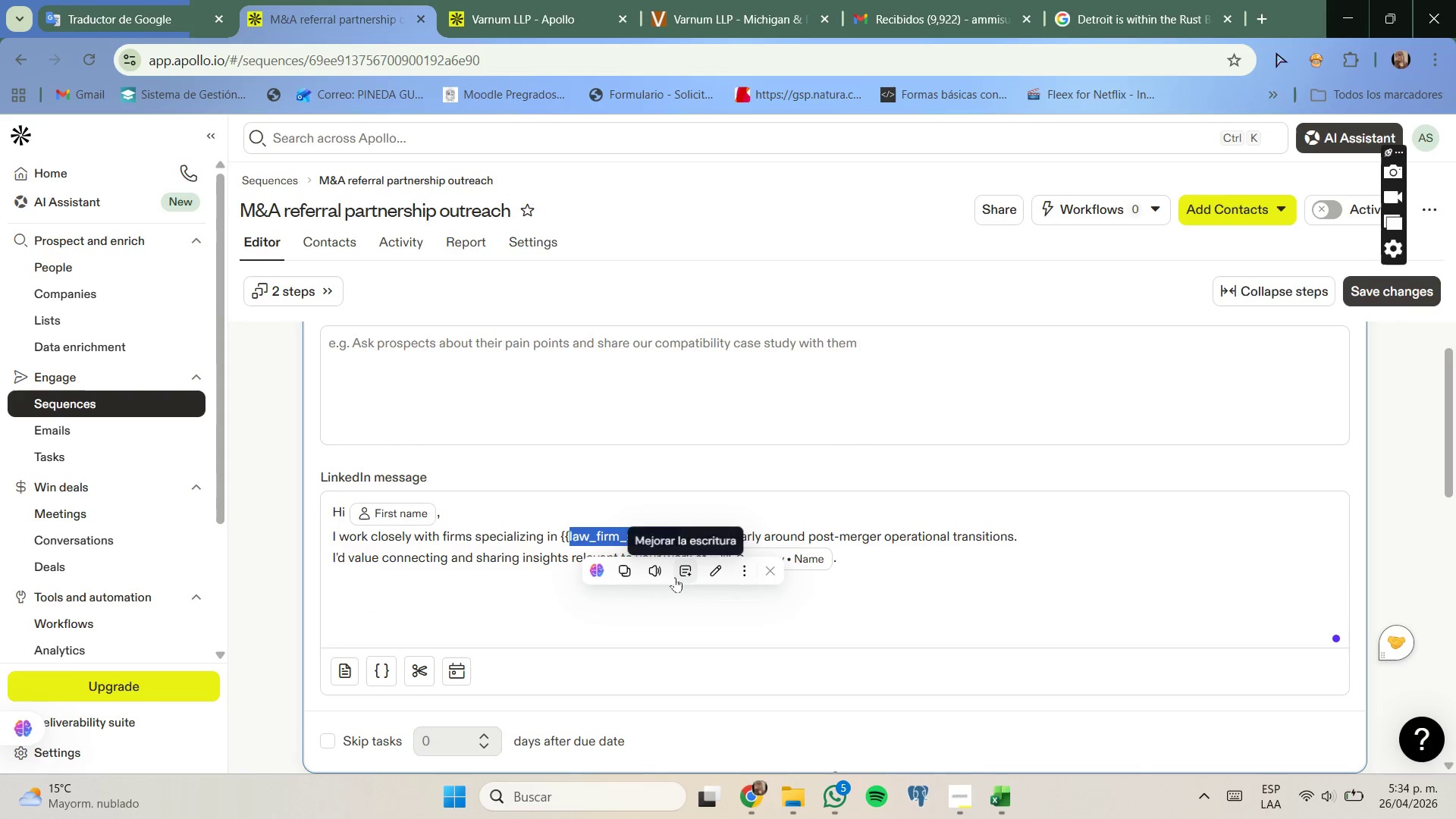 
scroll: coordinate [670, 588], scroll_direction: down, amount: 4.0
 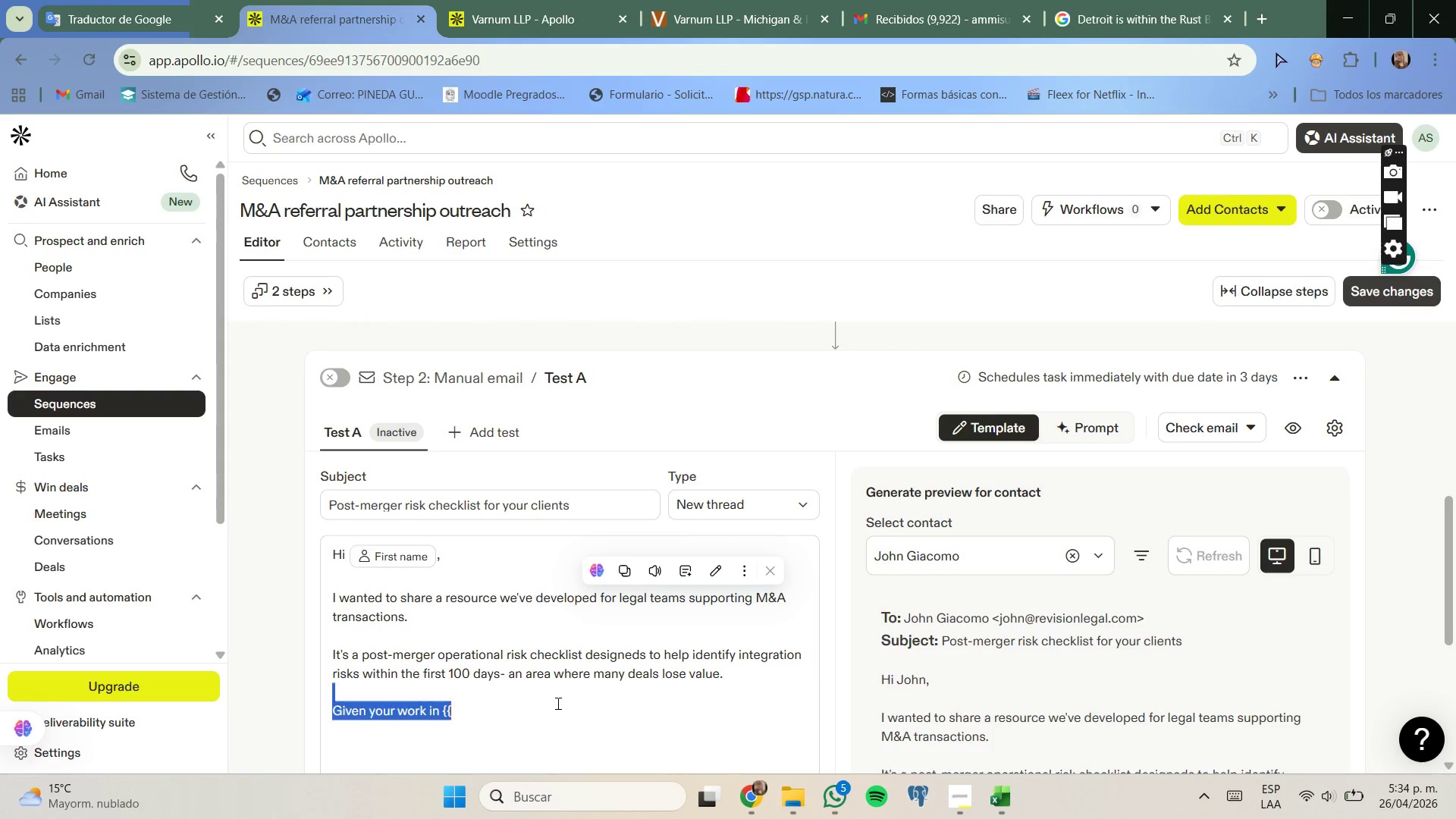 
left_click([557, 703])
 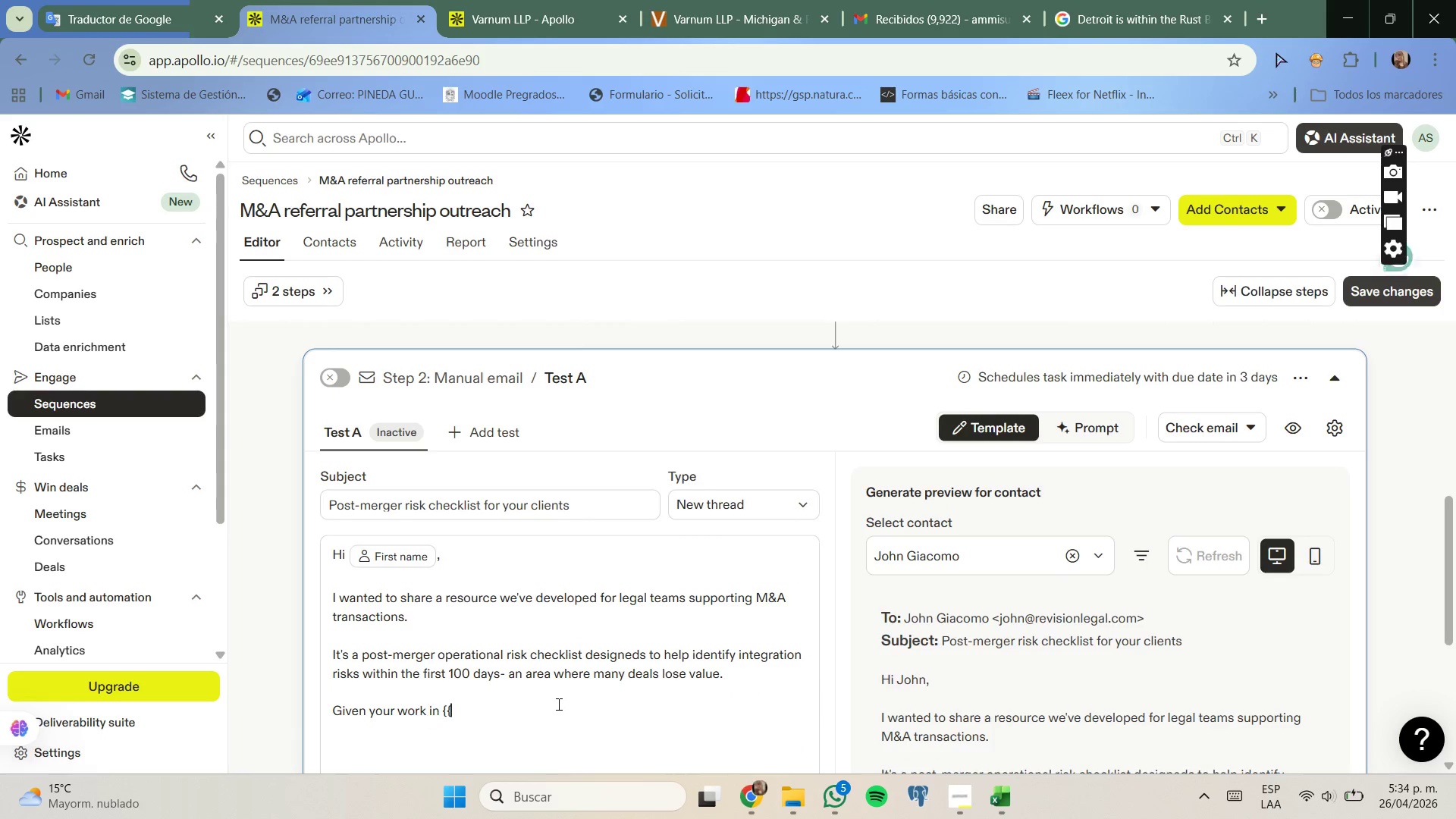 
key(Control+ControlLeft)
 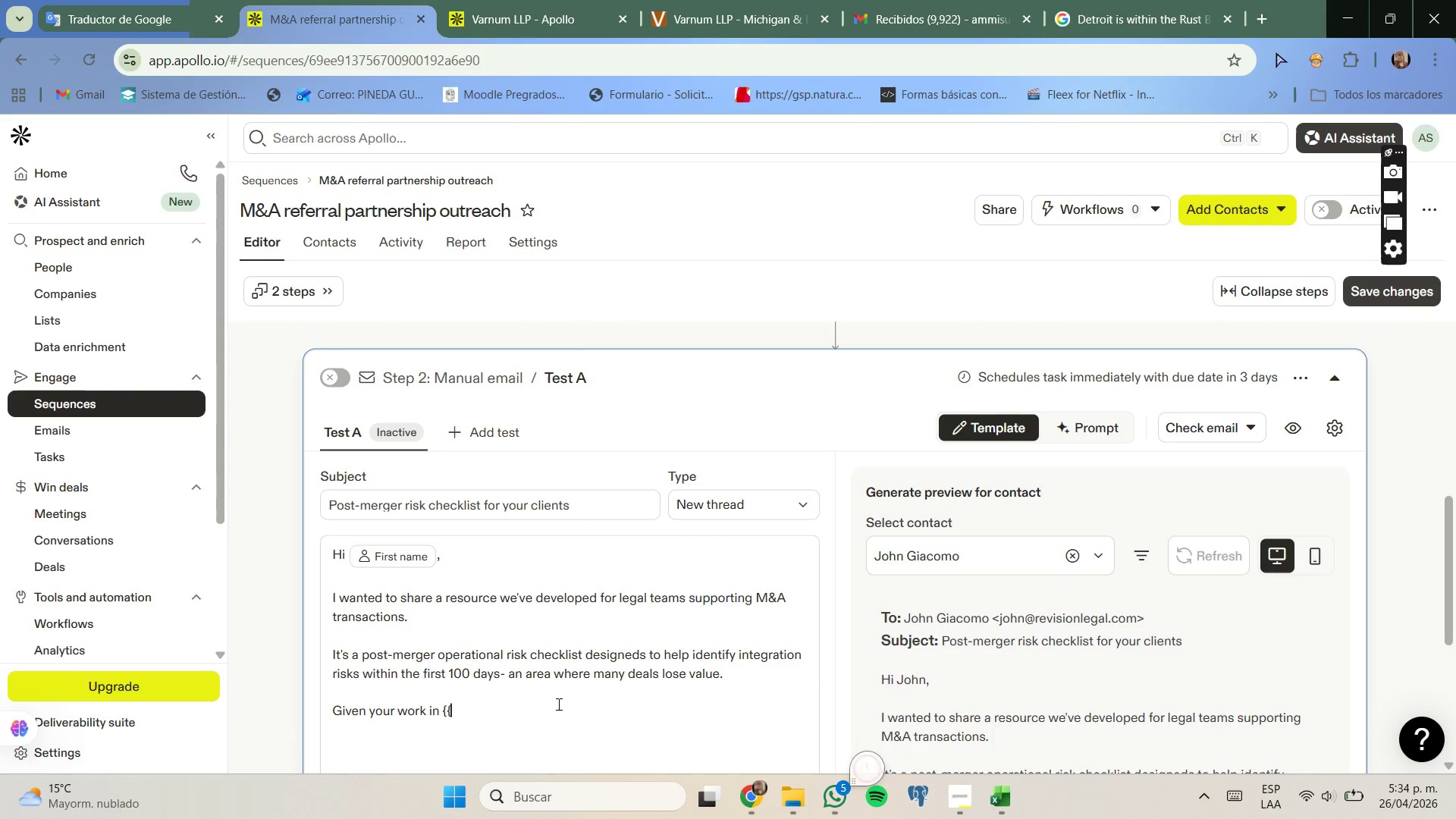 
key(Control+V)
 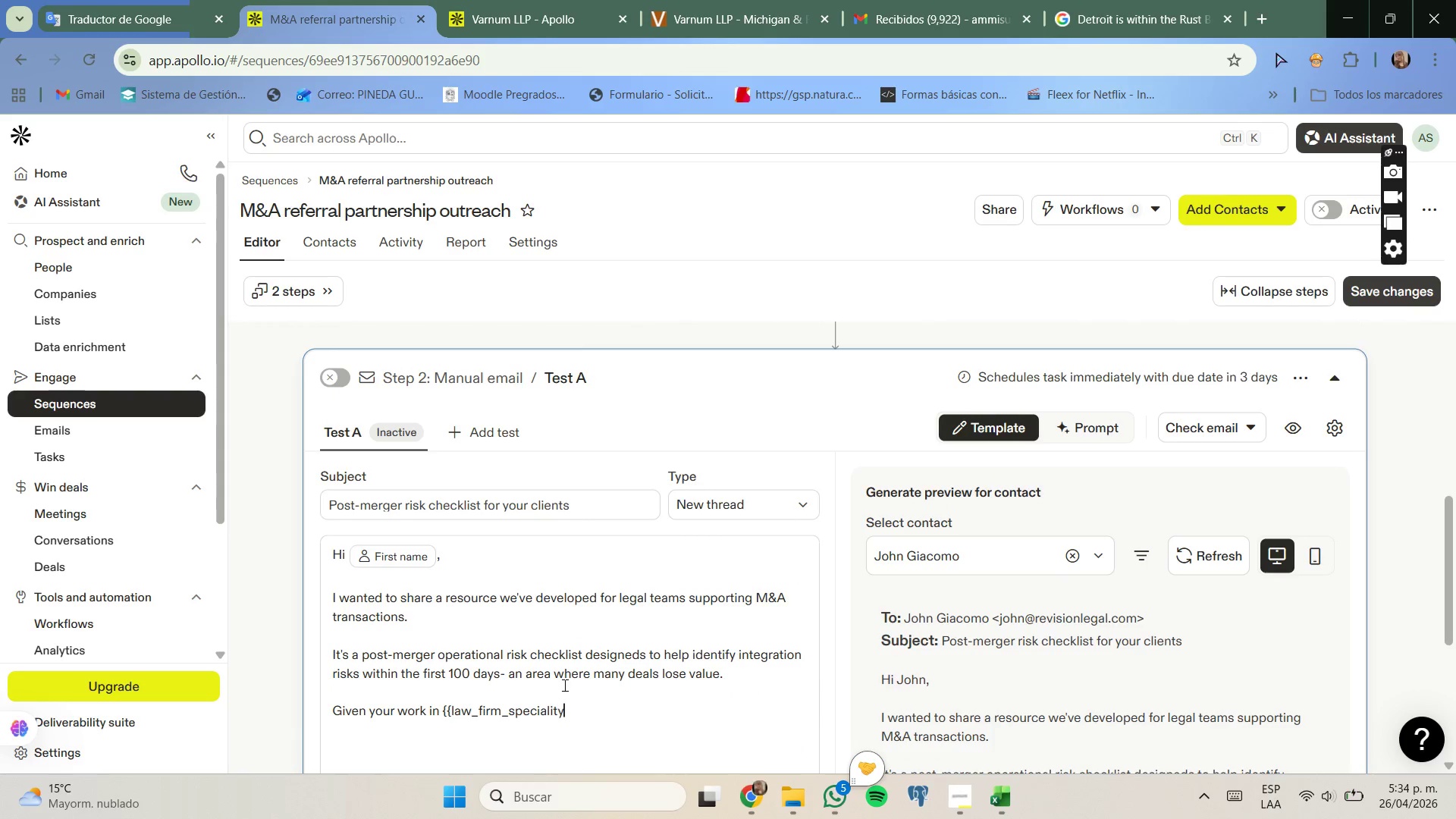 
scroll: coordinate [564, 685], scroll_direction: down, amount: 1.0
 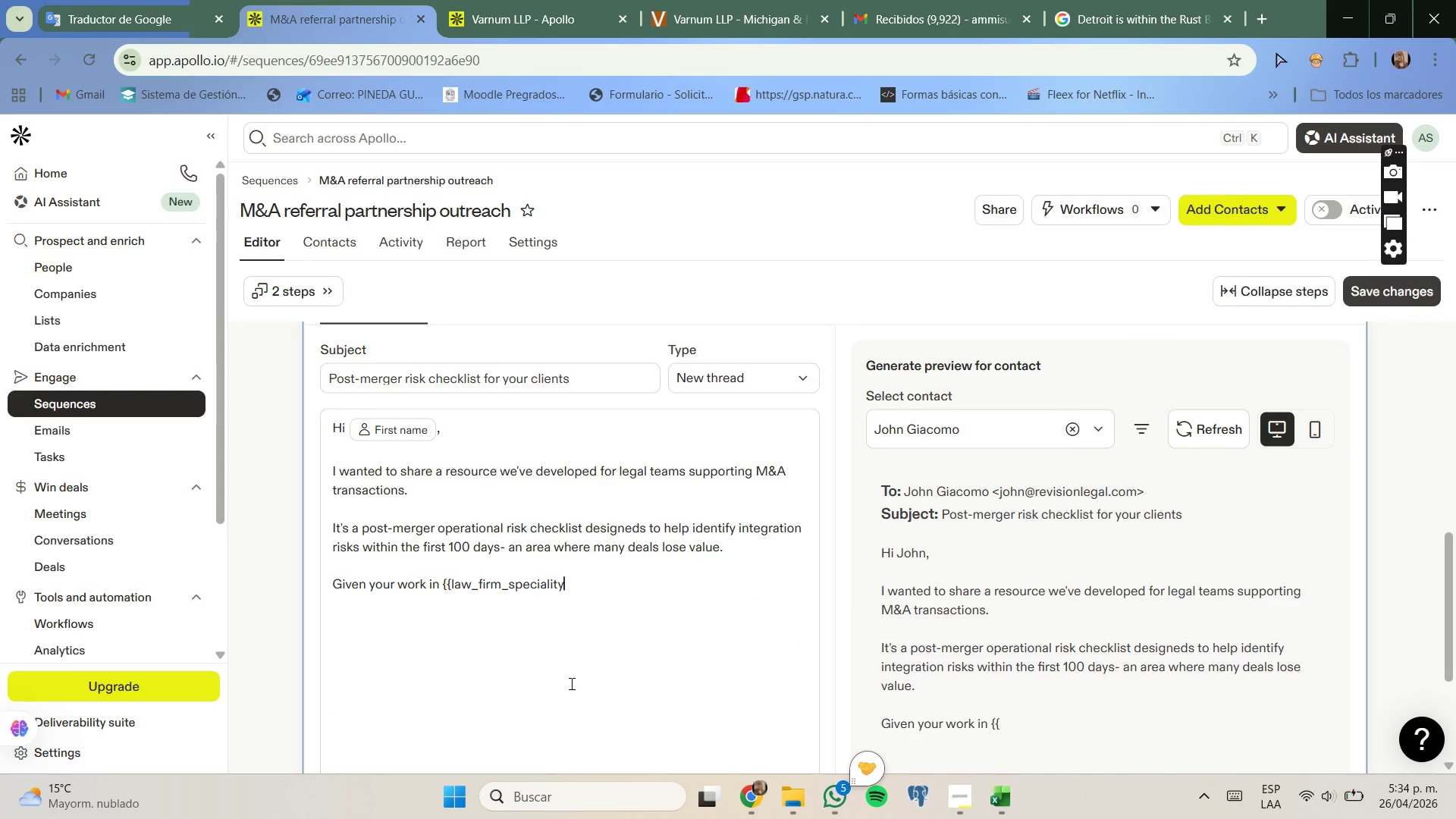 
key(Slash)
 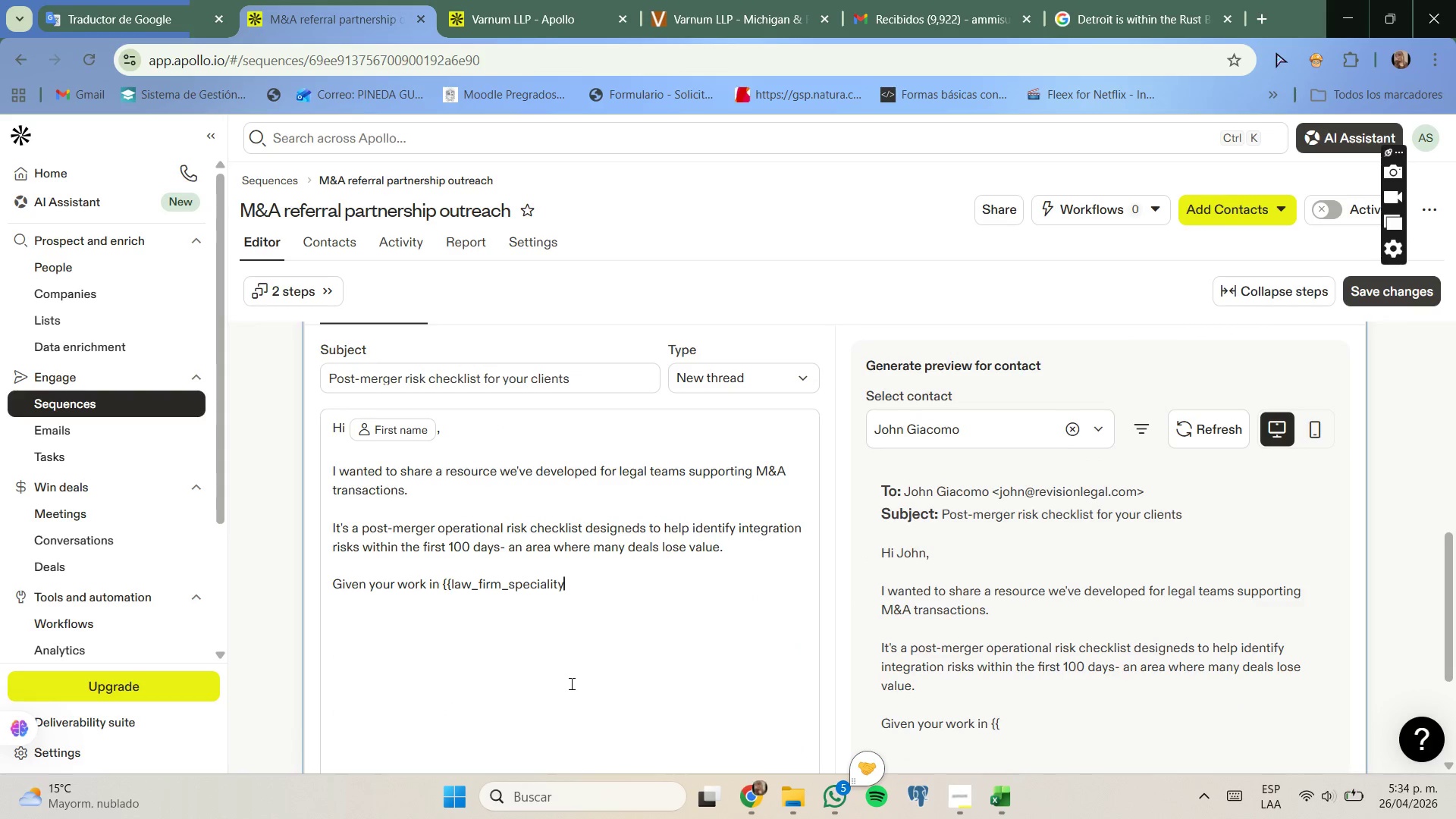 
key(Slash)
 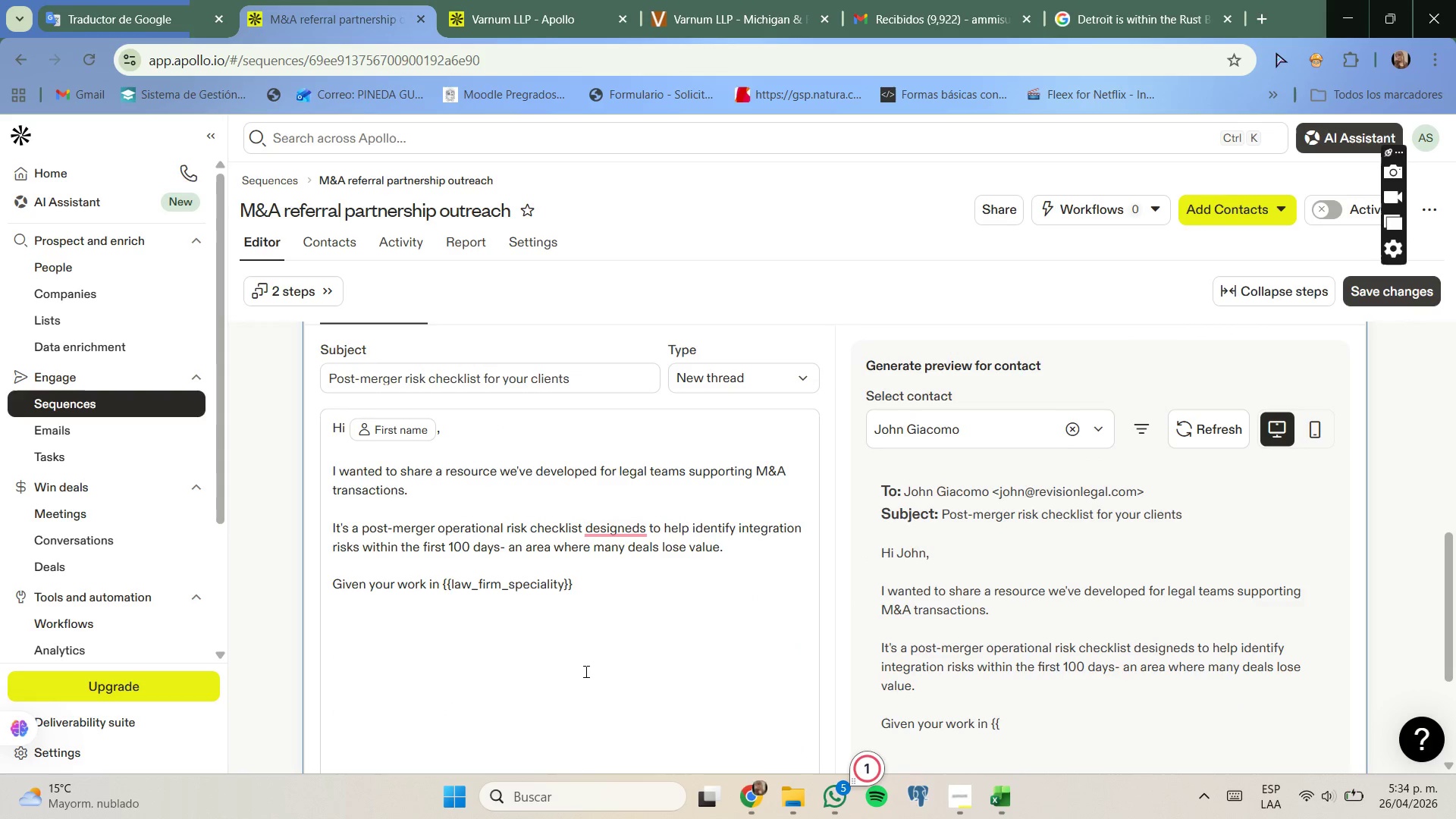 
scroll: coordinate [585, 671], scroll_direction: down, amount: 1.0
 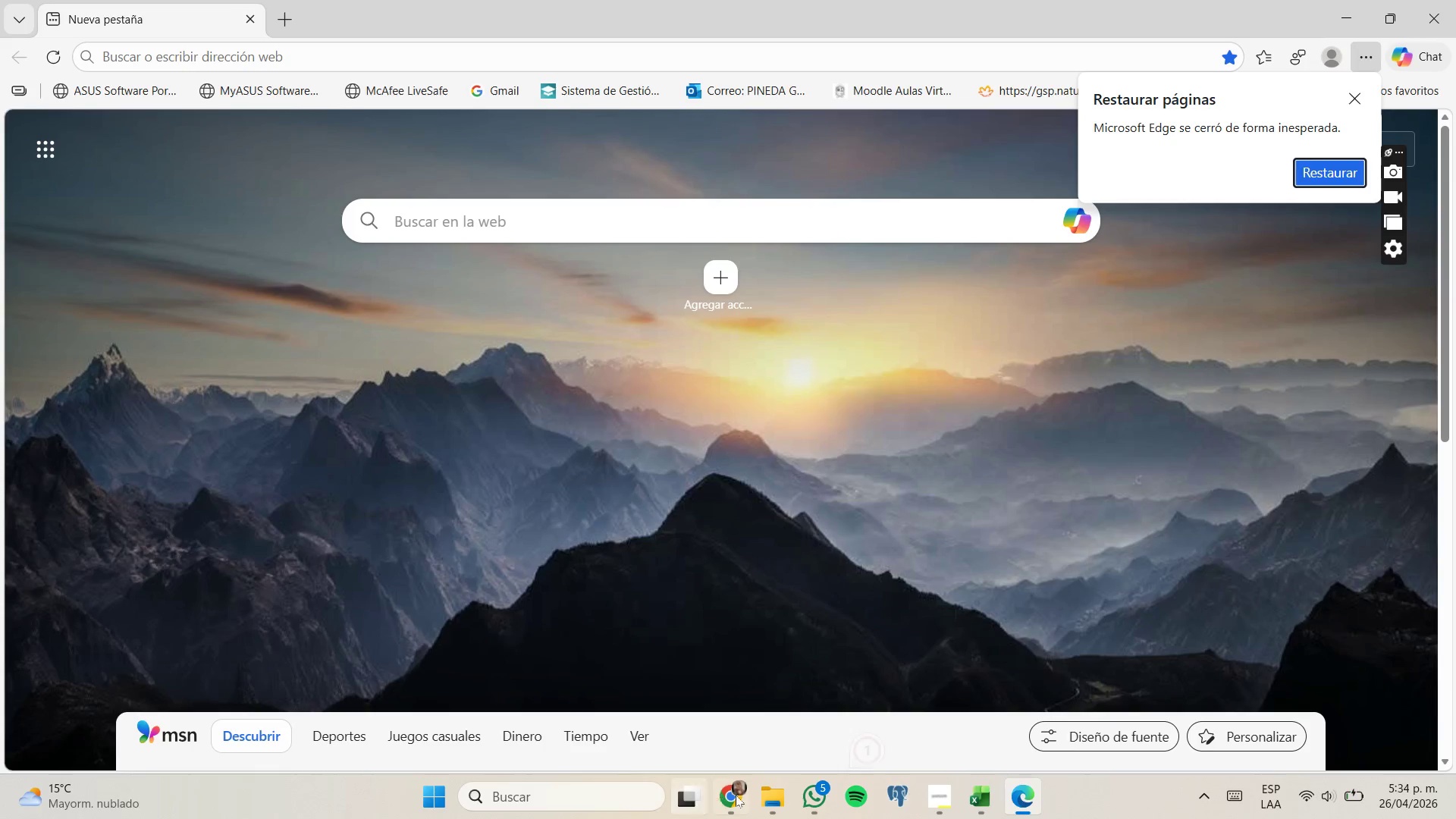 
left_click([729, 742])
 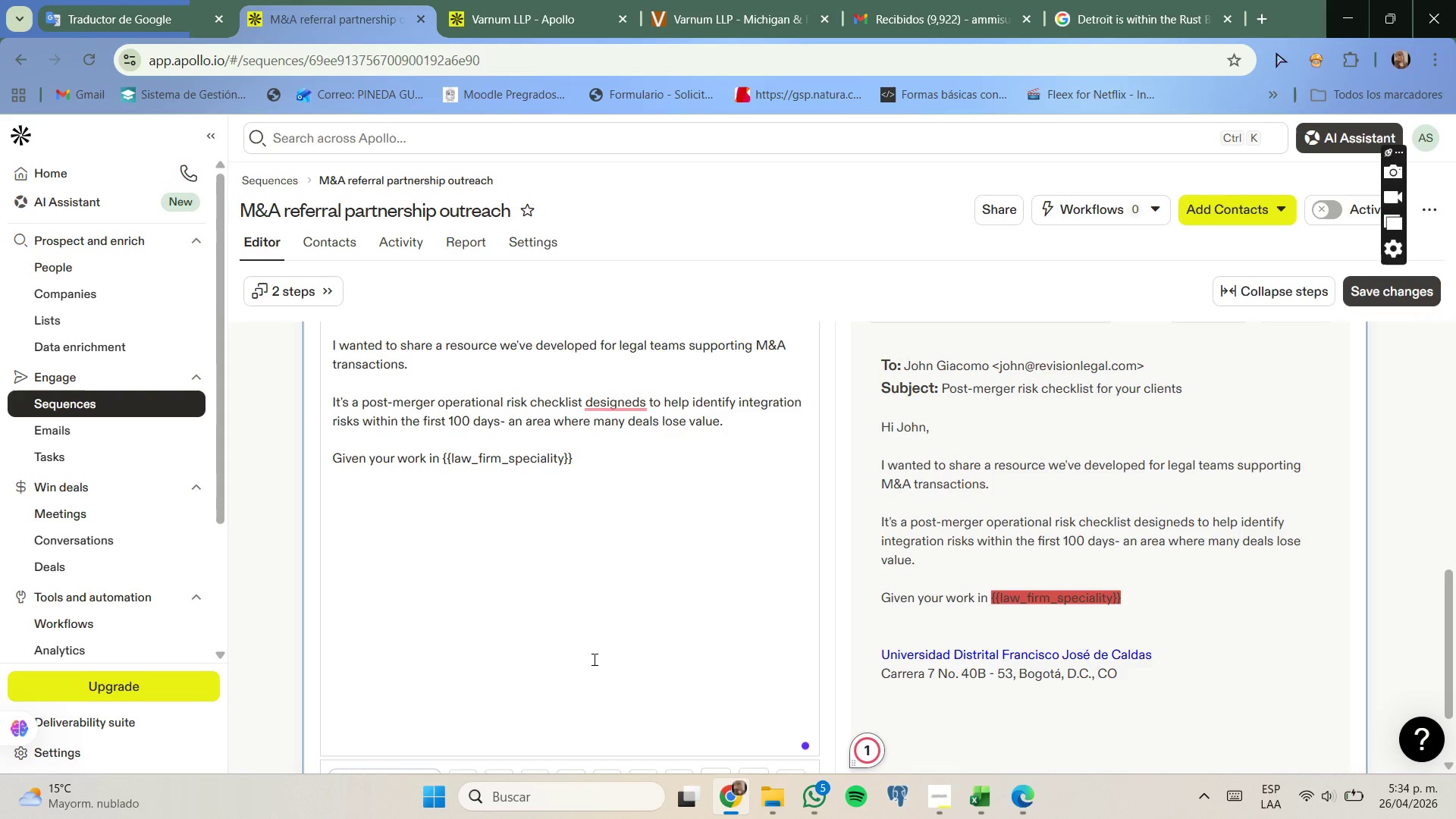 
wait(10.09)
 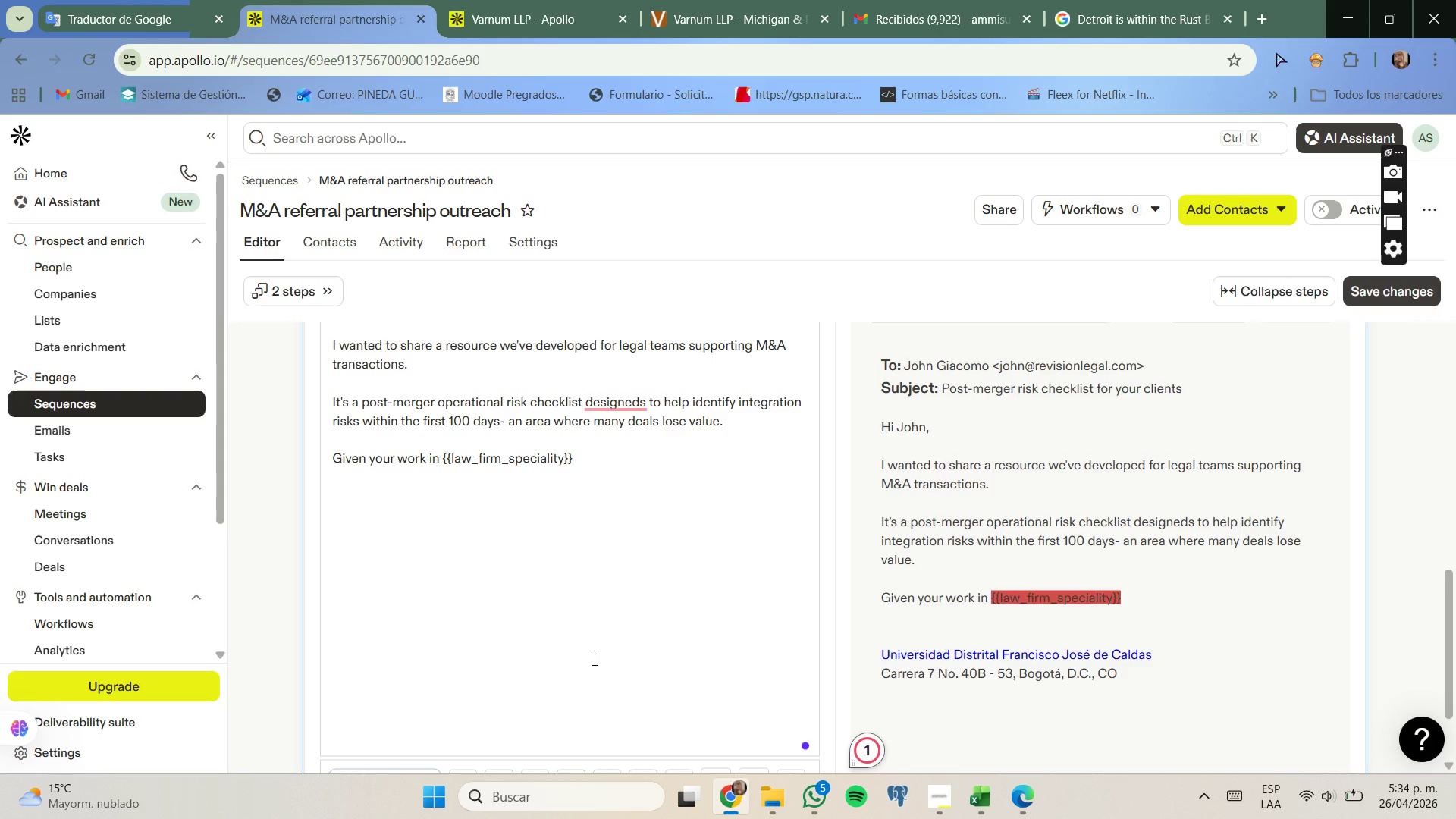 
left_click([554, 461])
 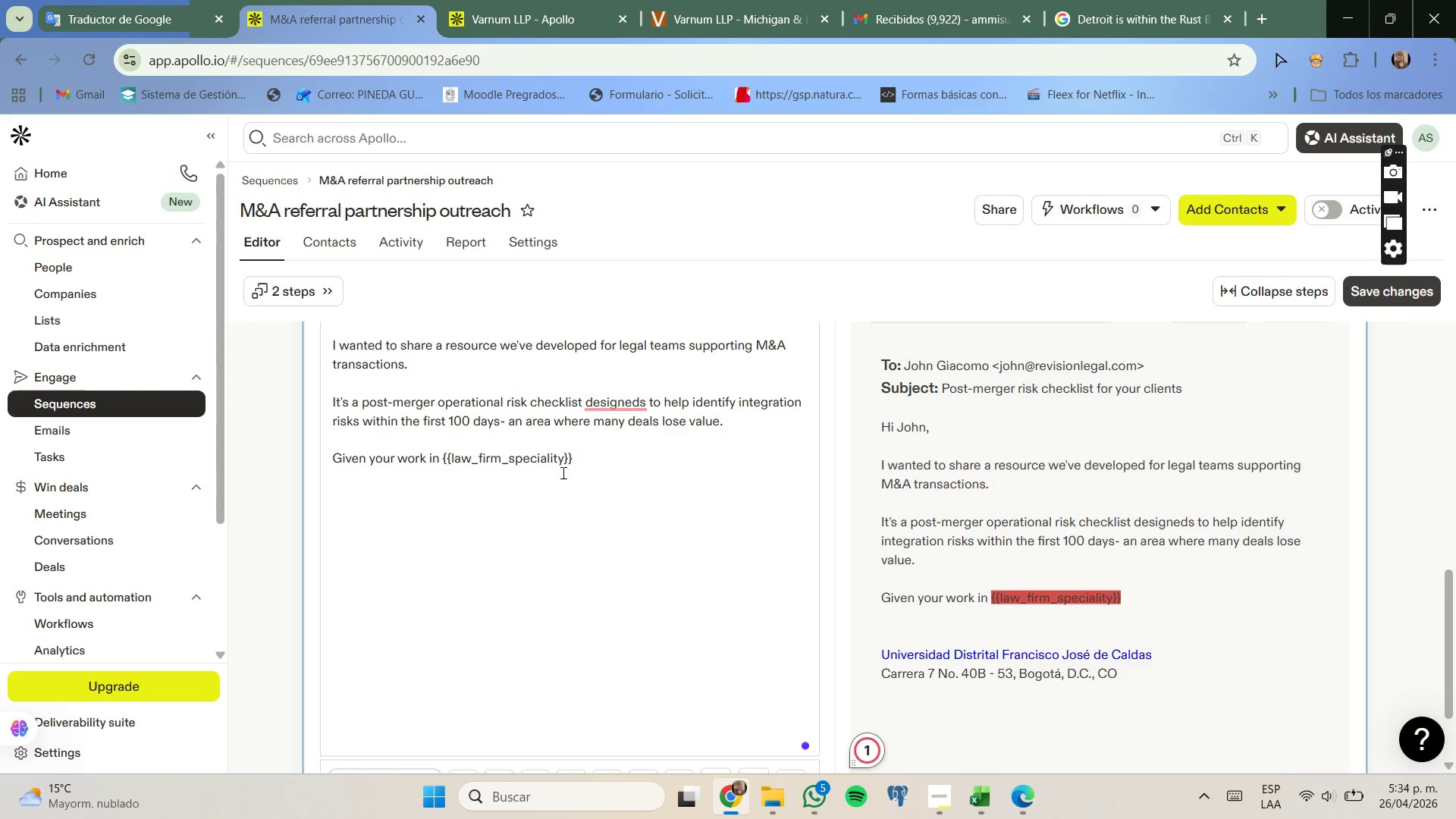 
key(Backspace)
 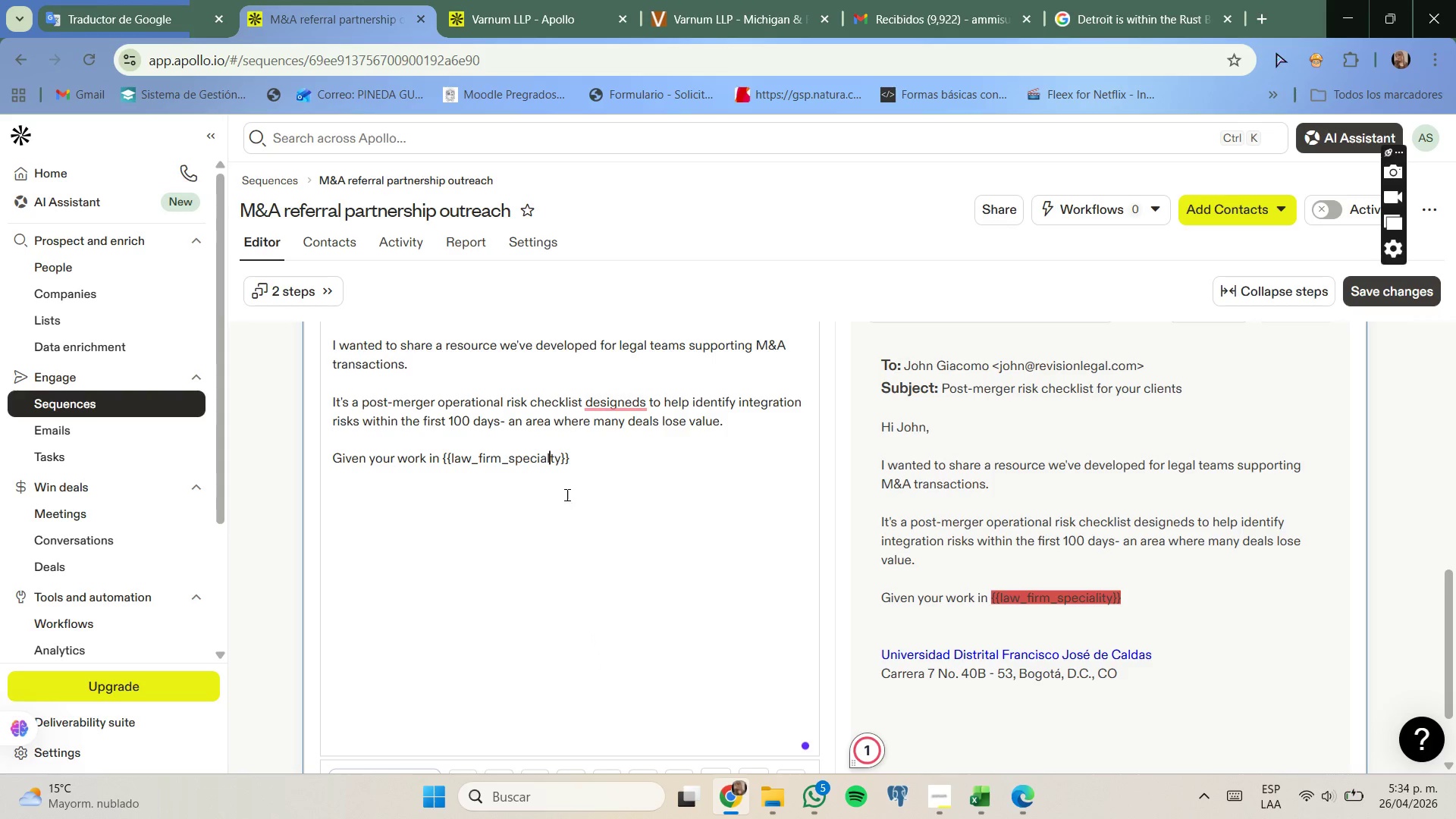 
left_click([569, 500])
 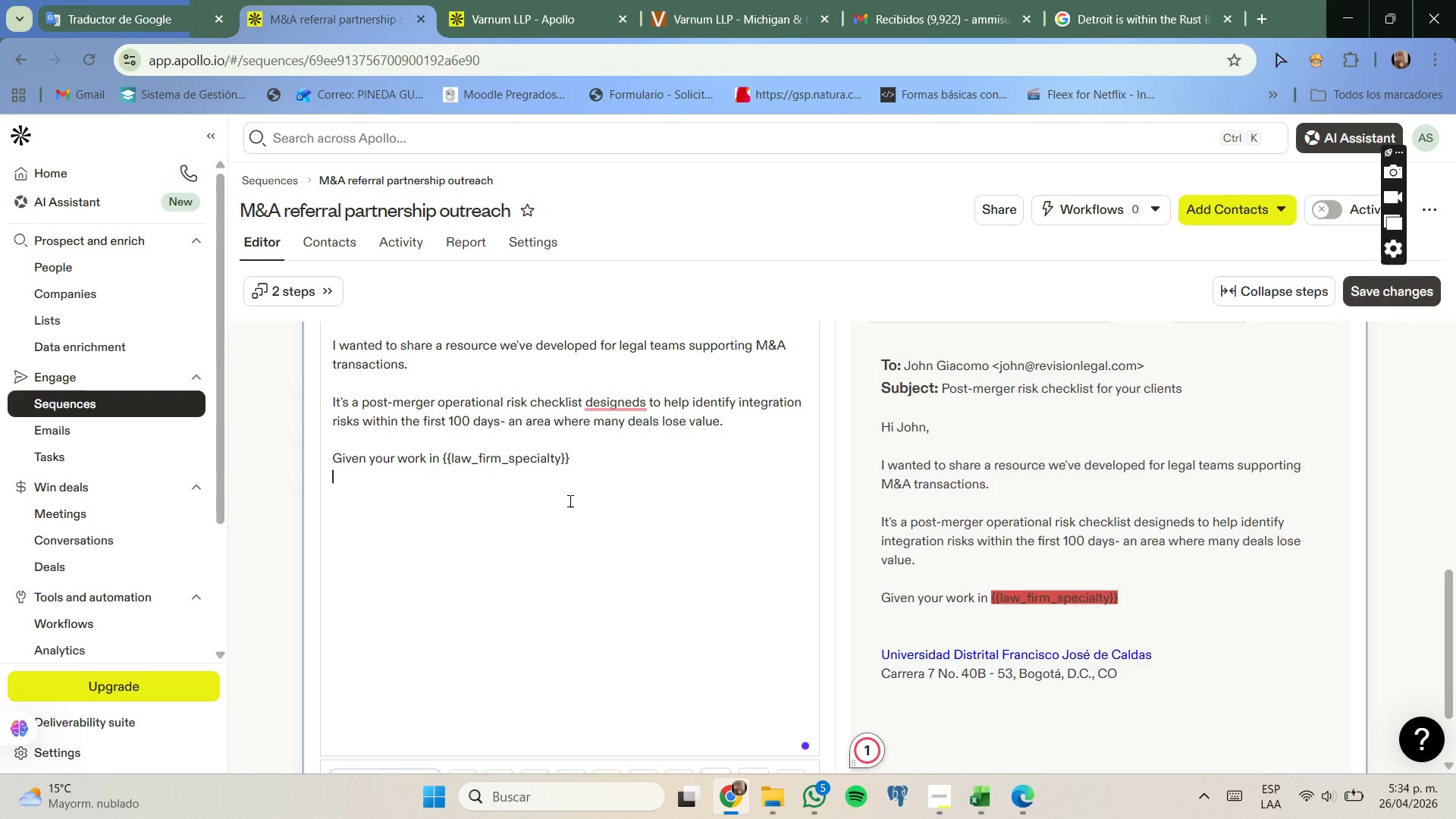 
wait(10.48)
 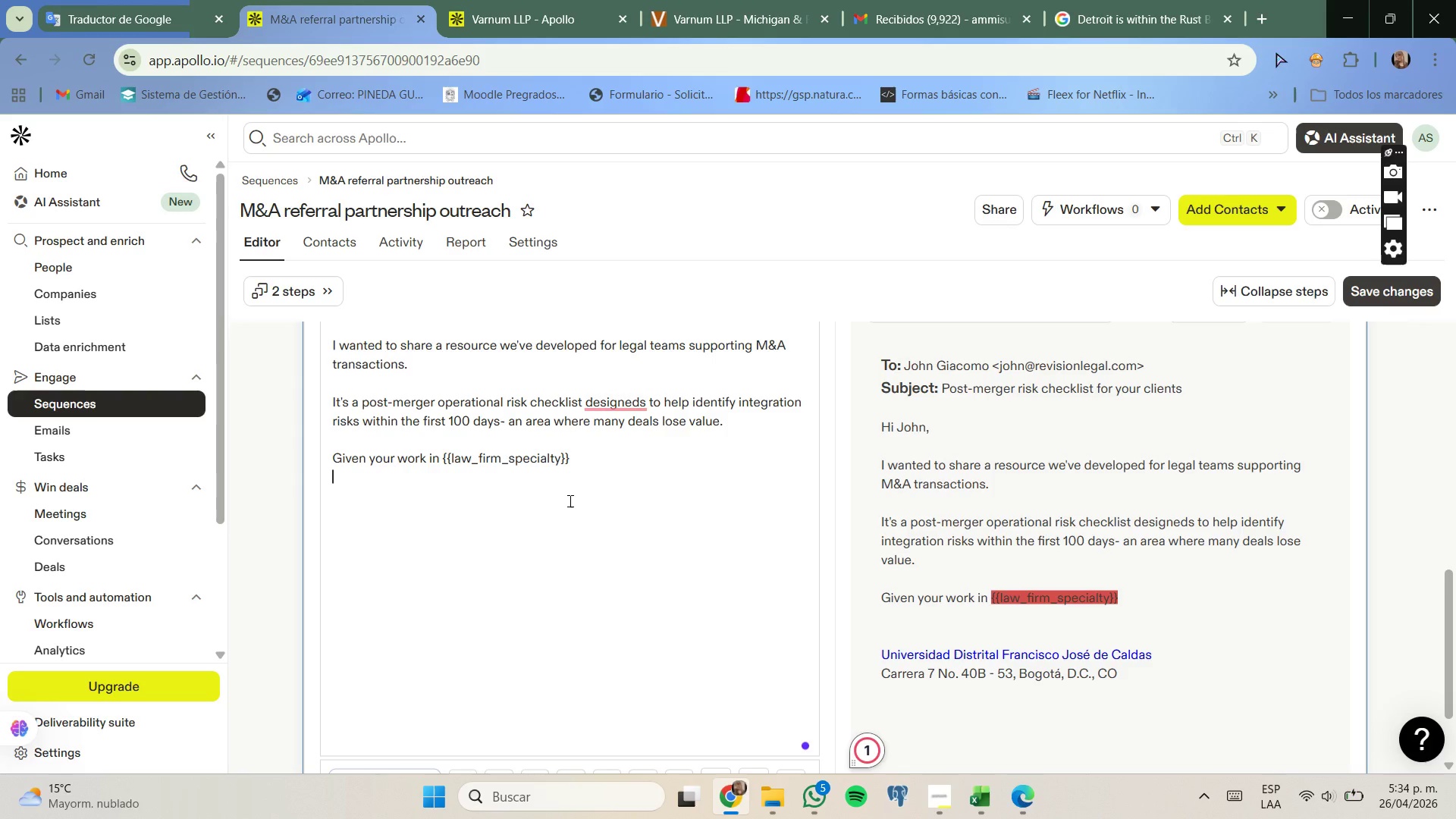 
left_click([580, 466])
 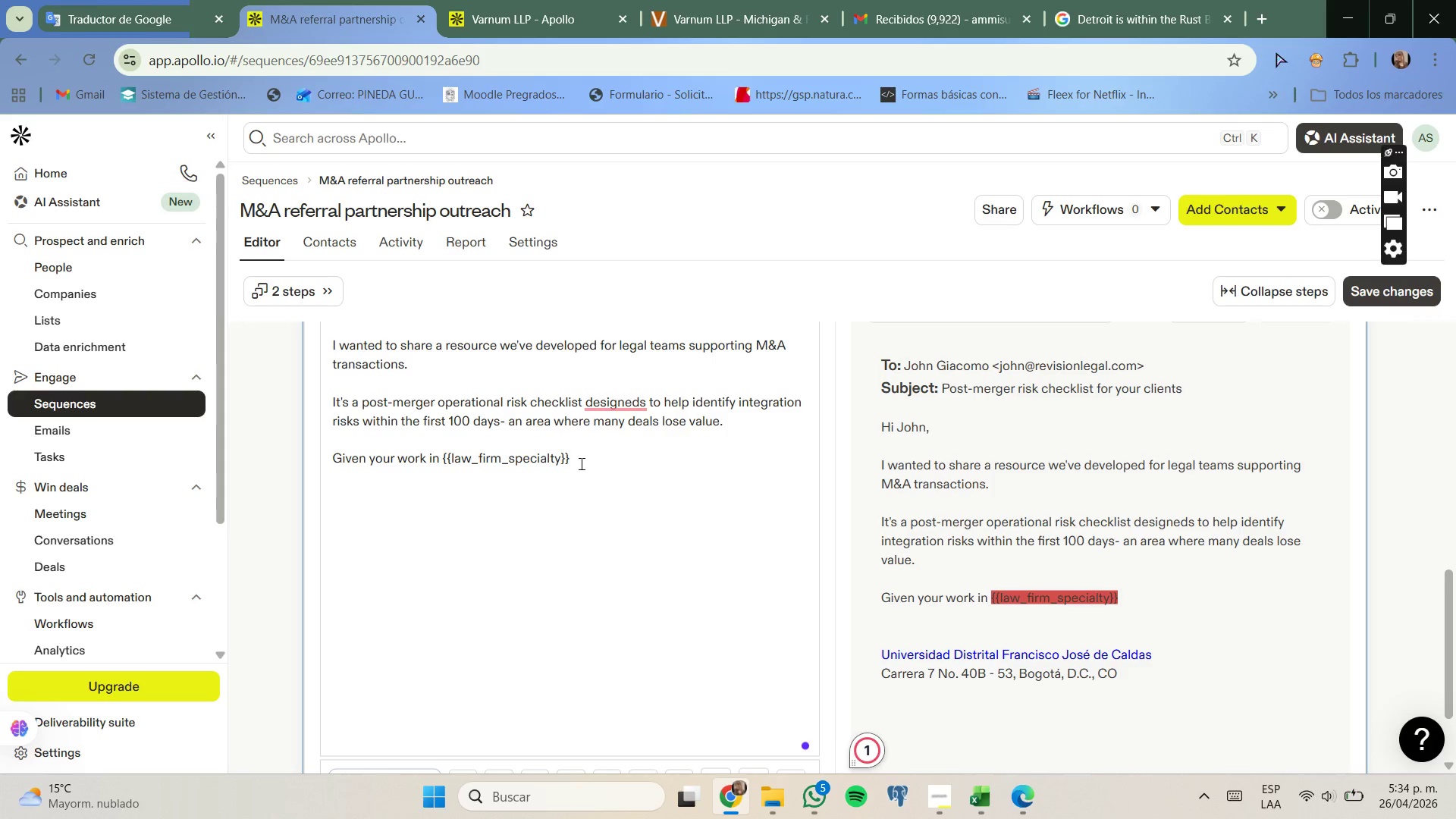 
type(, I thought r)
key(Backspace)
type(this might be useful for your clients.)
 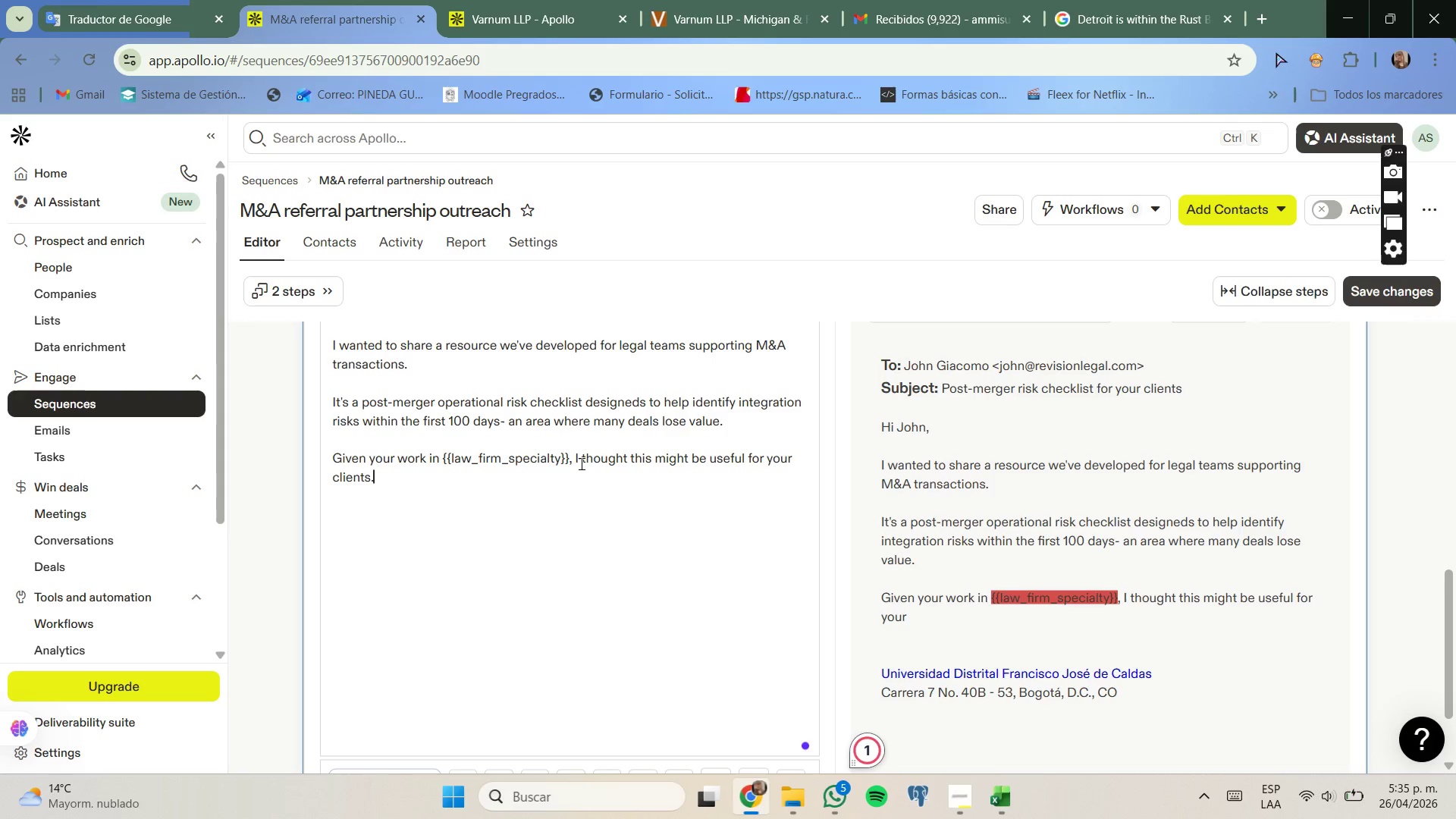 
key(Enter)
 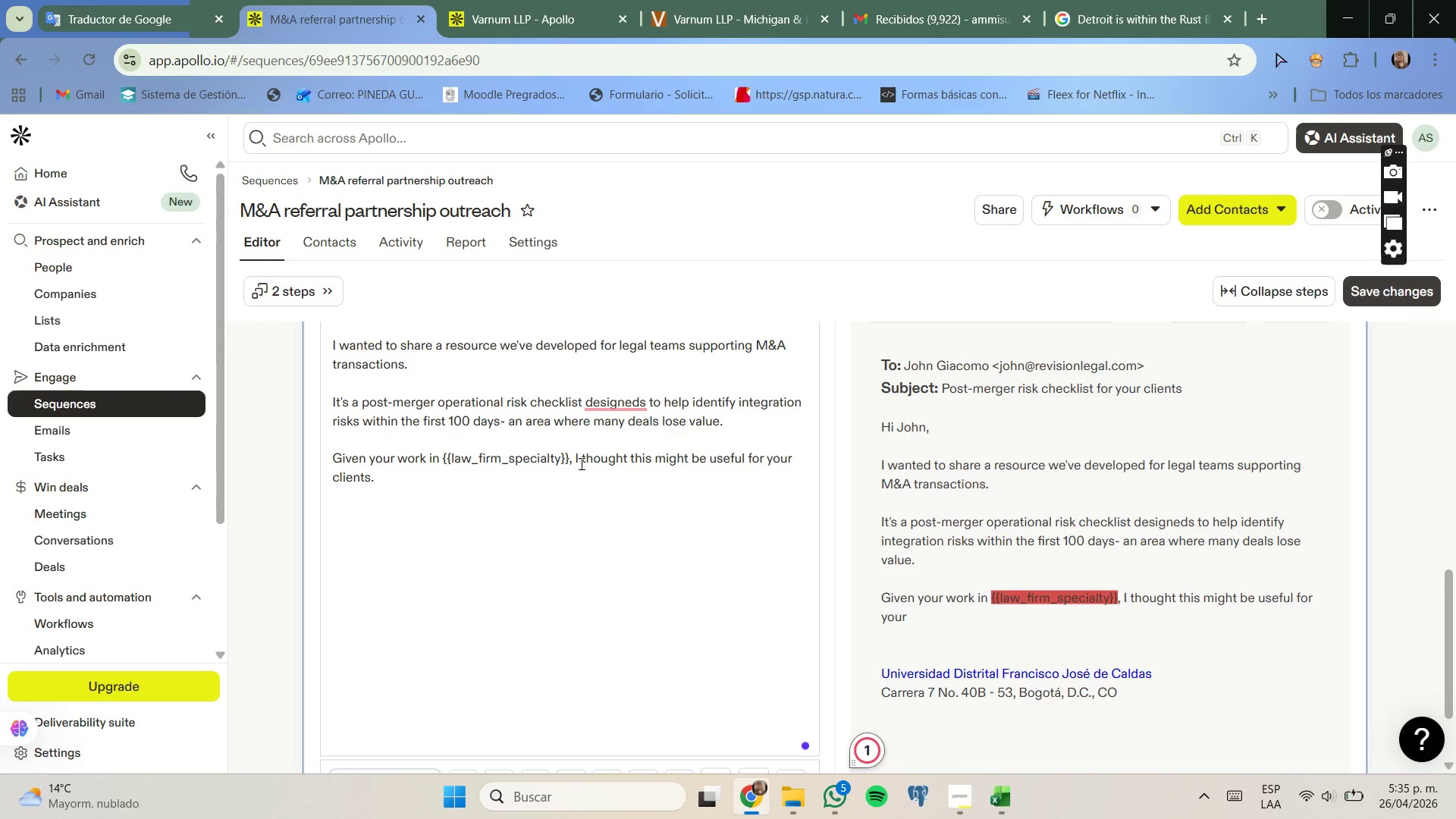 
key(Enter)
 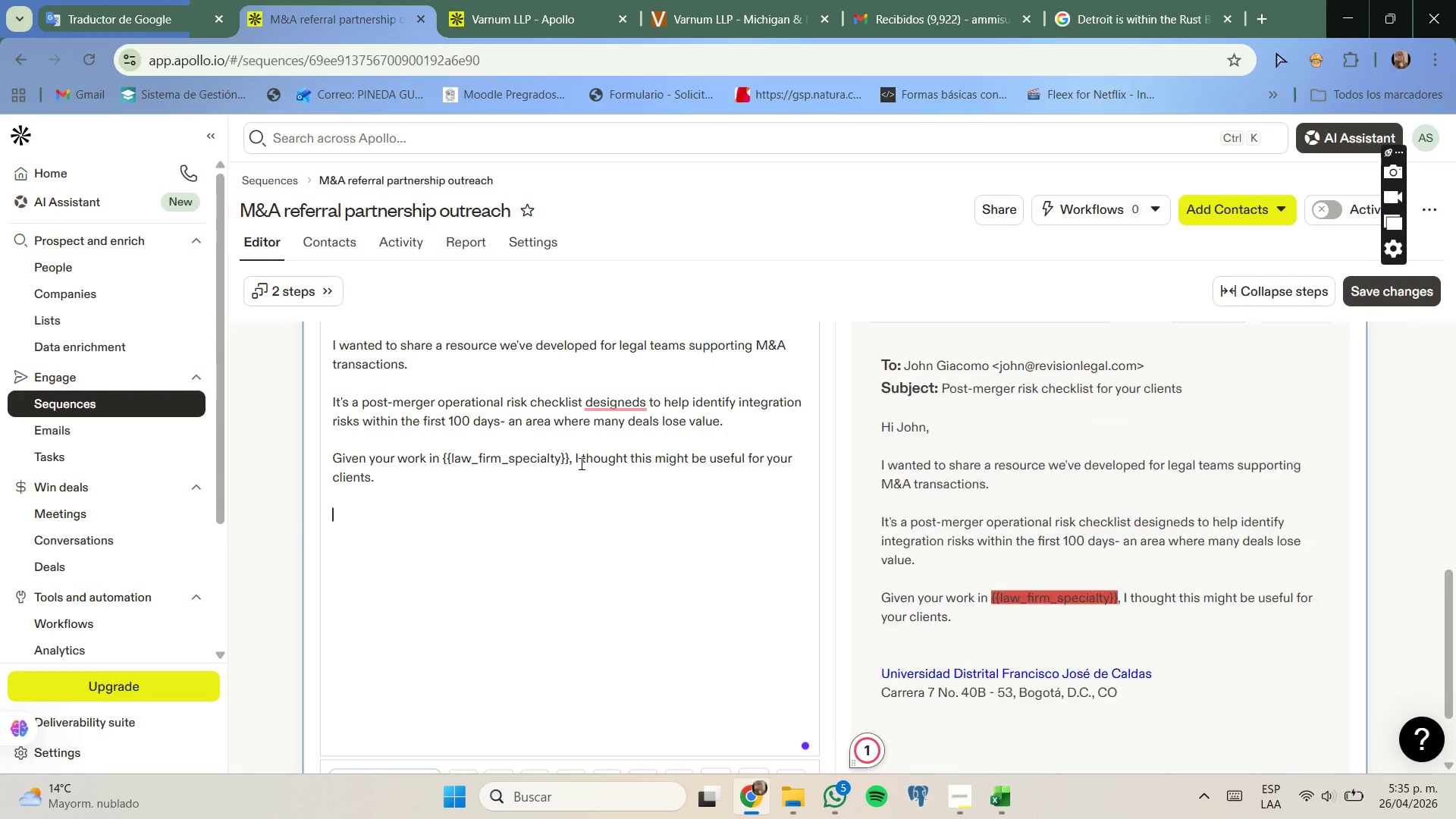 
type(I[d be happy y)
key(Backspace)
type(to send )
 